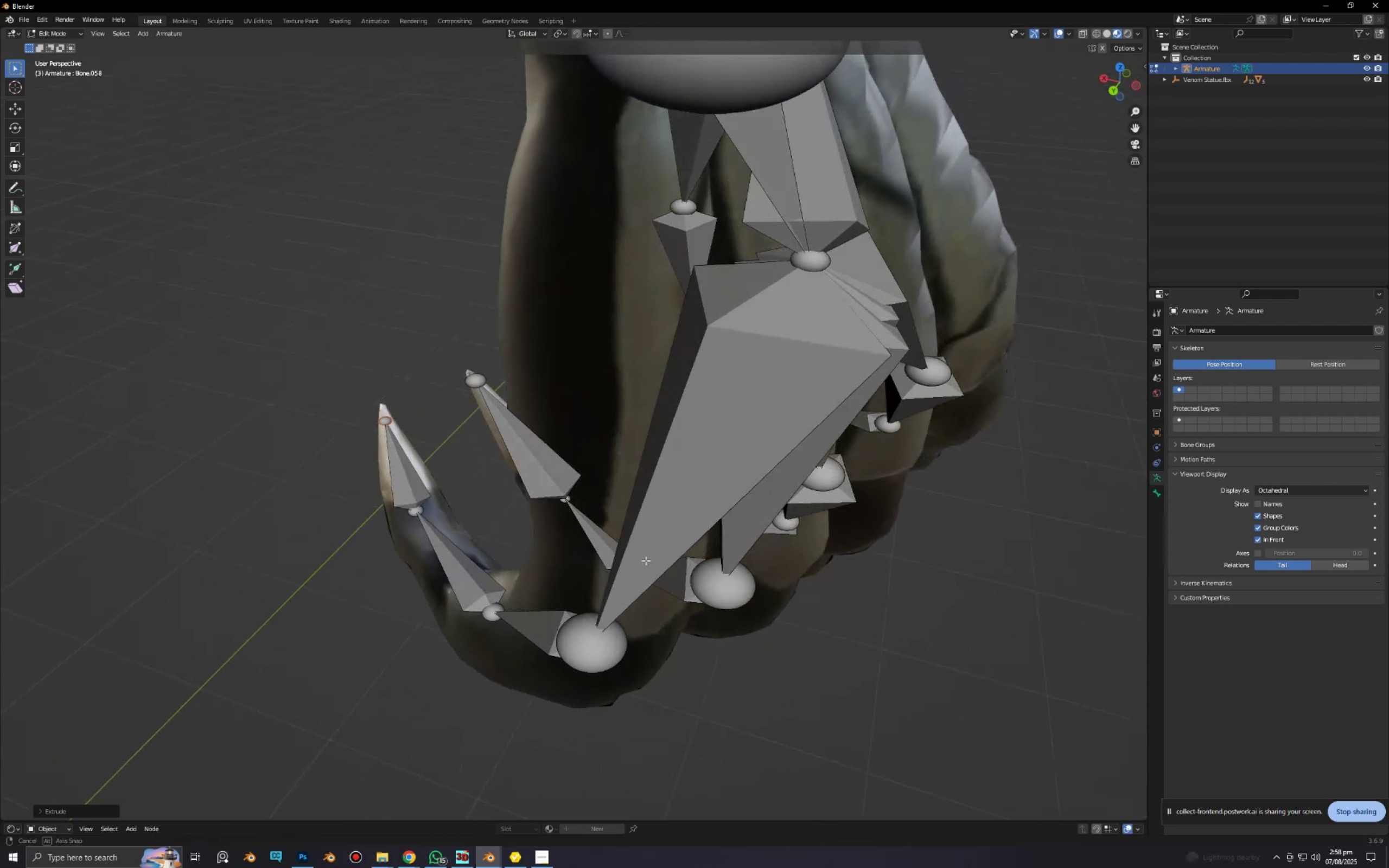 
scroll: coordinate [725, 518], scroll_direction: down, amount: 13.0
 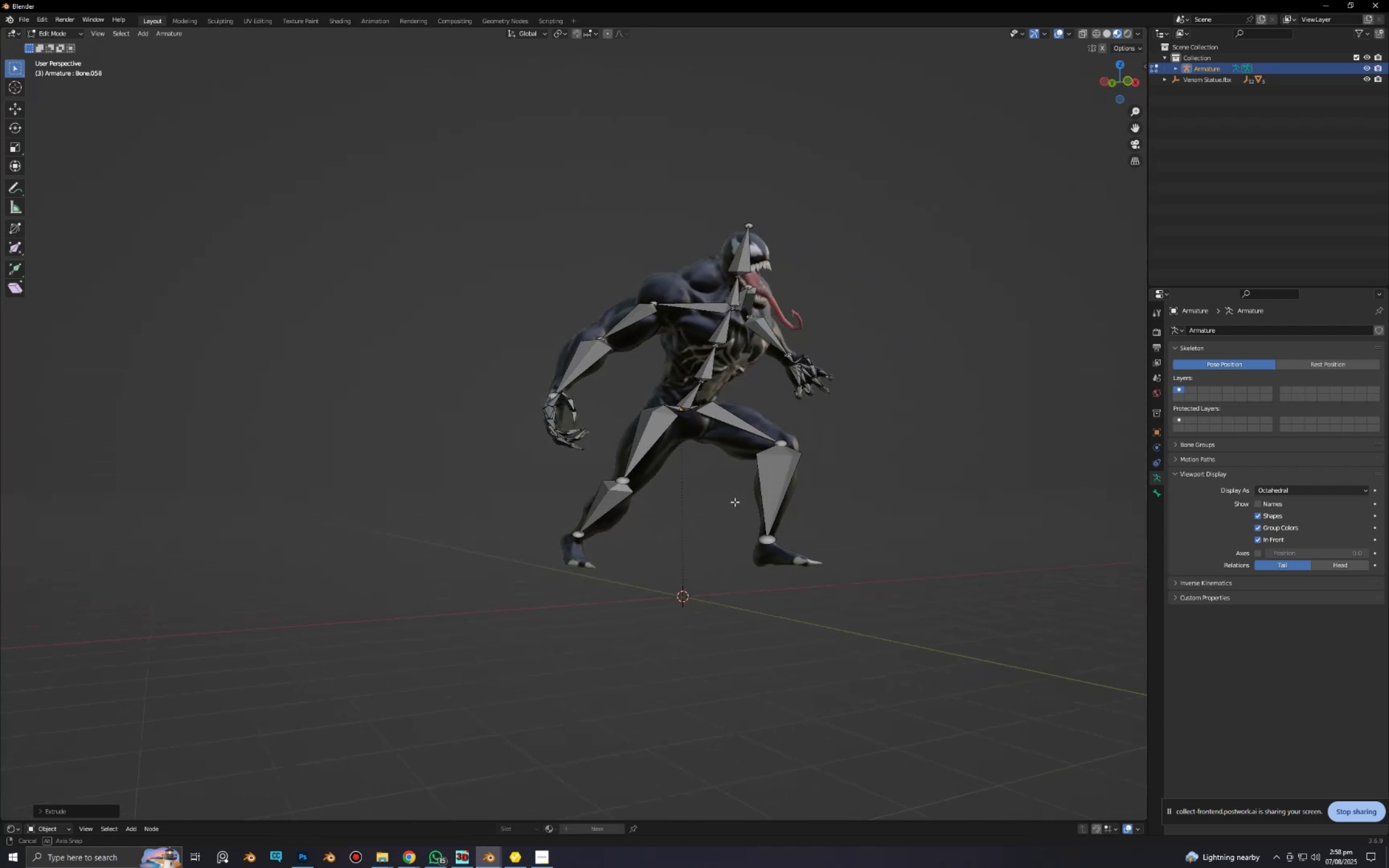 
key(Alt+AltLeft)
 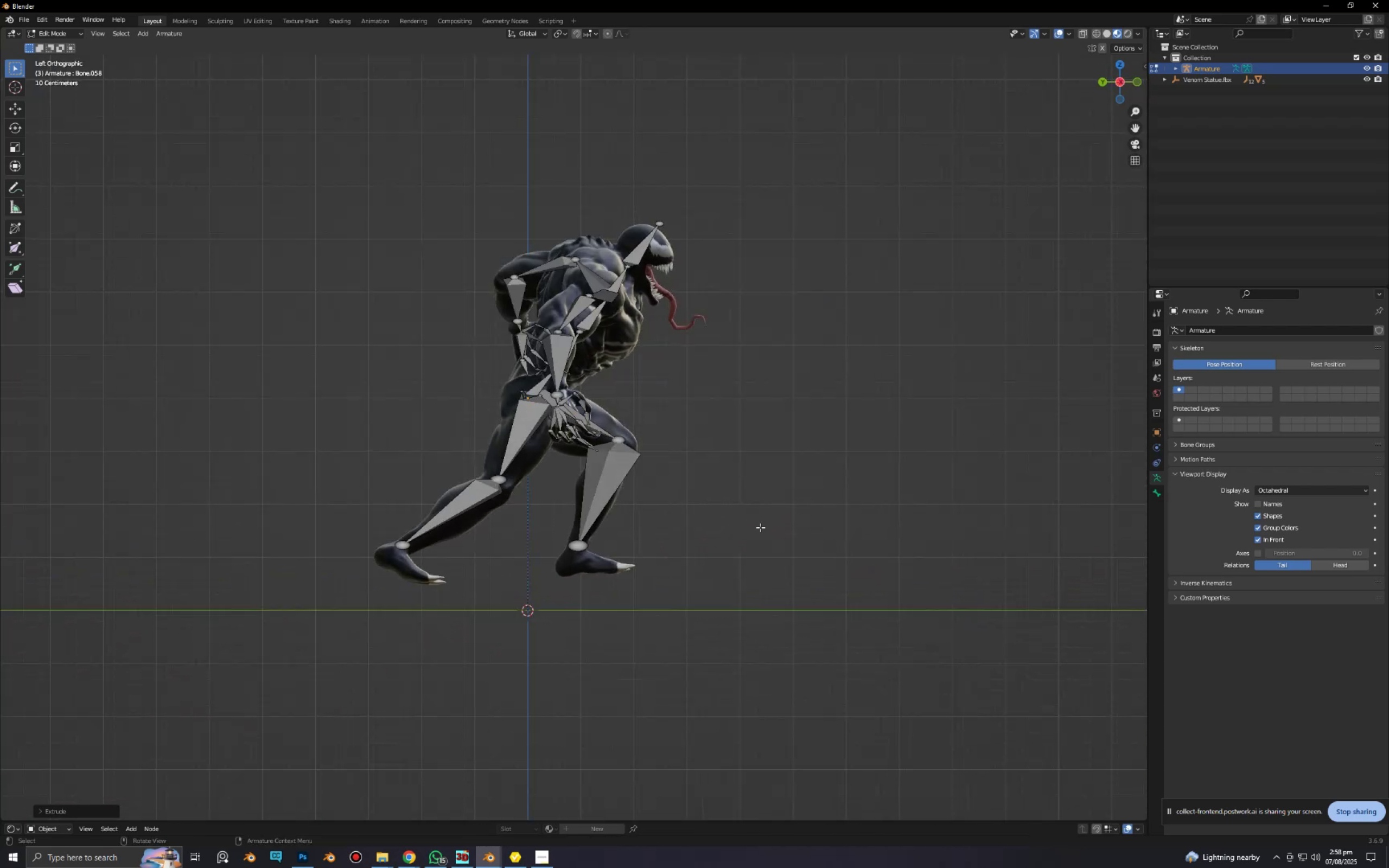 
scroll: coordinate [631, 483], scroll_direction: up, amount: 14.0
 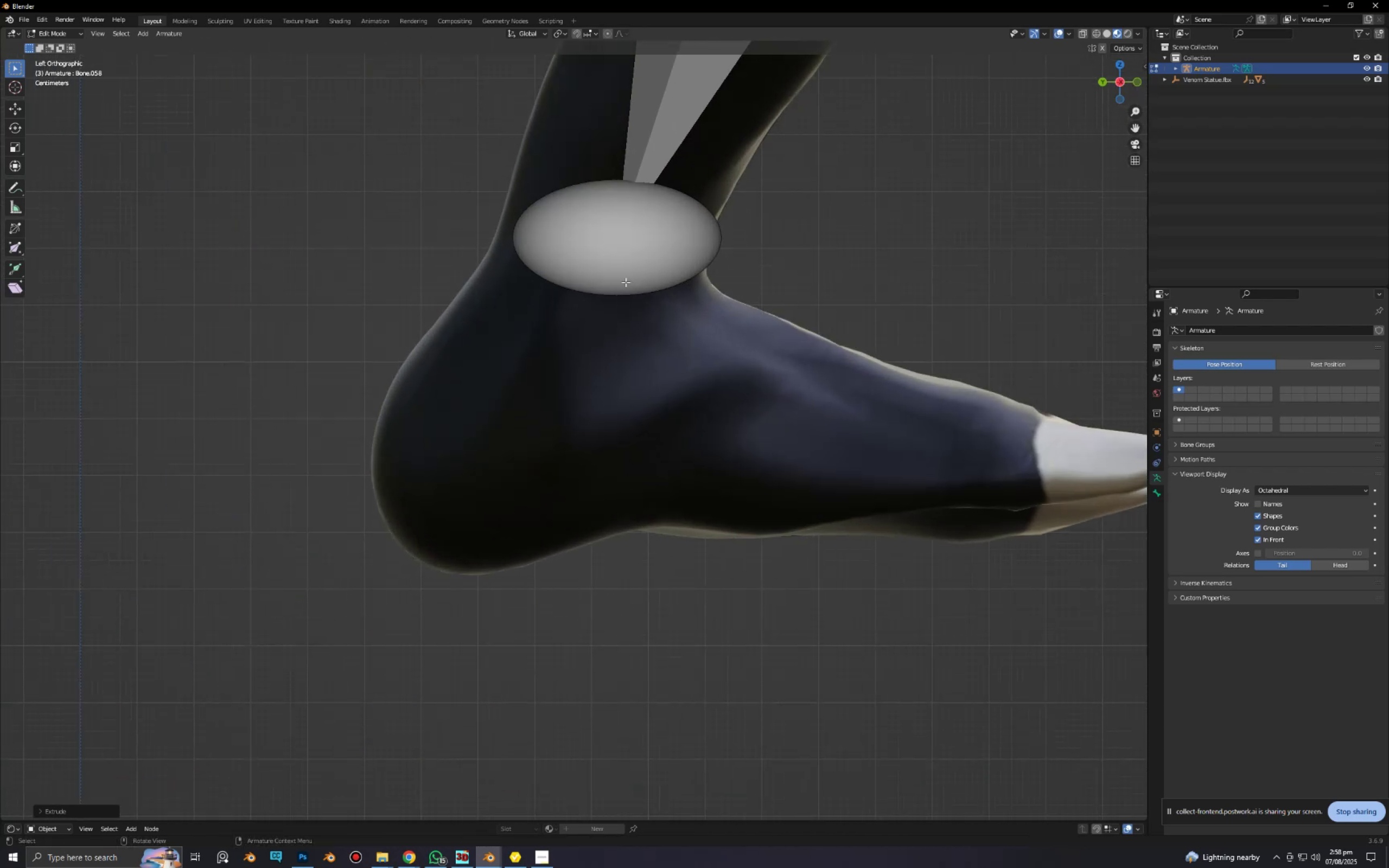 
hold_key(key=ShiftLeft, duration=0.5)
 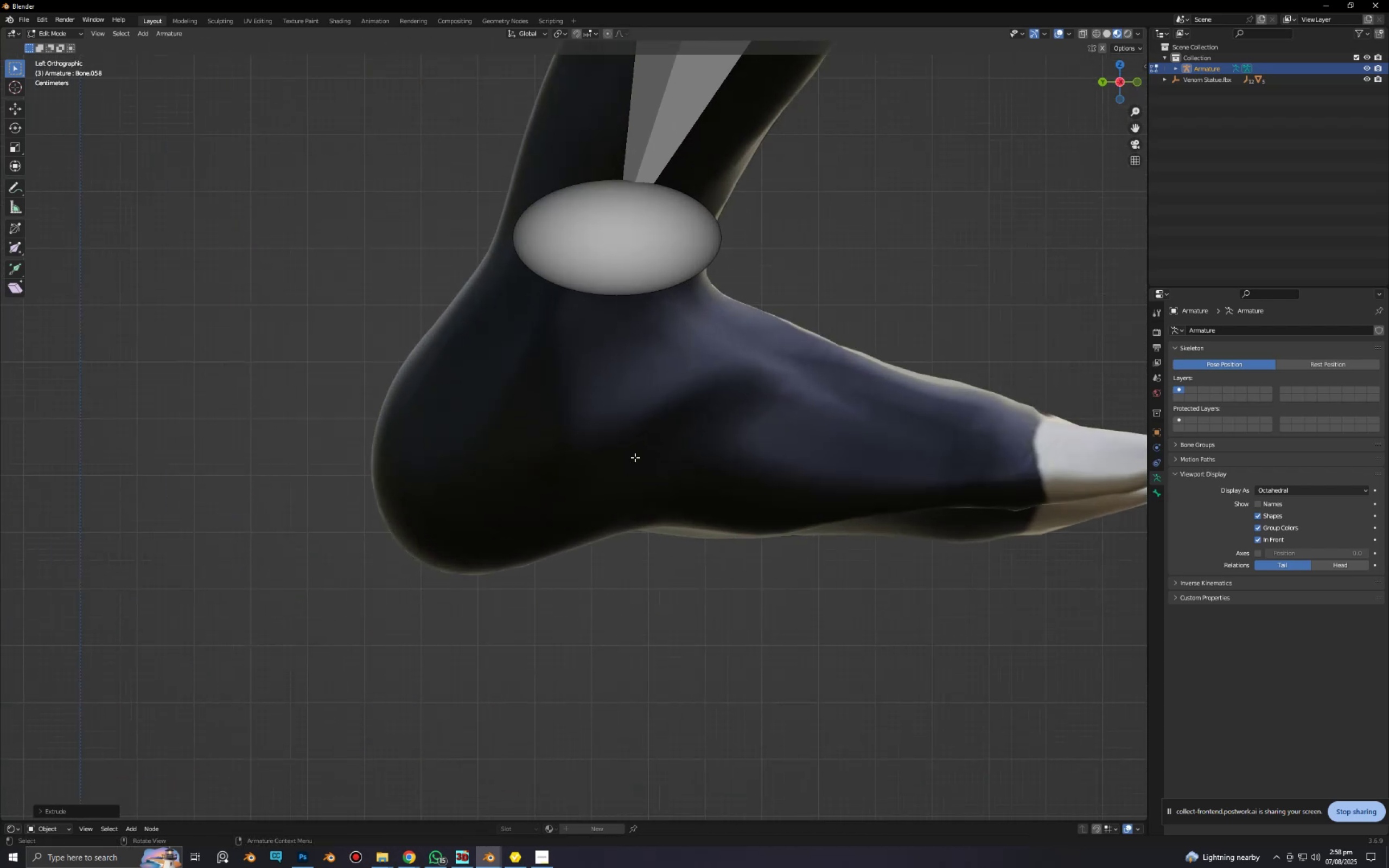 
left_click([629, 273])
 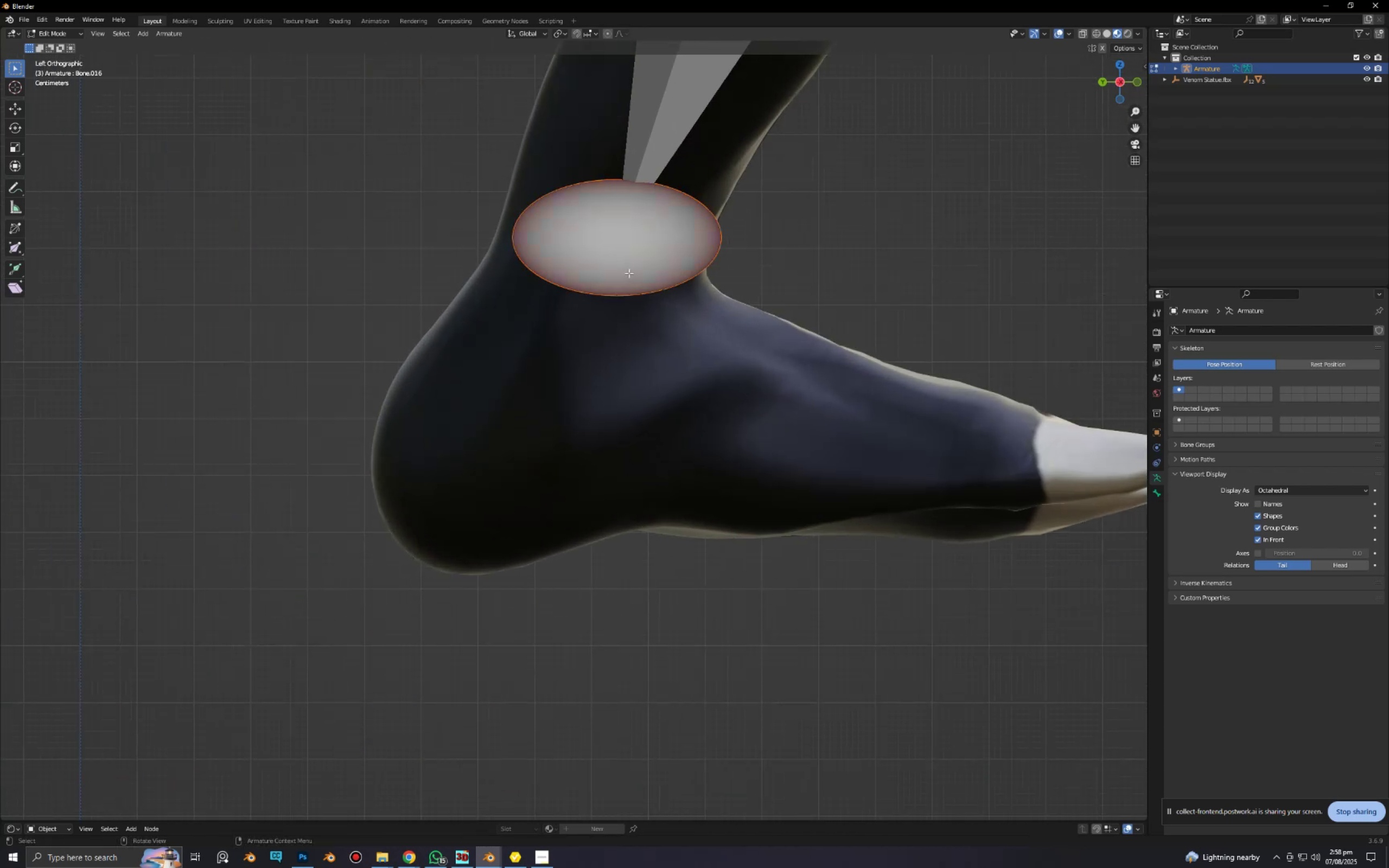 
key(E)
 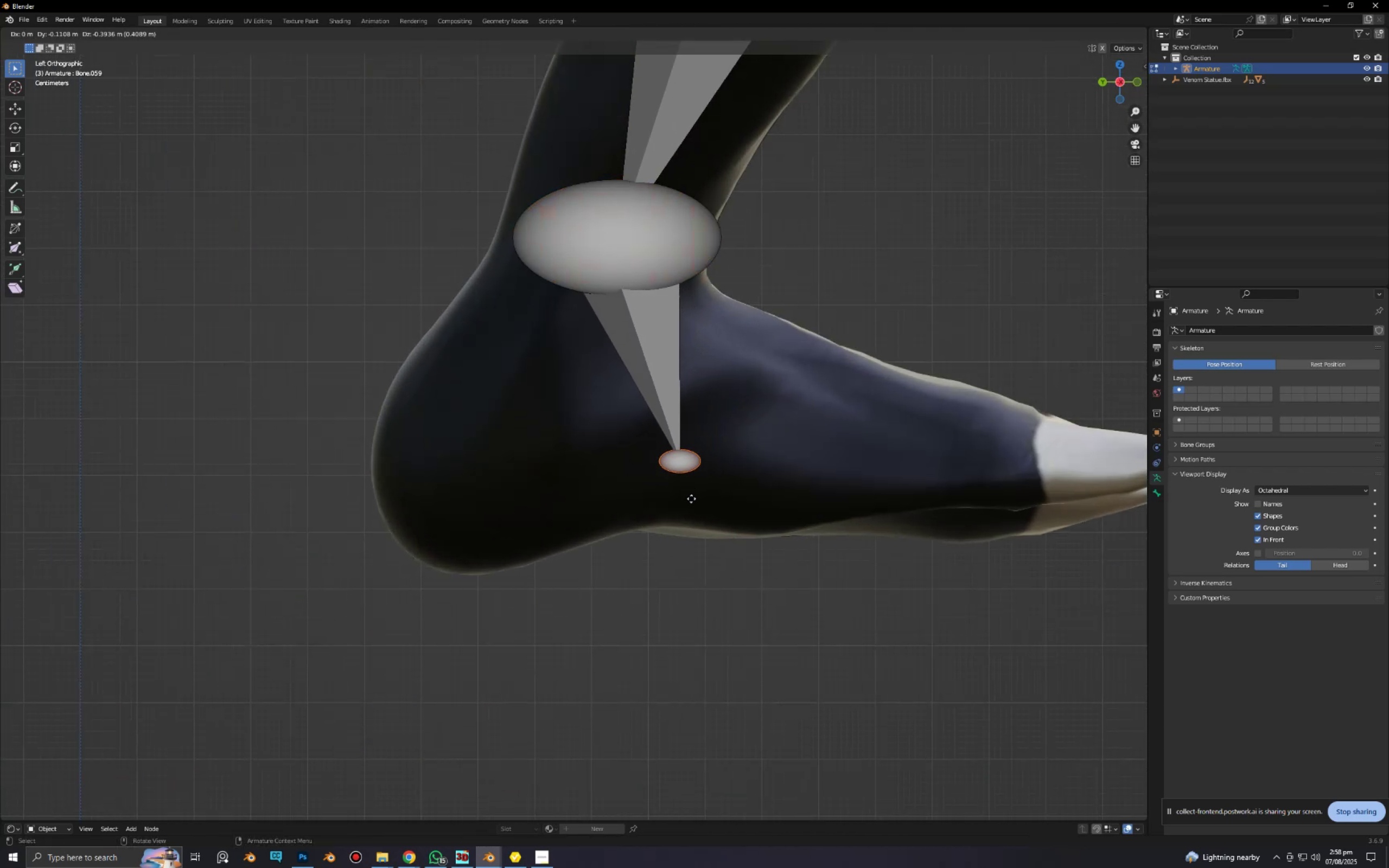 
left_click([692, 503])
 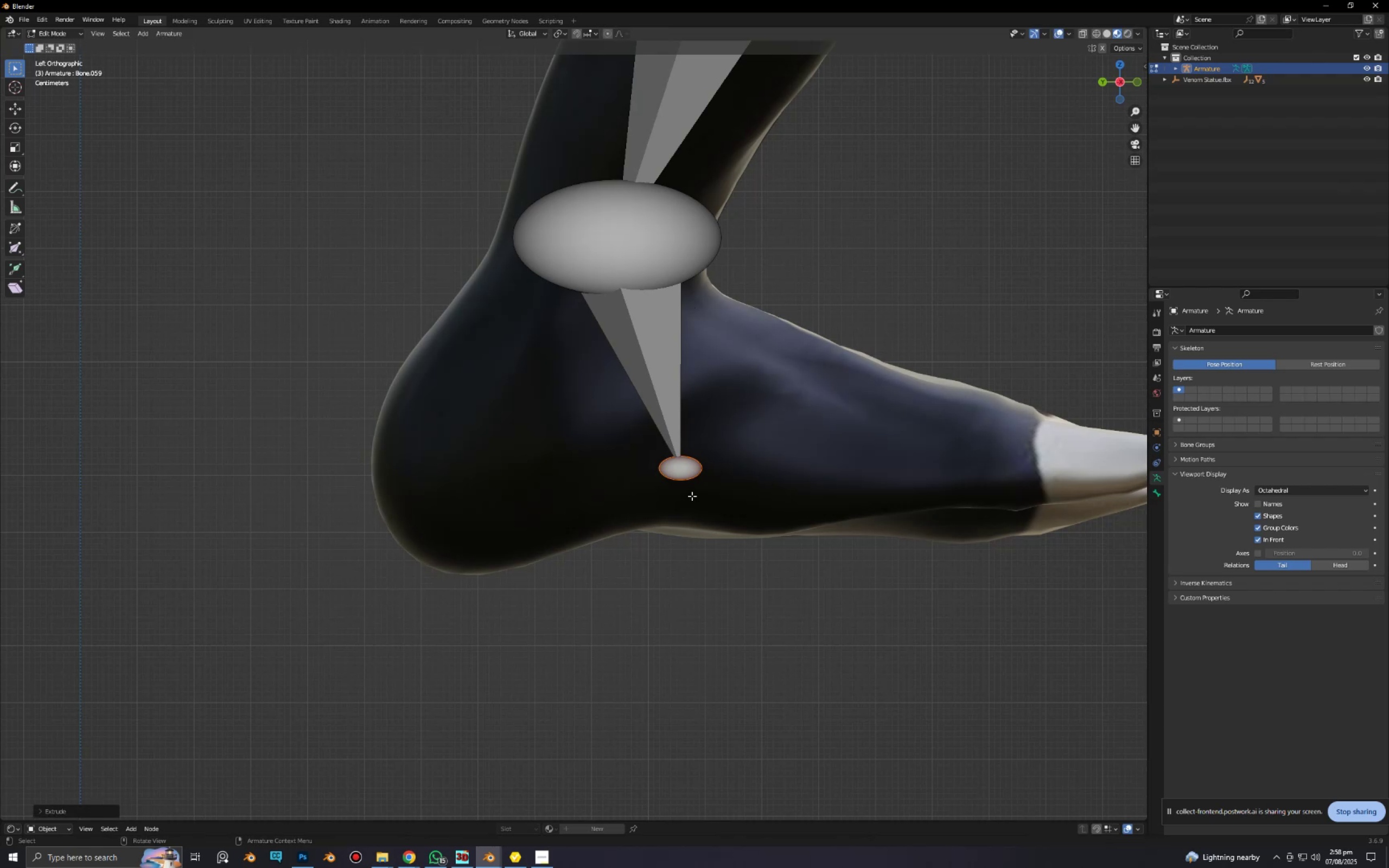 
key(E)
 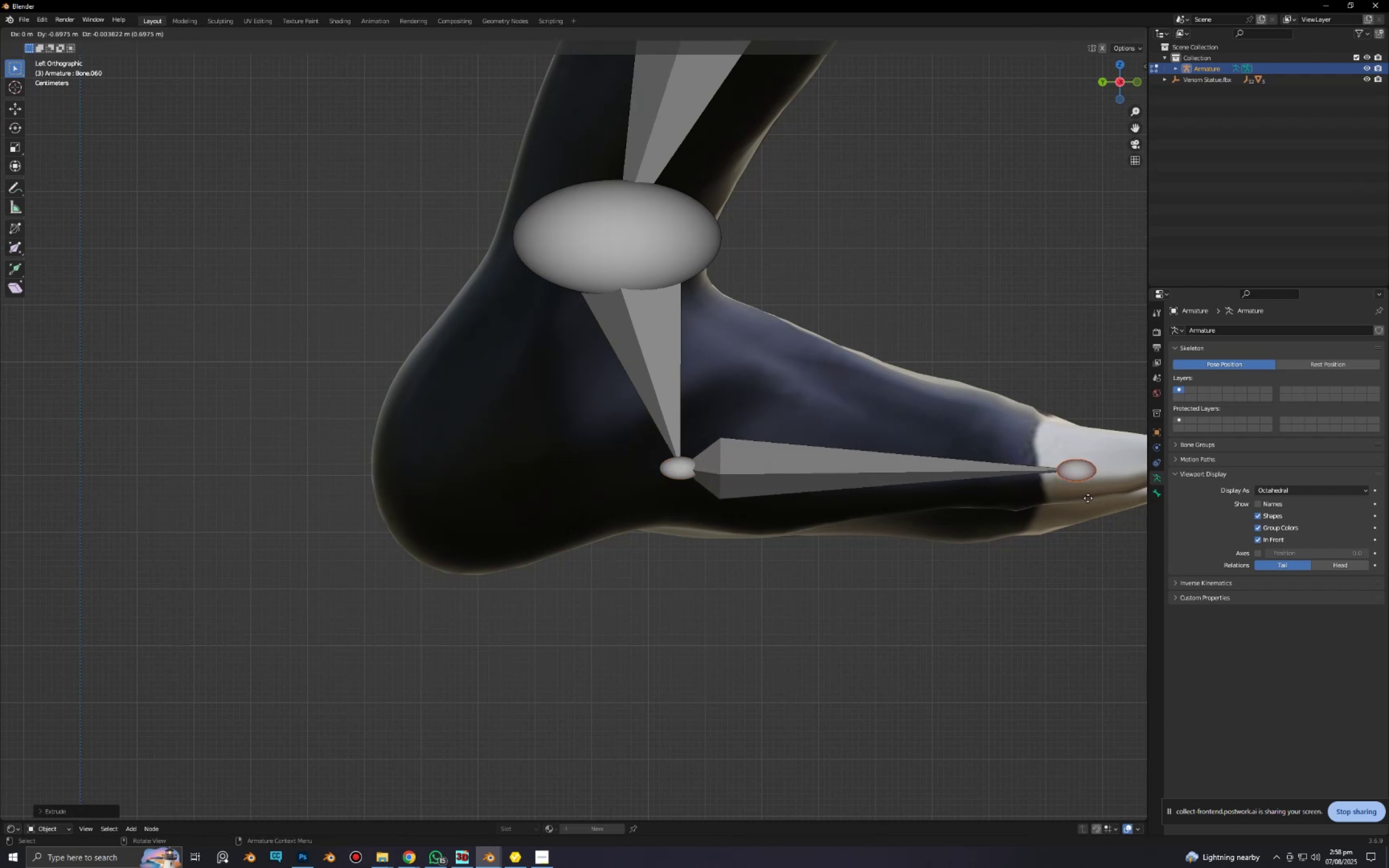 
left_click([1073, 502])
 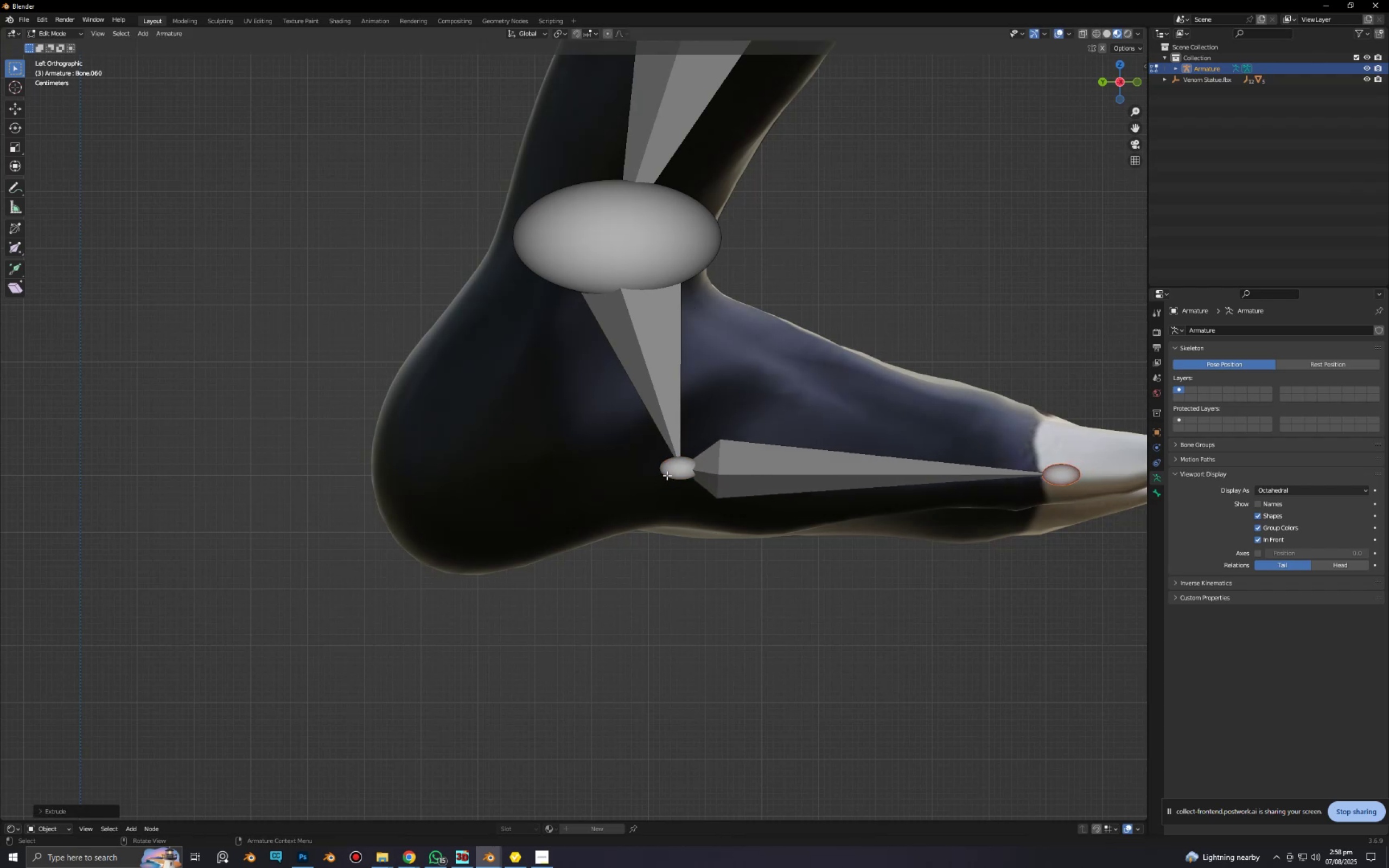 
left_click([670, 475])
 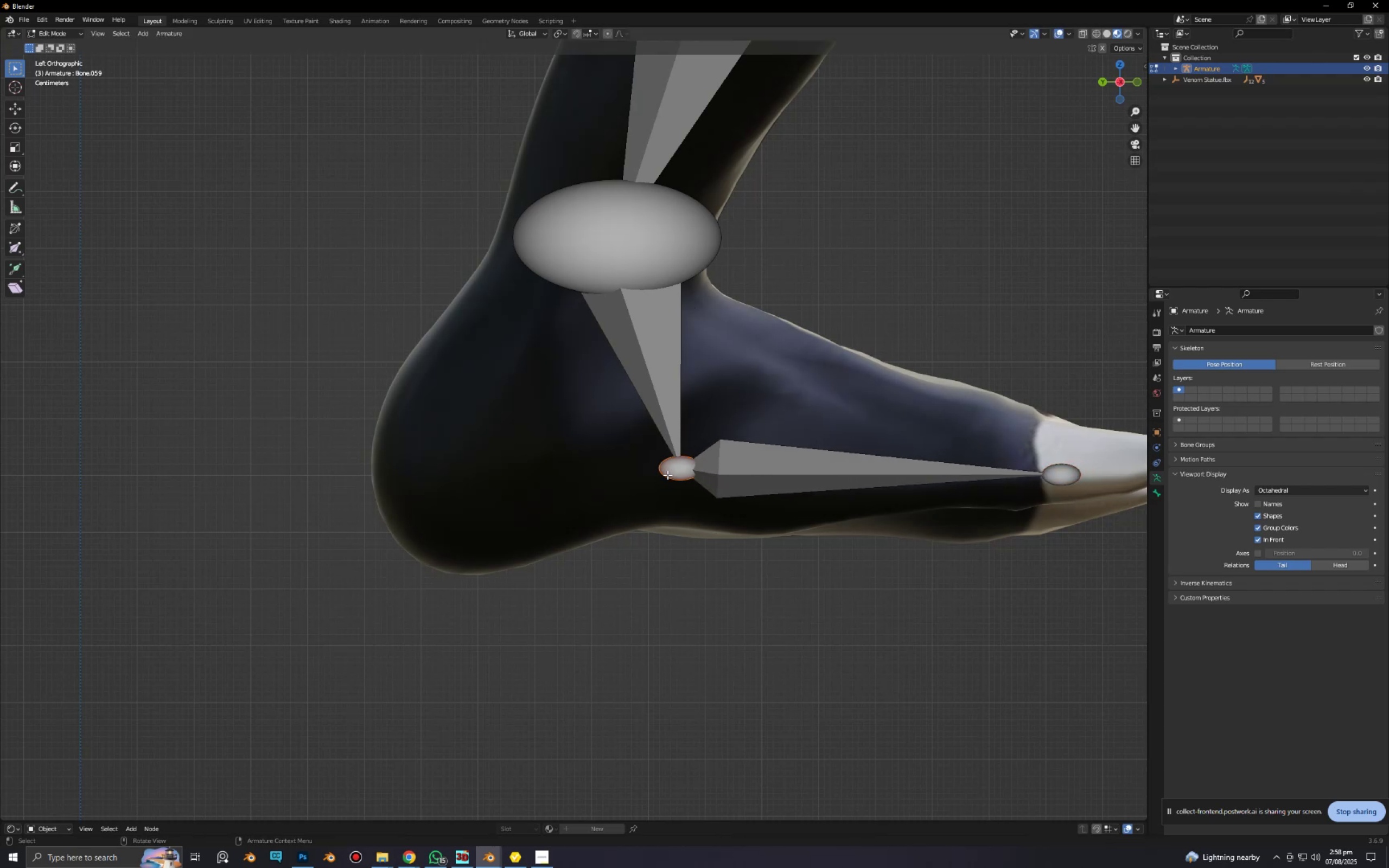 
key(E)
 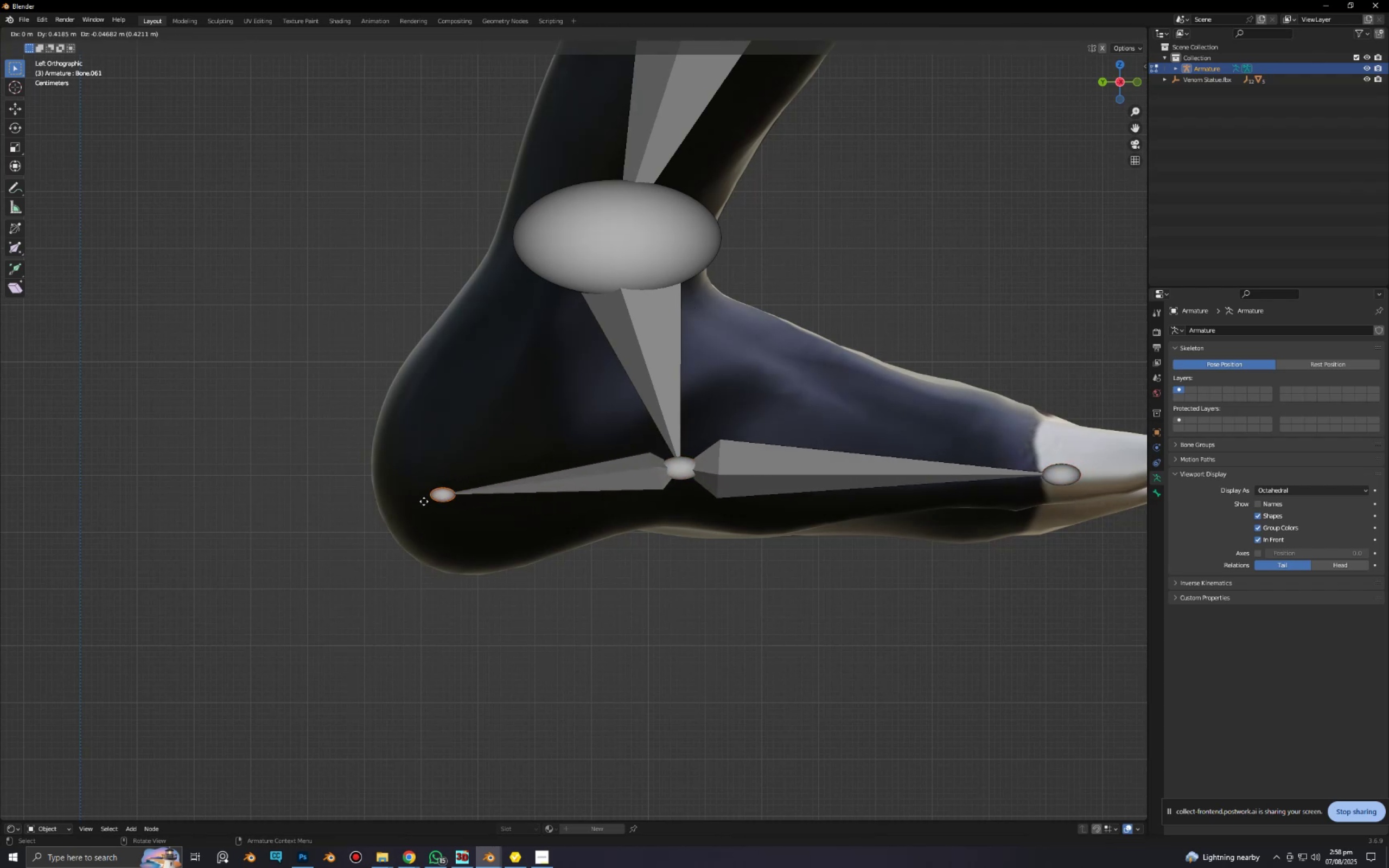 
left_click([418, 502])
 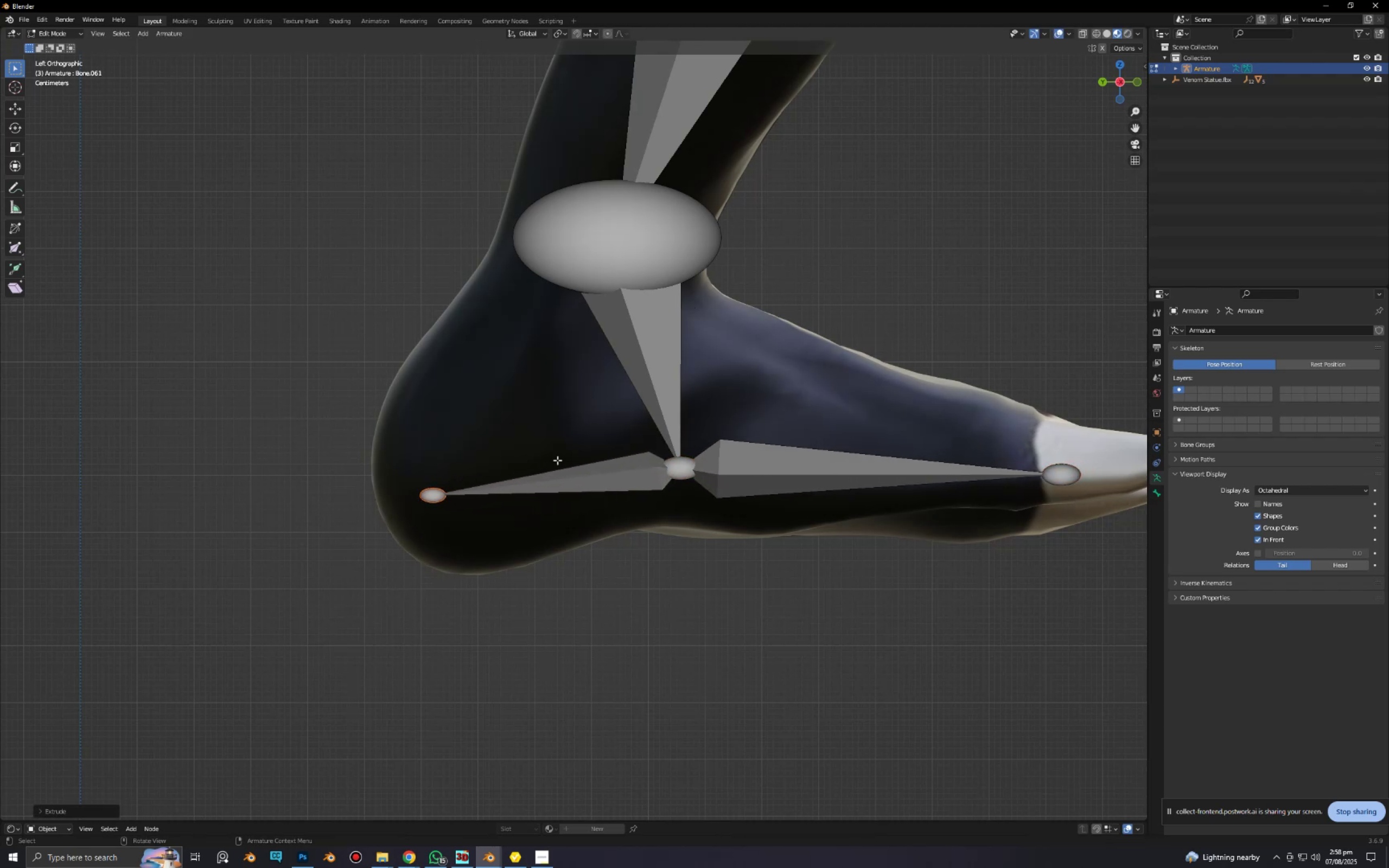 
scroll: coordinate [536, 441], scroll_direction: down, amount: 8.0
 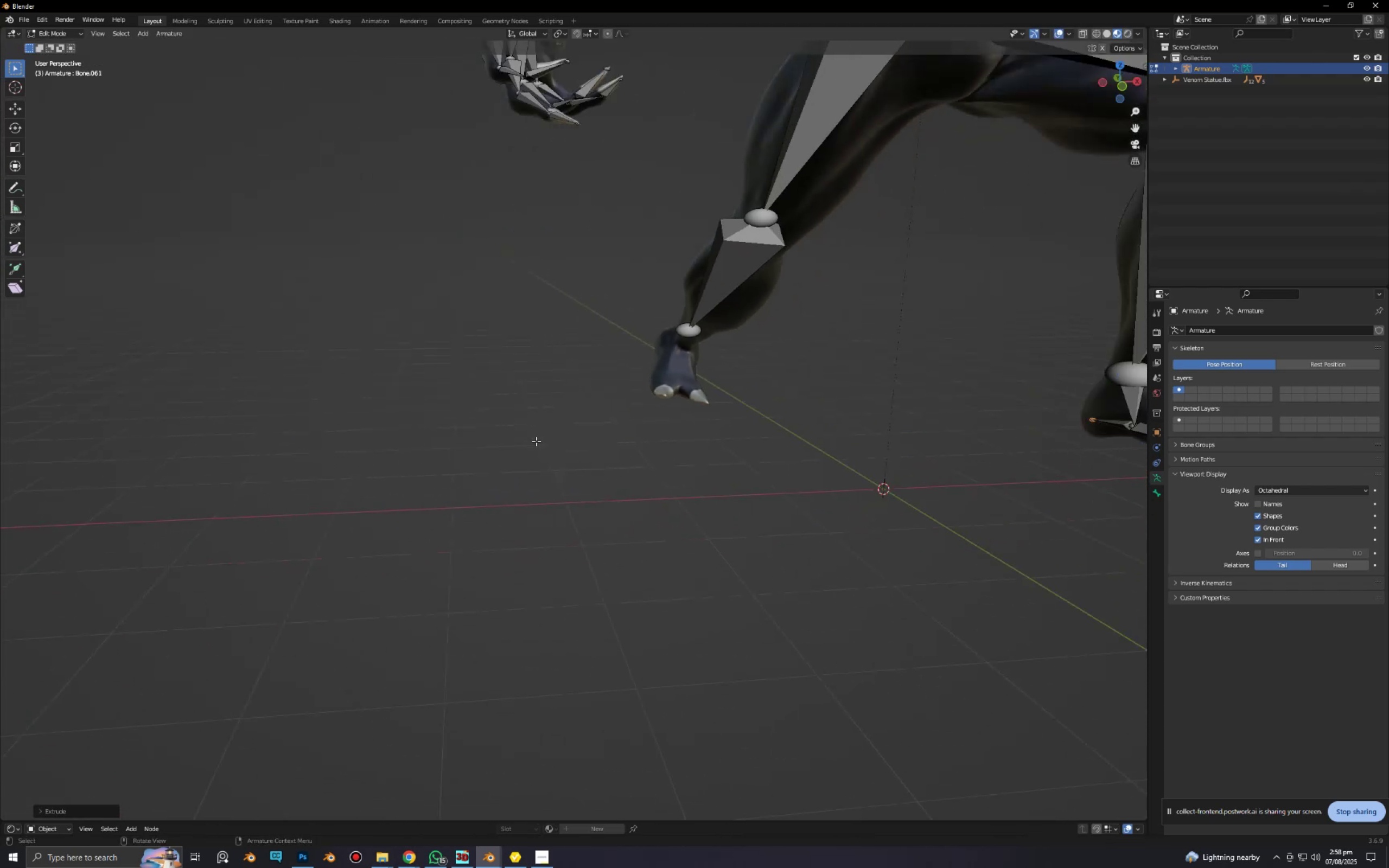 
key(NumpadDecimal)
 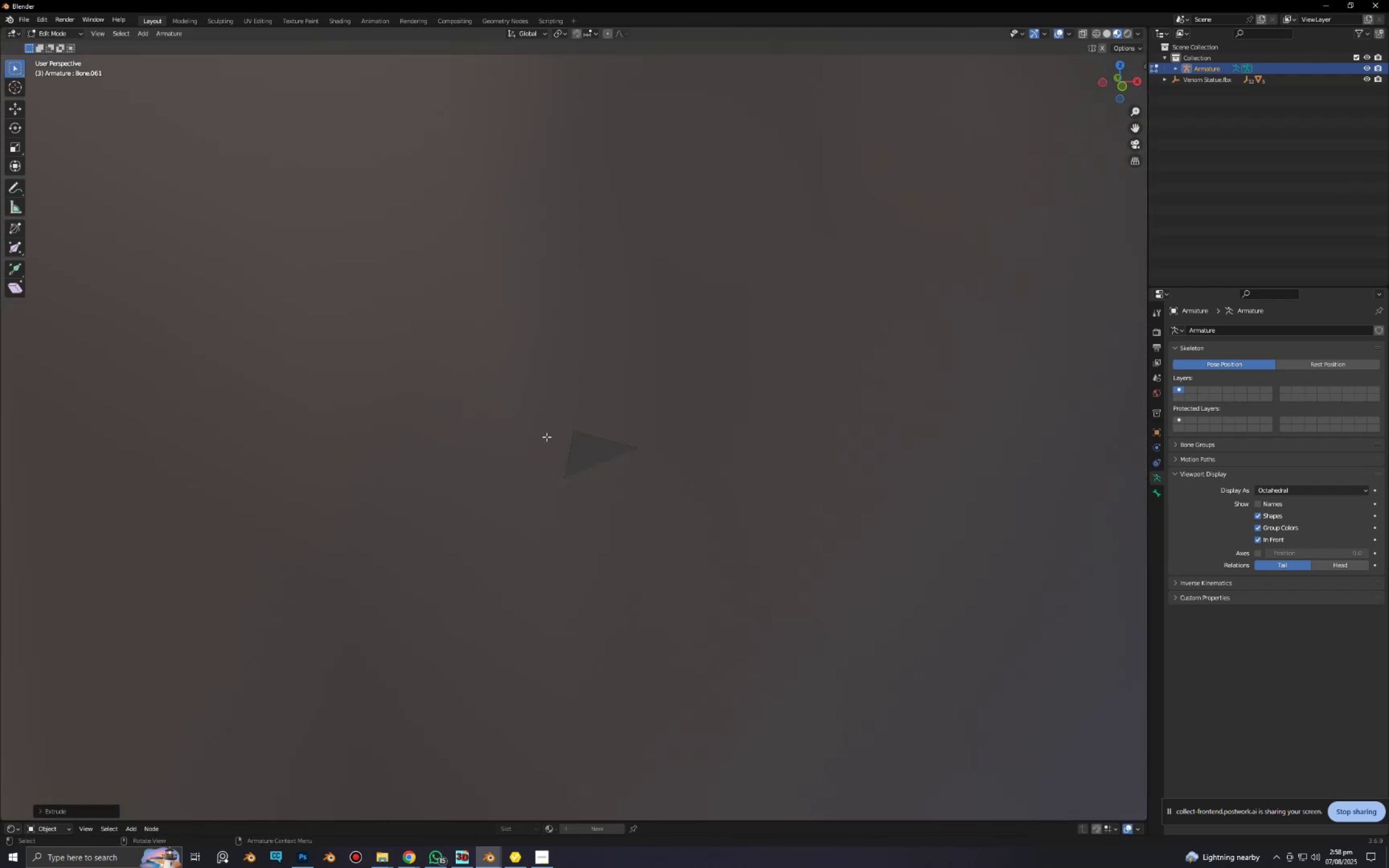 
scroll: coordinate [637, 492], scroll_direction: down, amount: 24.0
 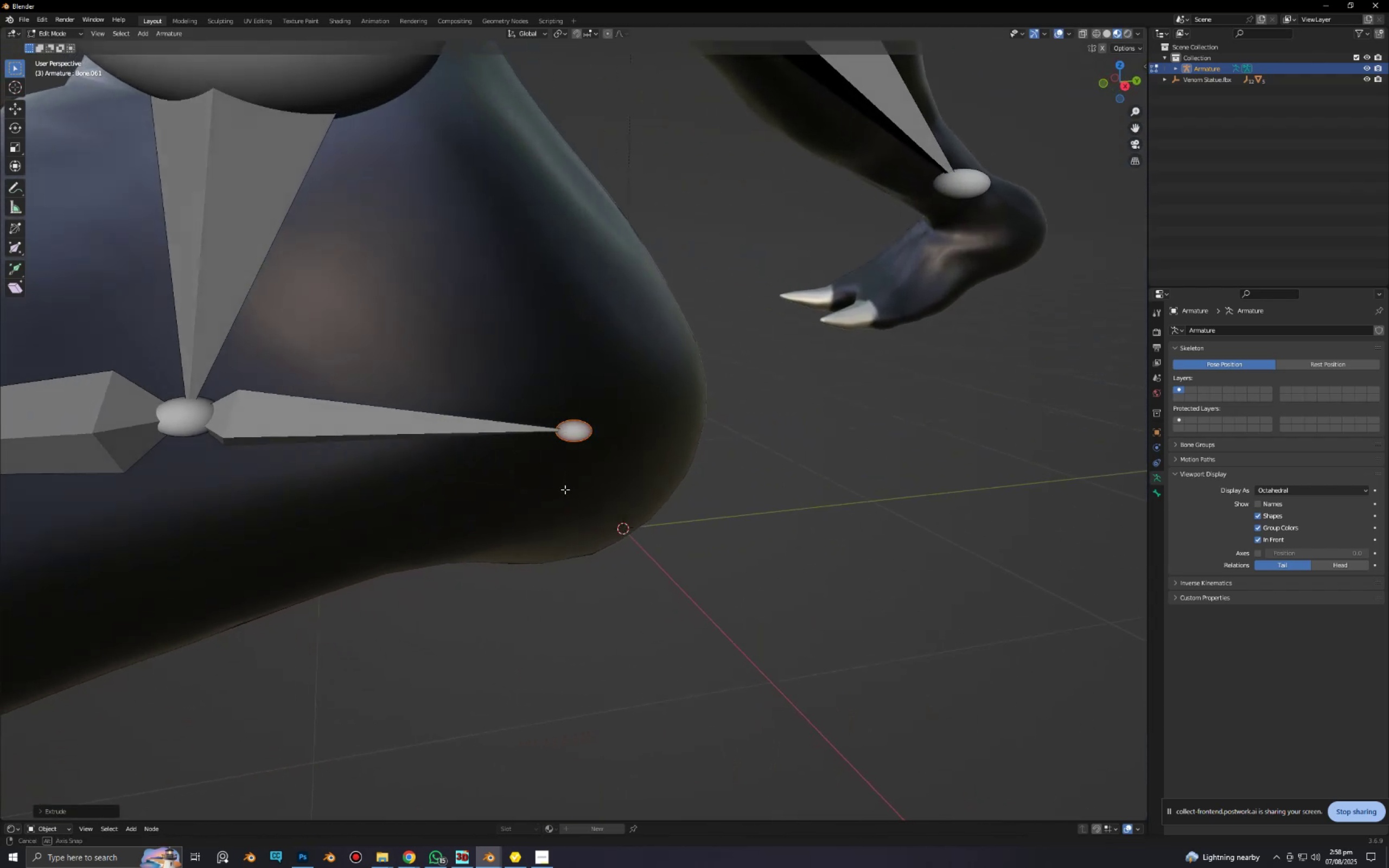 
key(Control+Z)
 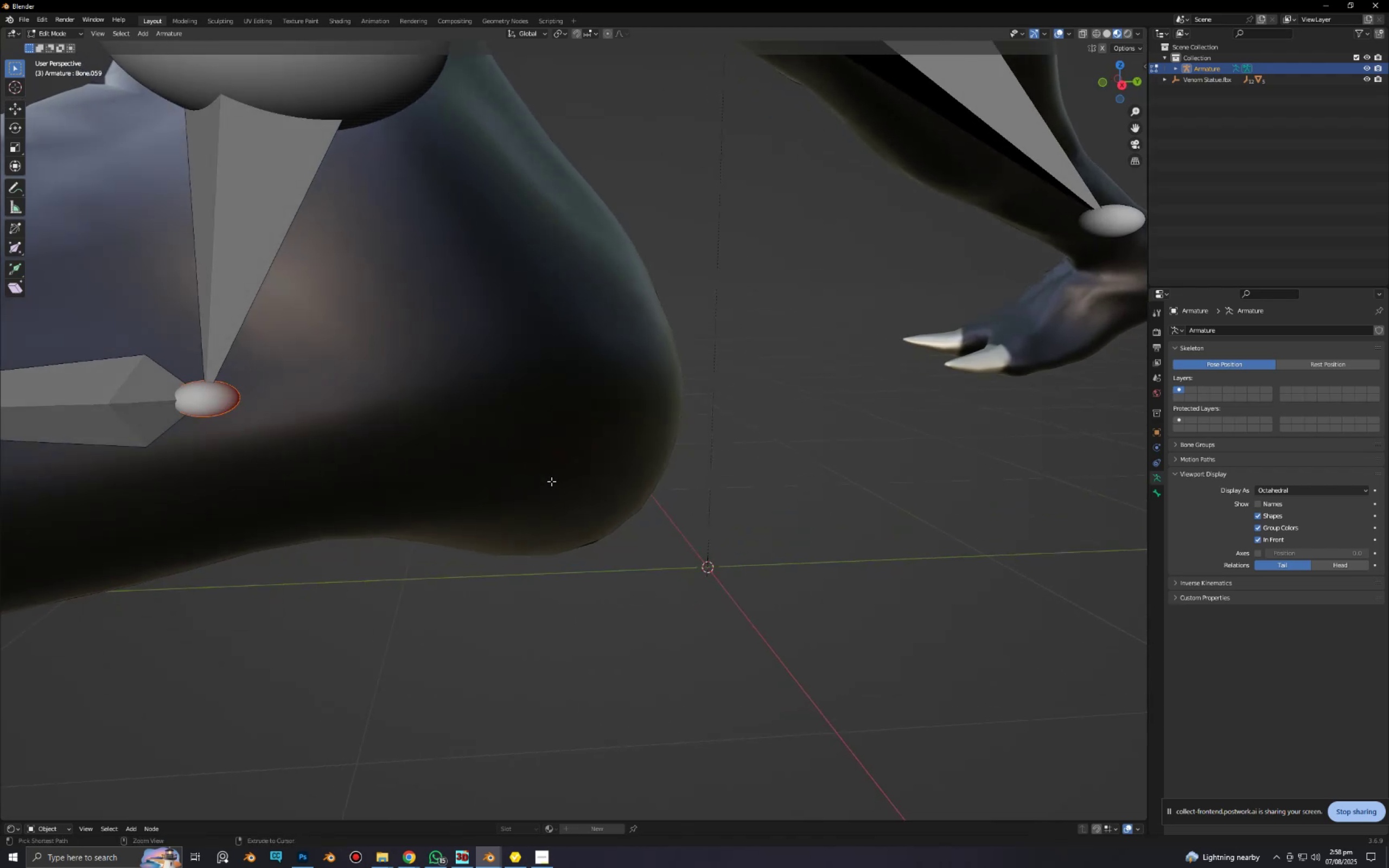 
key(Control+Z)
 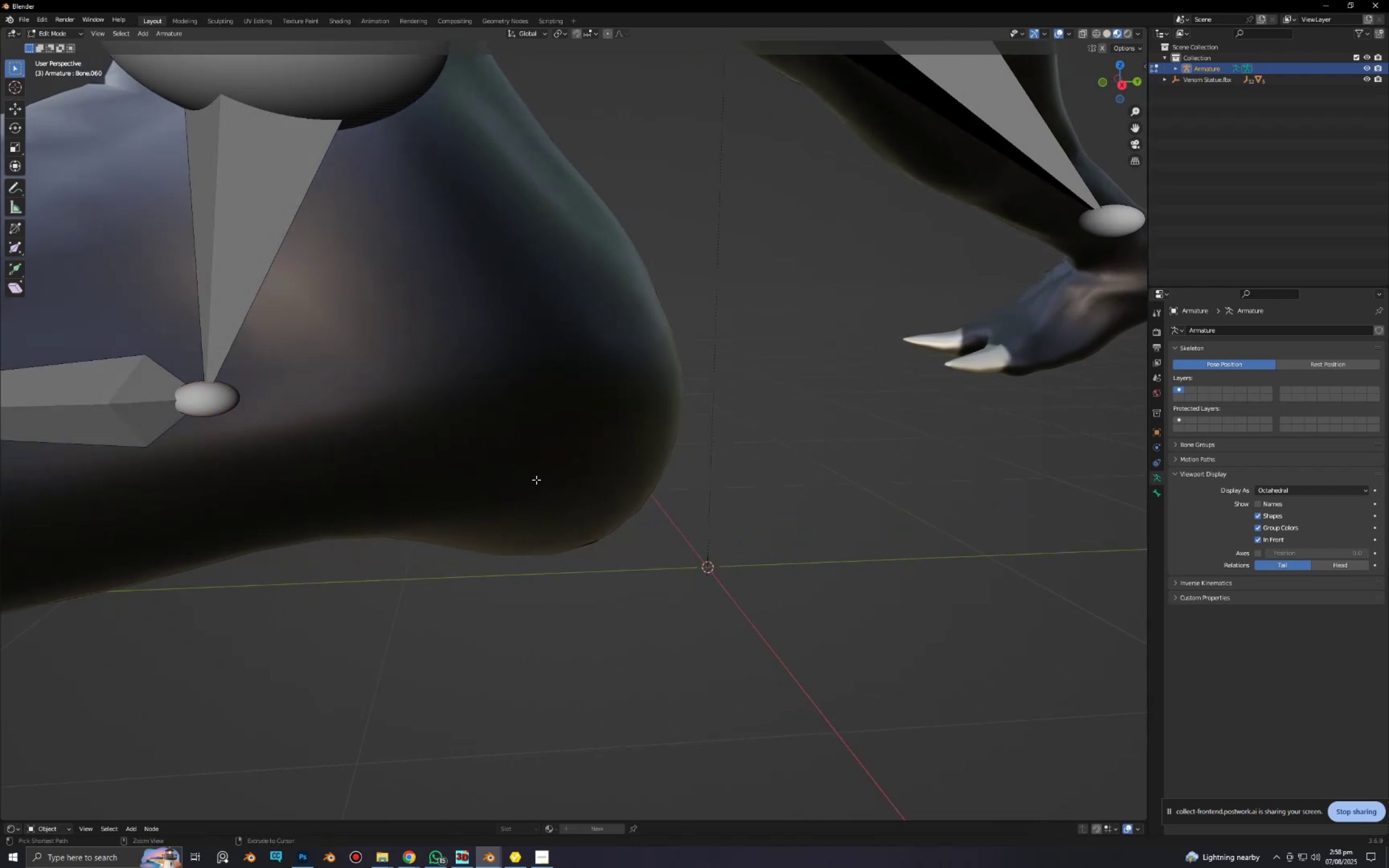 
key(Control+Z)
 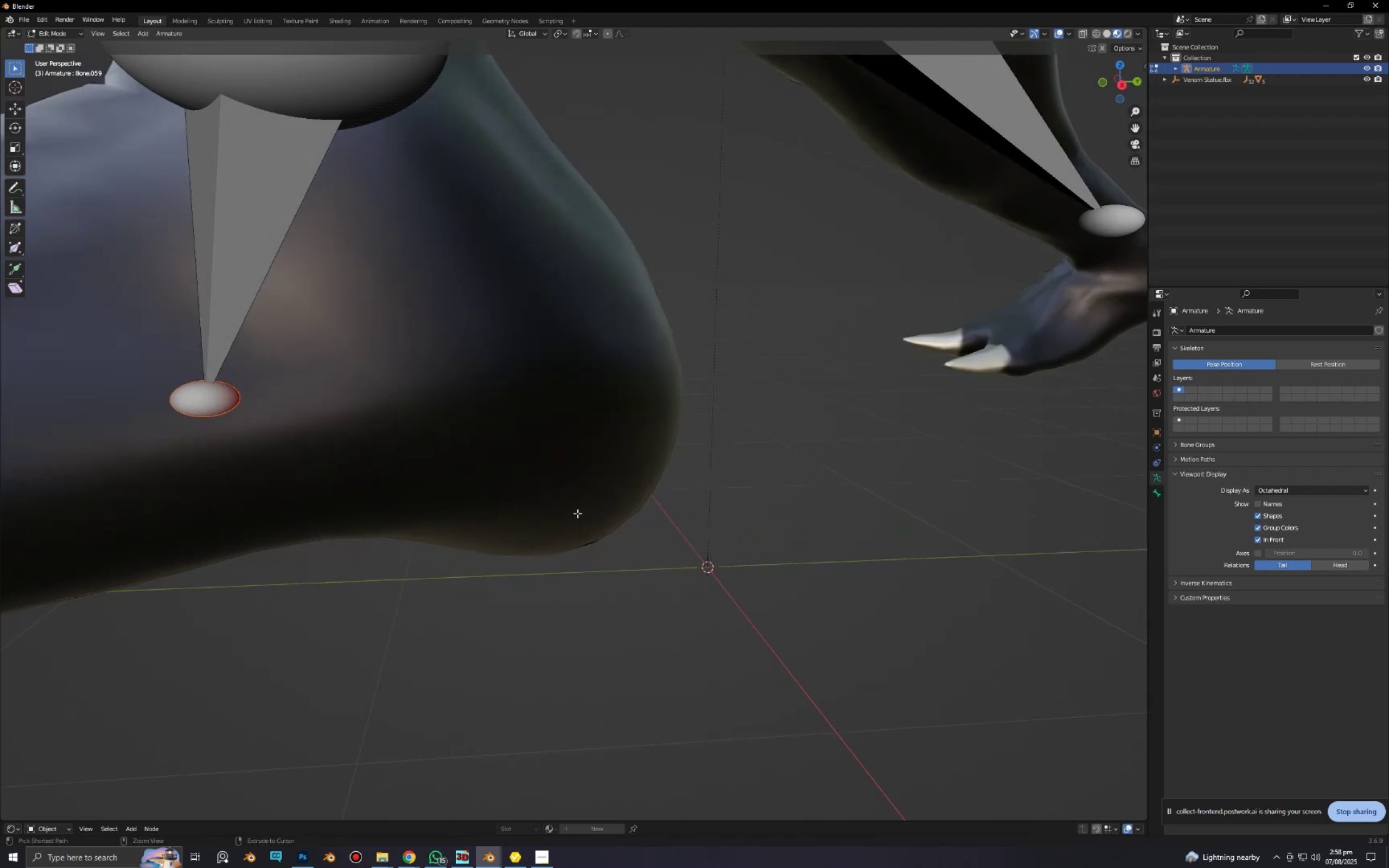 
key(Control+Z)
 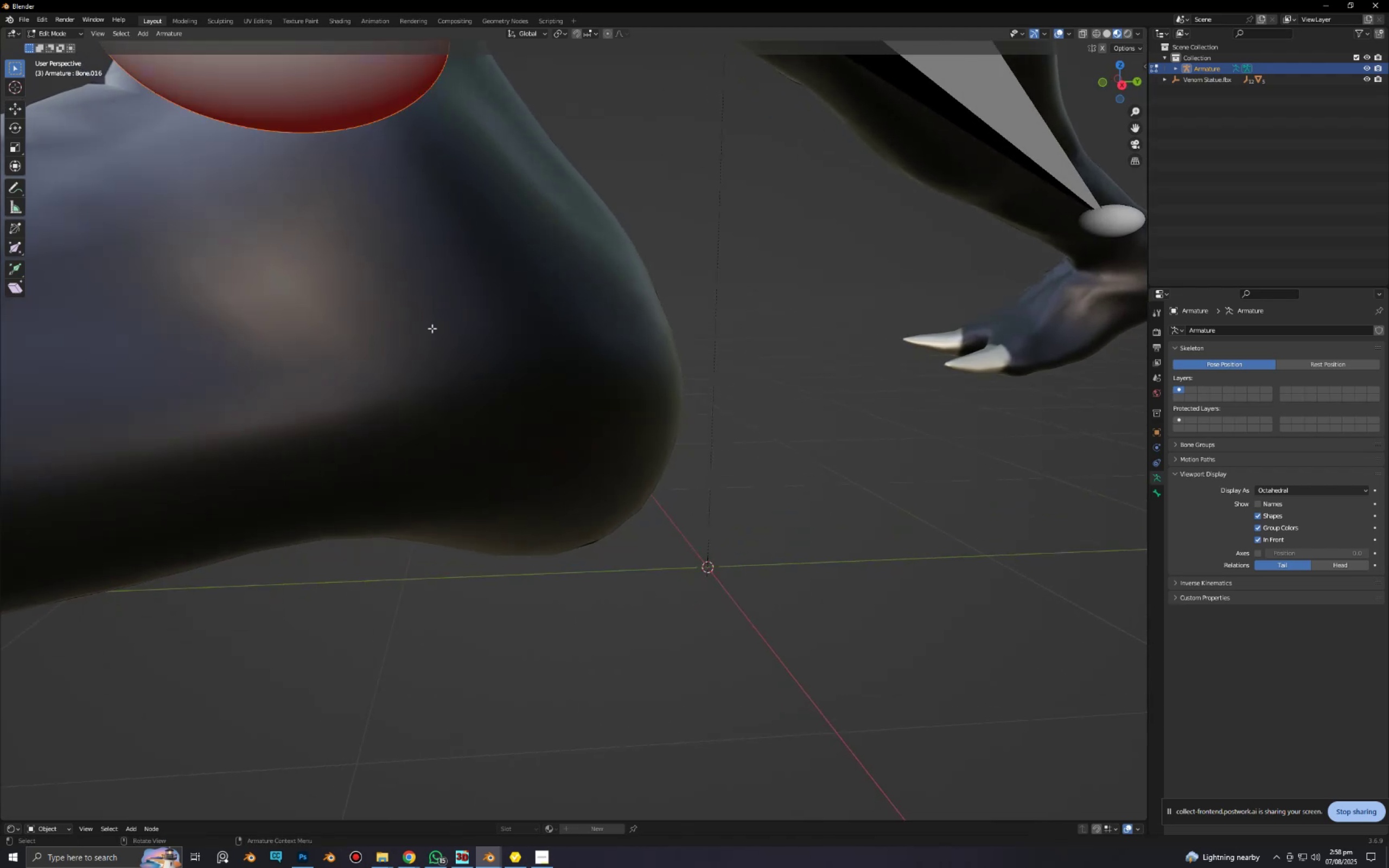 
scroll: coordinate [429, 321], scroll_direction: down, amount: 5.0
 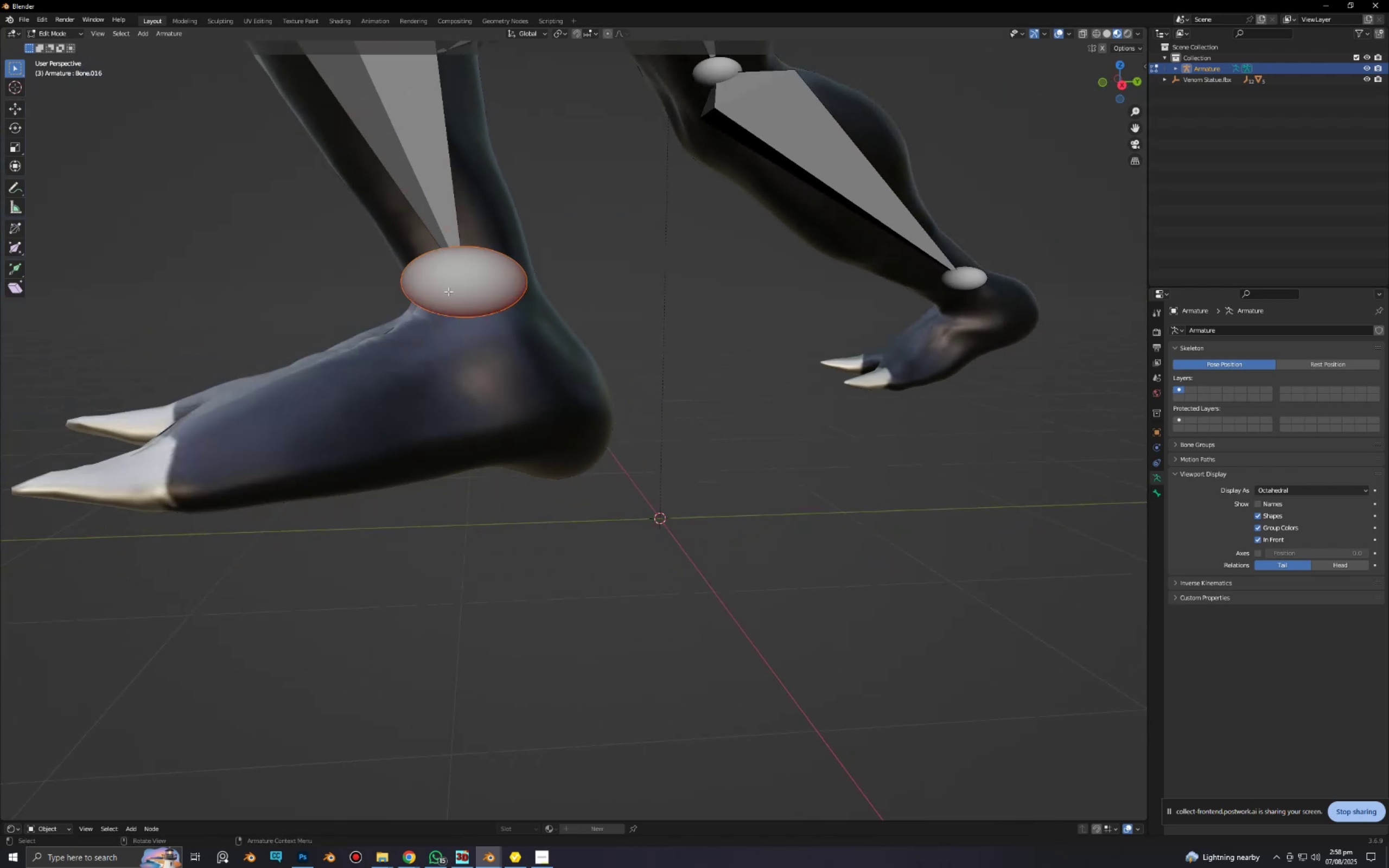 
type(gz)
 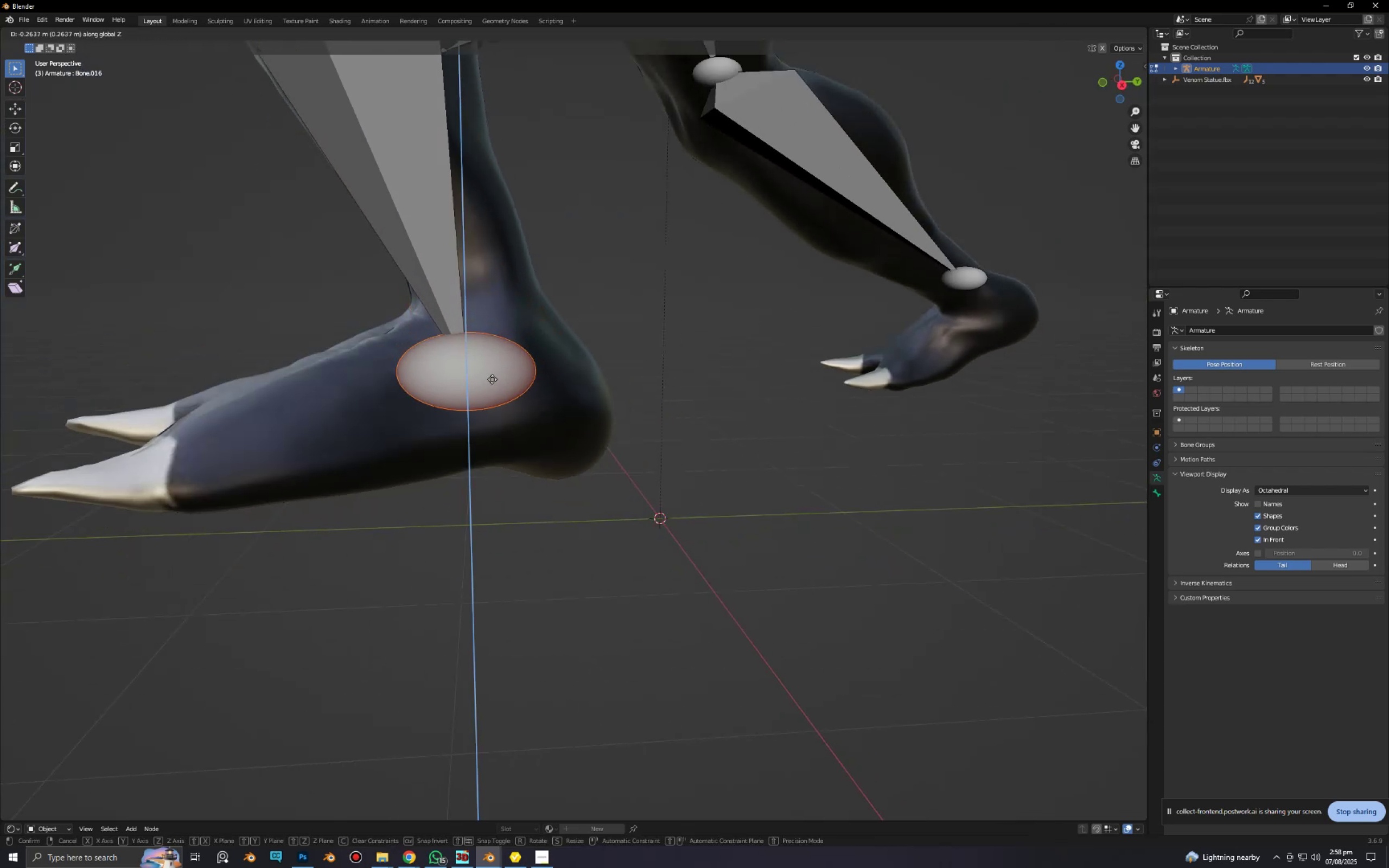 
left_click([492, 379])
 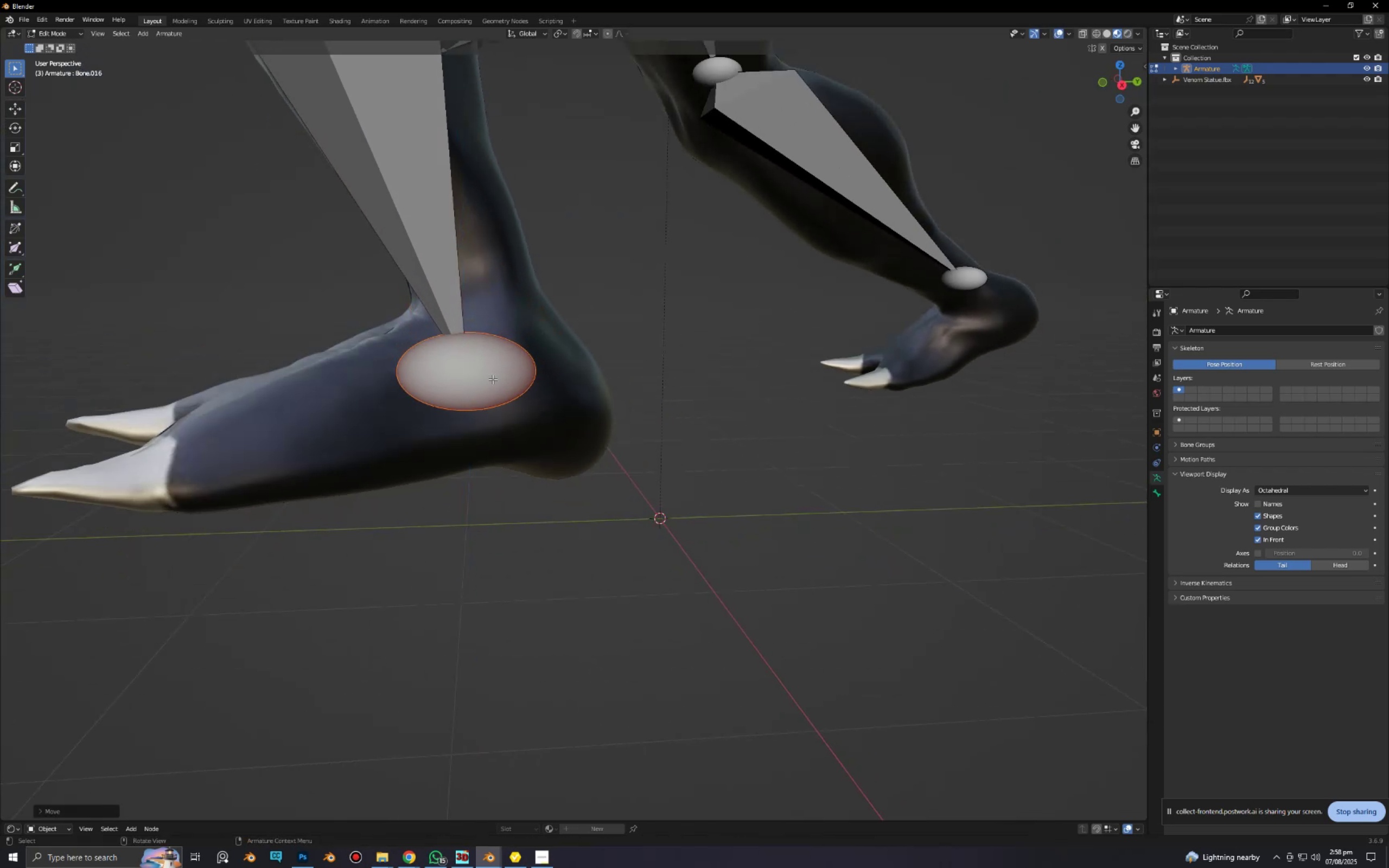 
type(gy)
 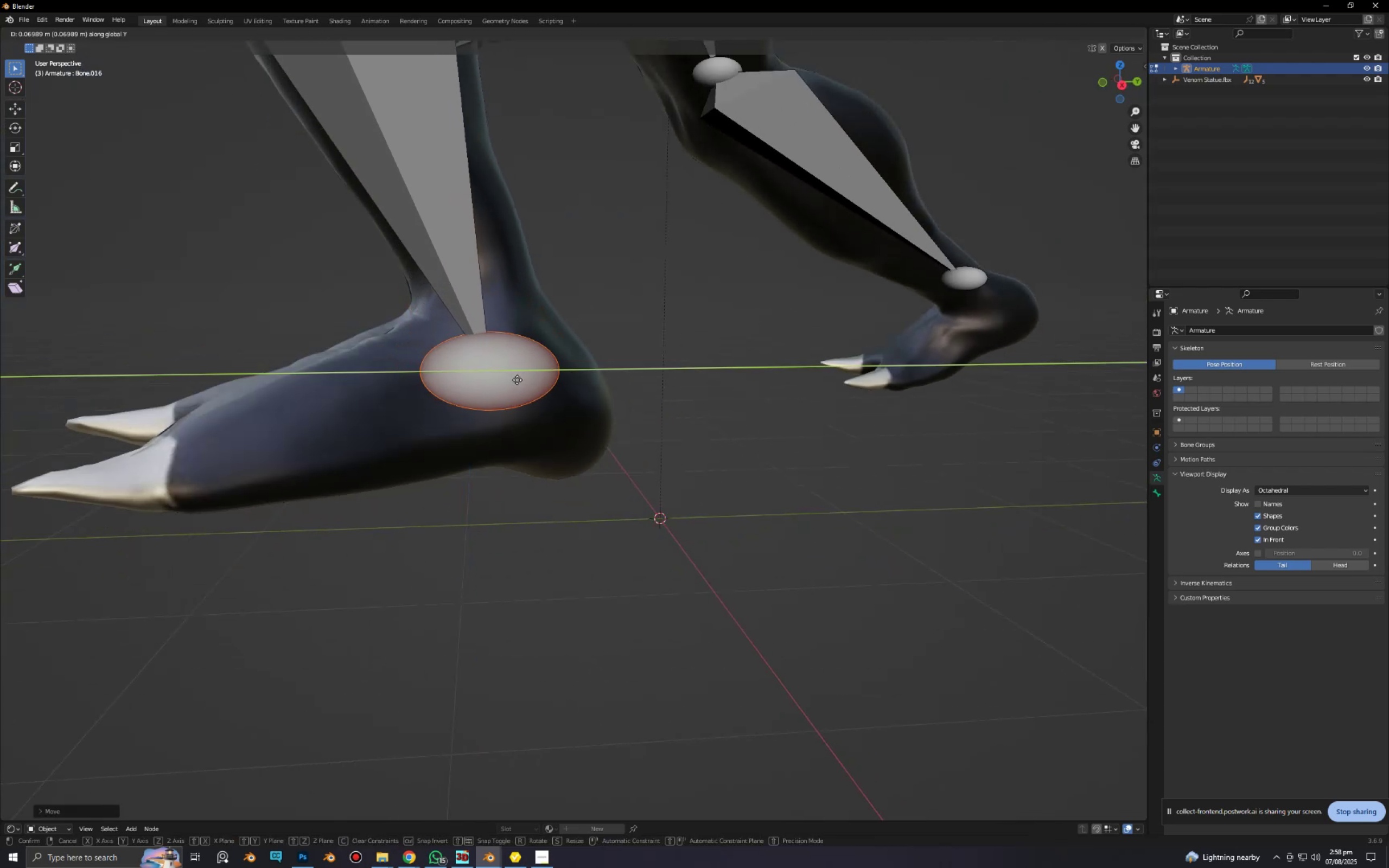 
left_click([520, 380])
 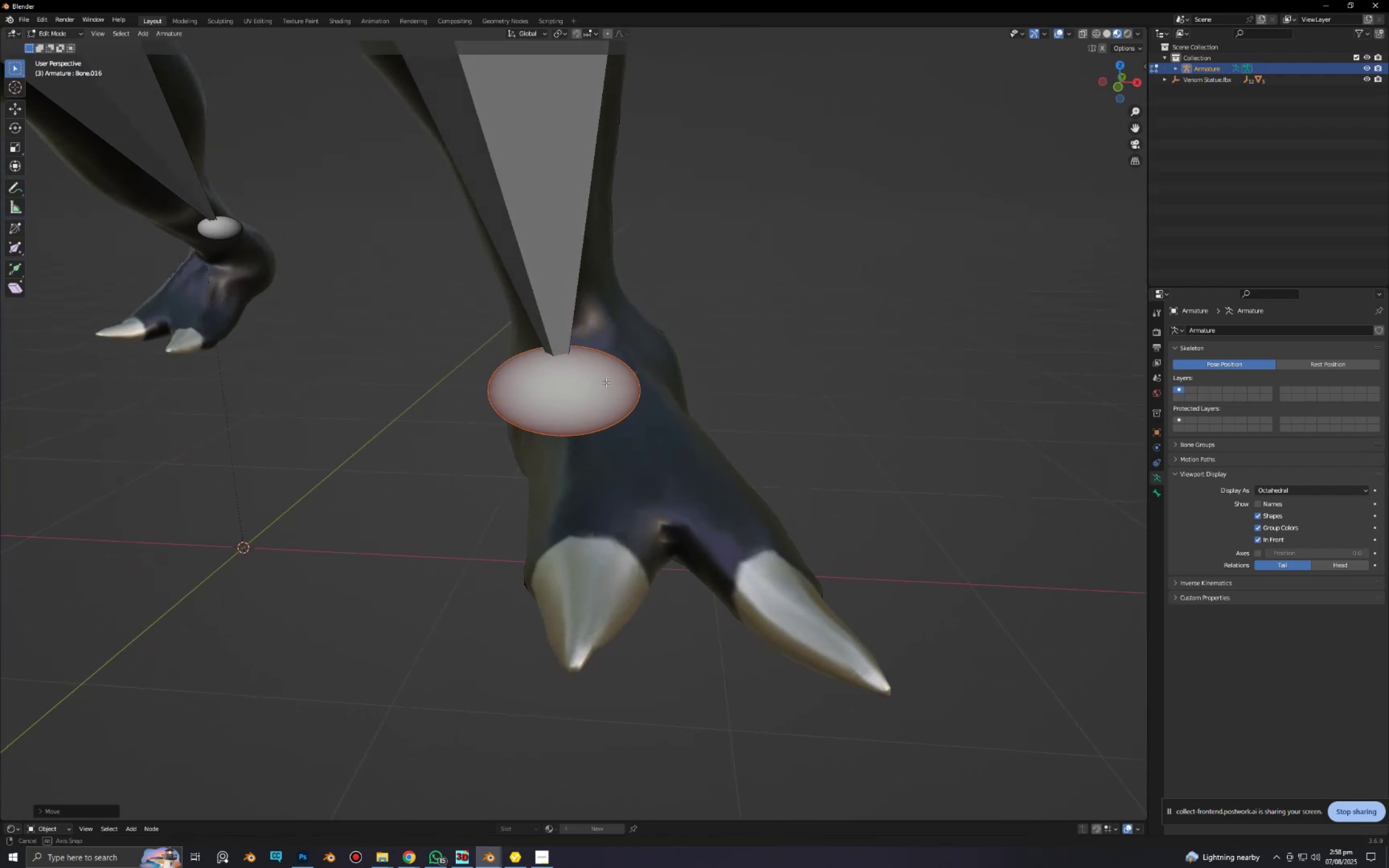 
type(gx)
 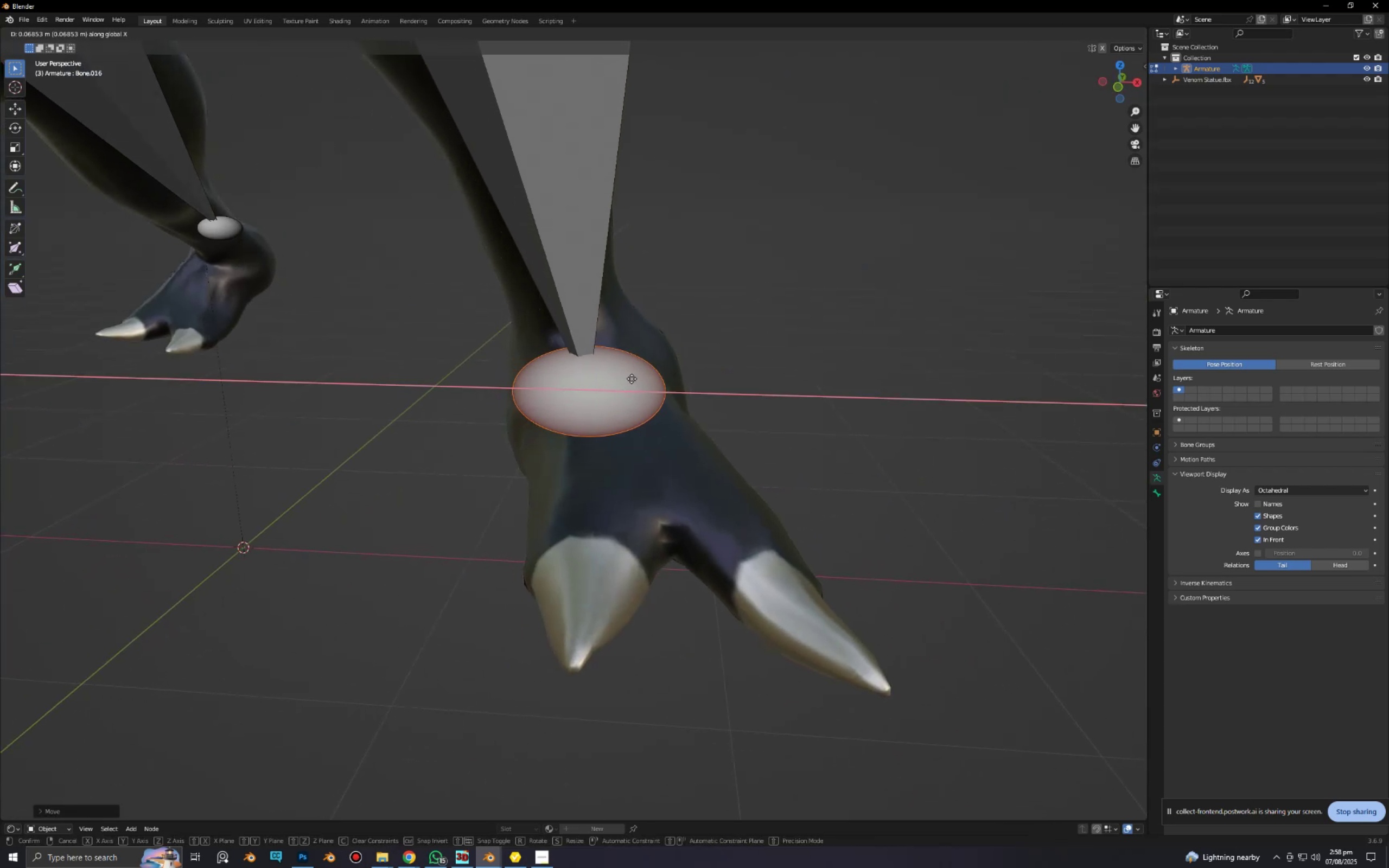 
left_click([634, 378])
 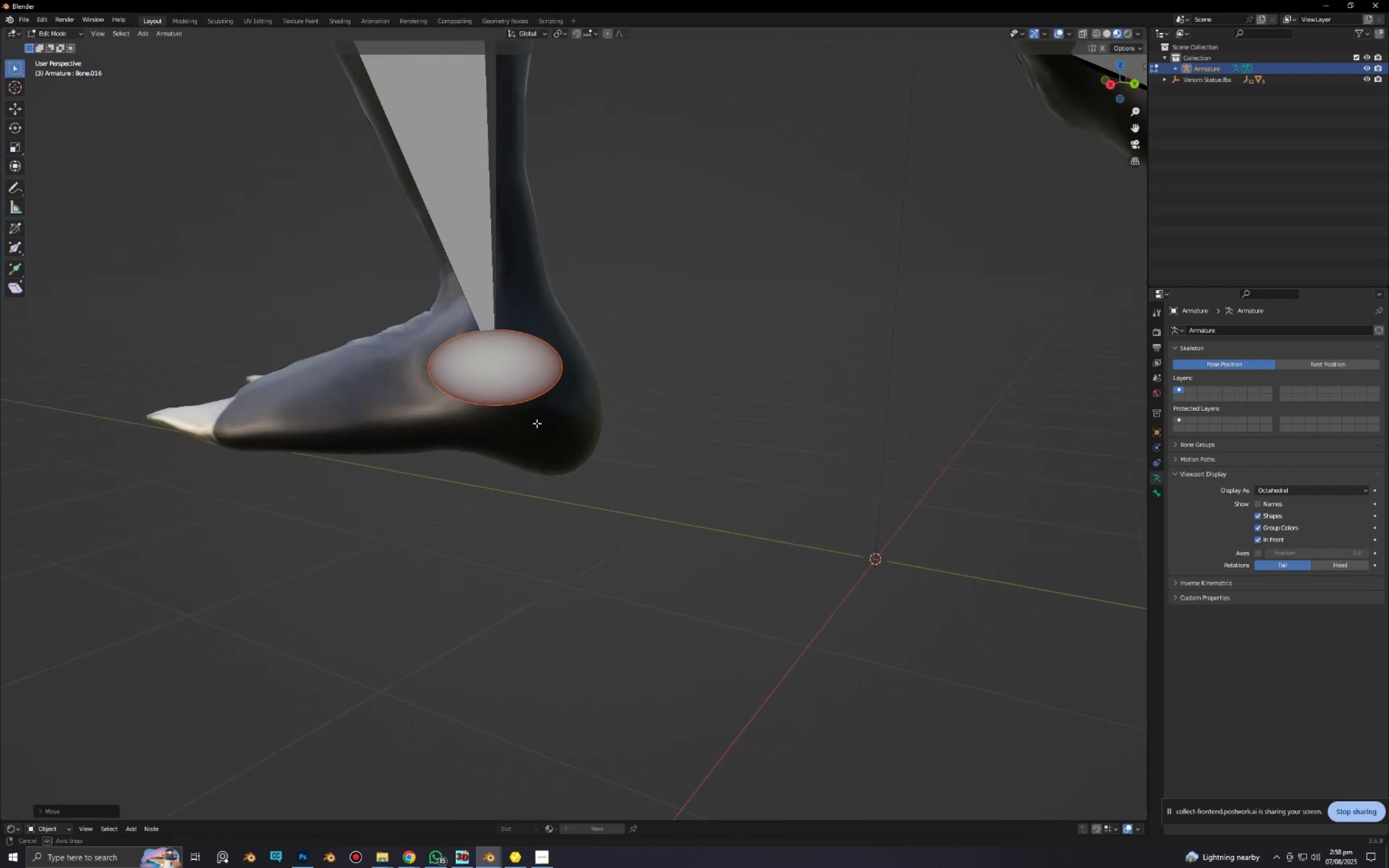 
scroll: coordinate [505, 425], scroll_direction: down, amount: 3.0
 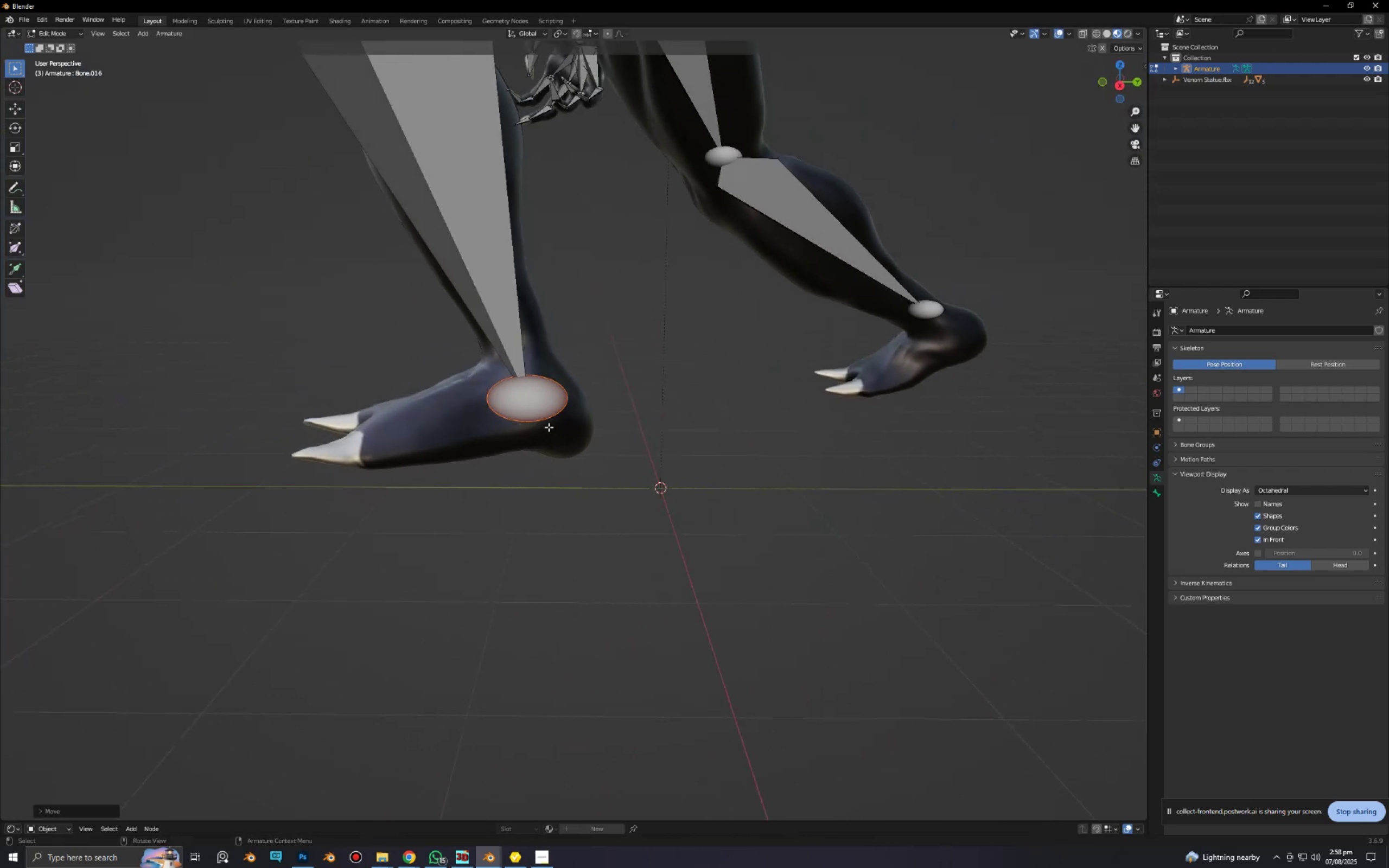 
key(E)
 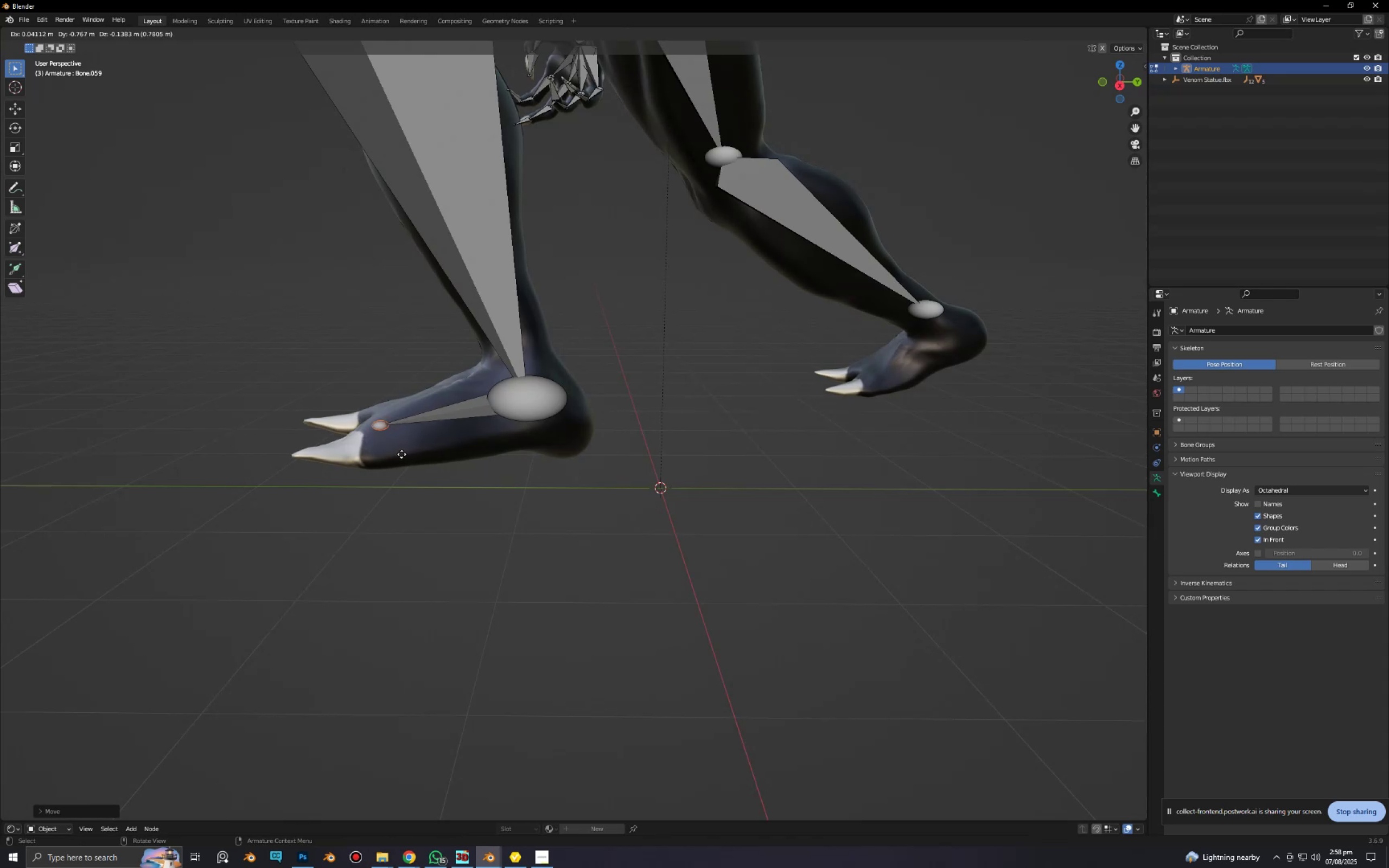 
left_click([397, 457])
 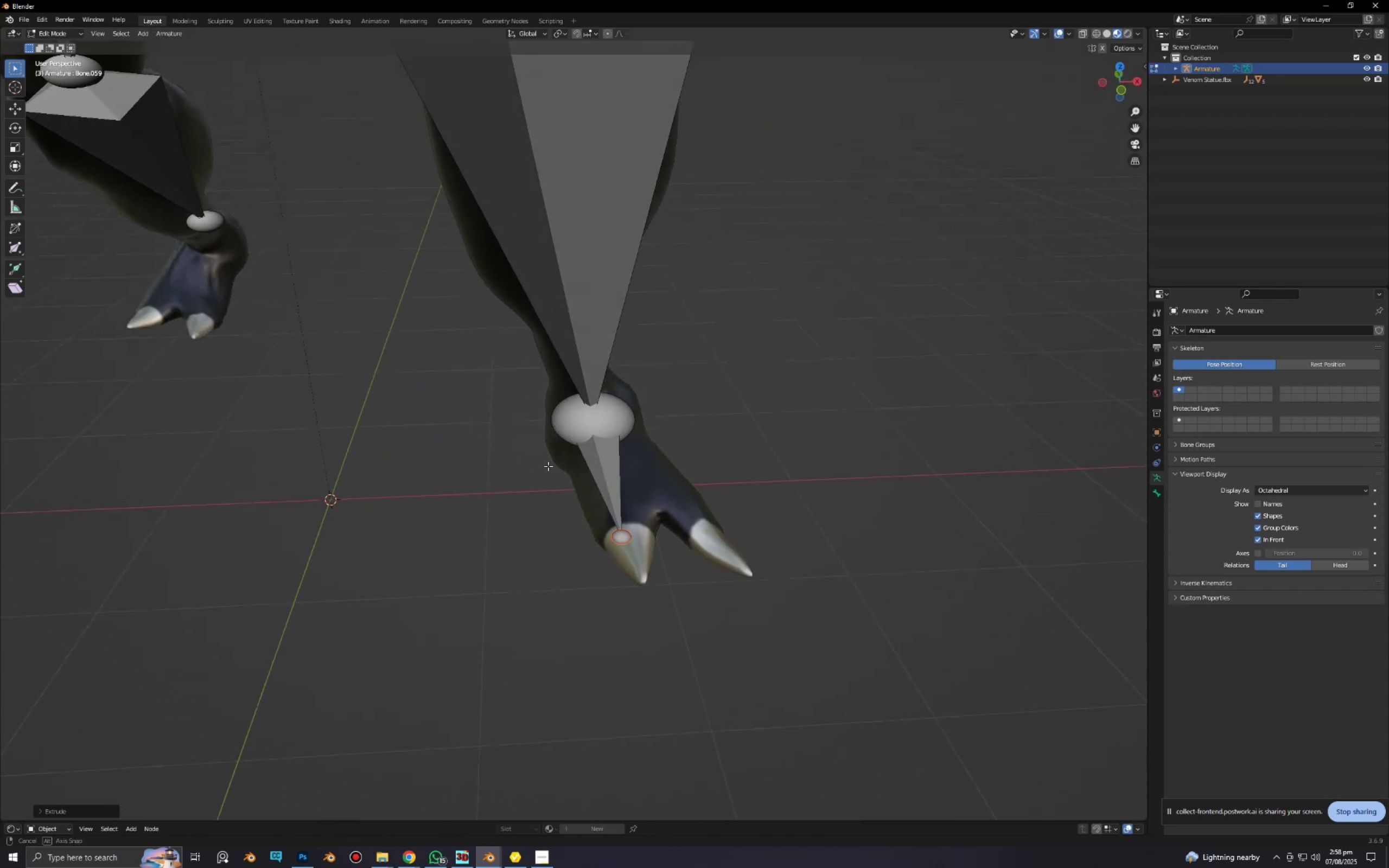 
type(gxg)
 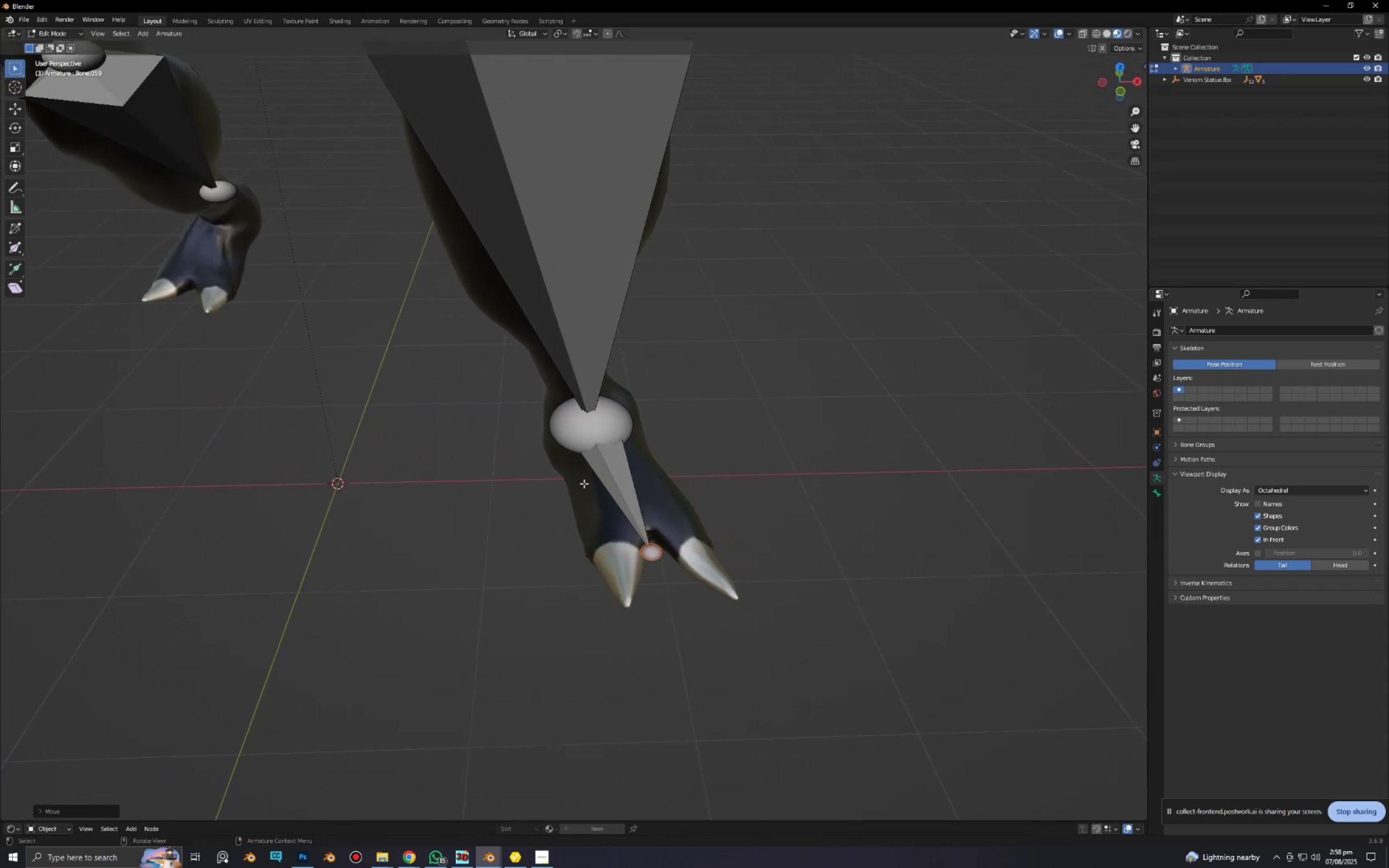 
left_click([584, 483])
 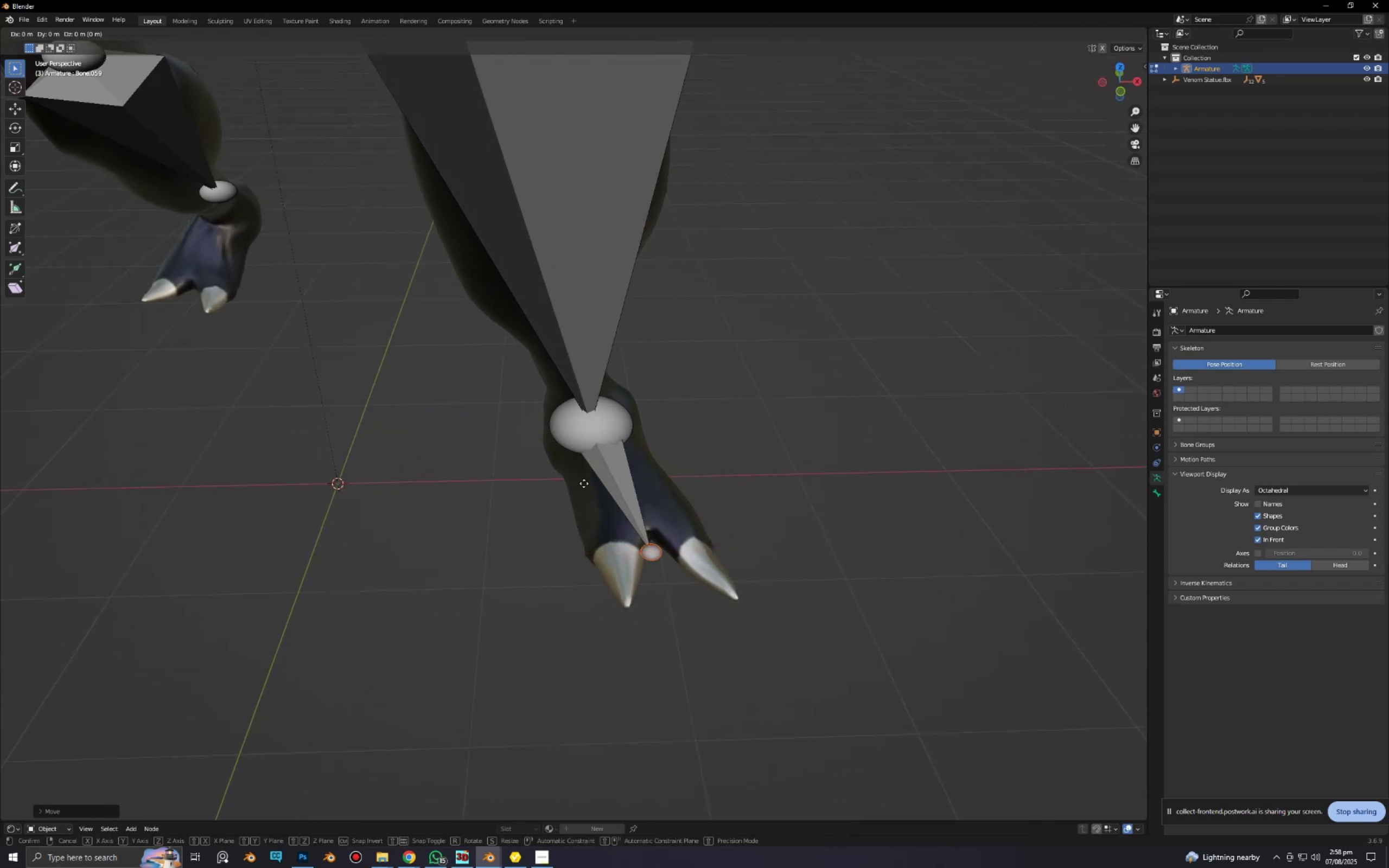 
key(Y)
 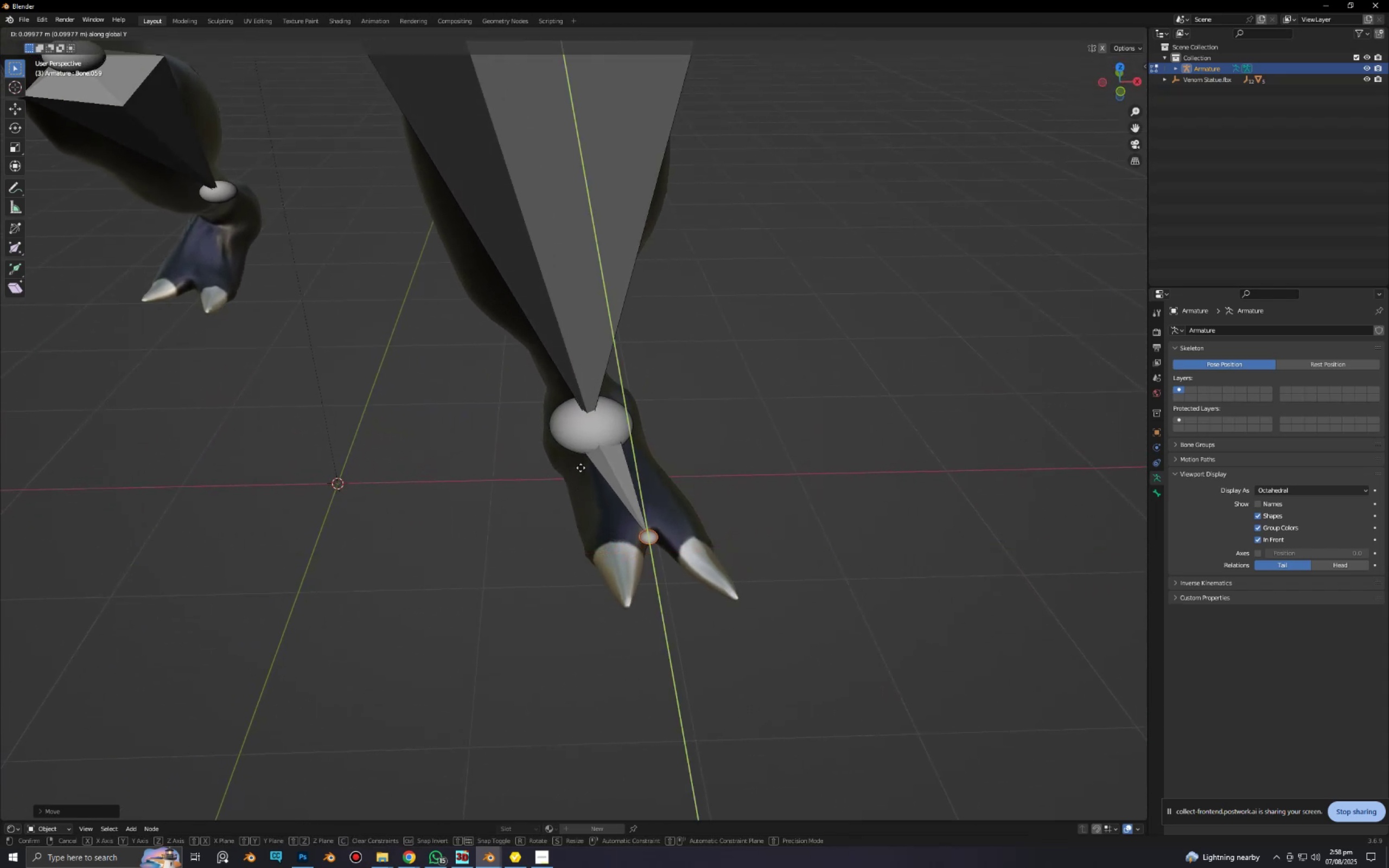 
left_click([581, 467])
 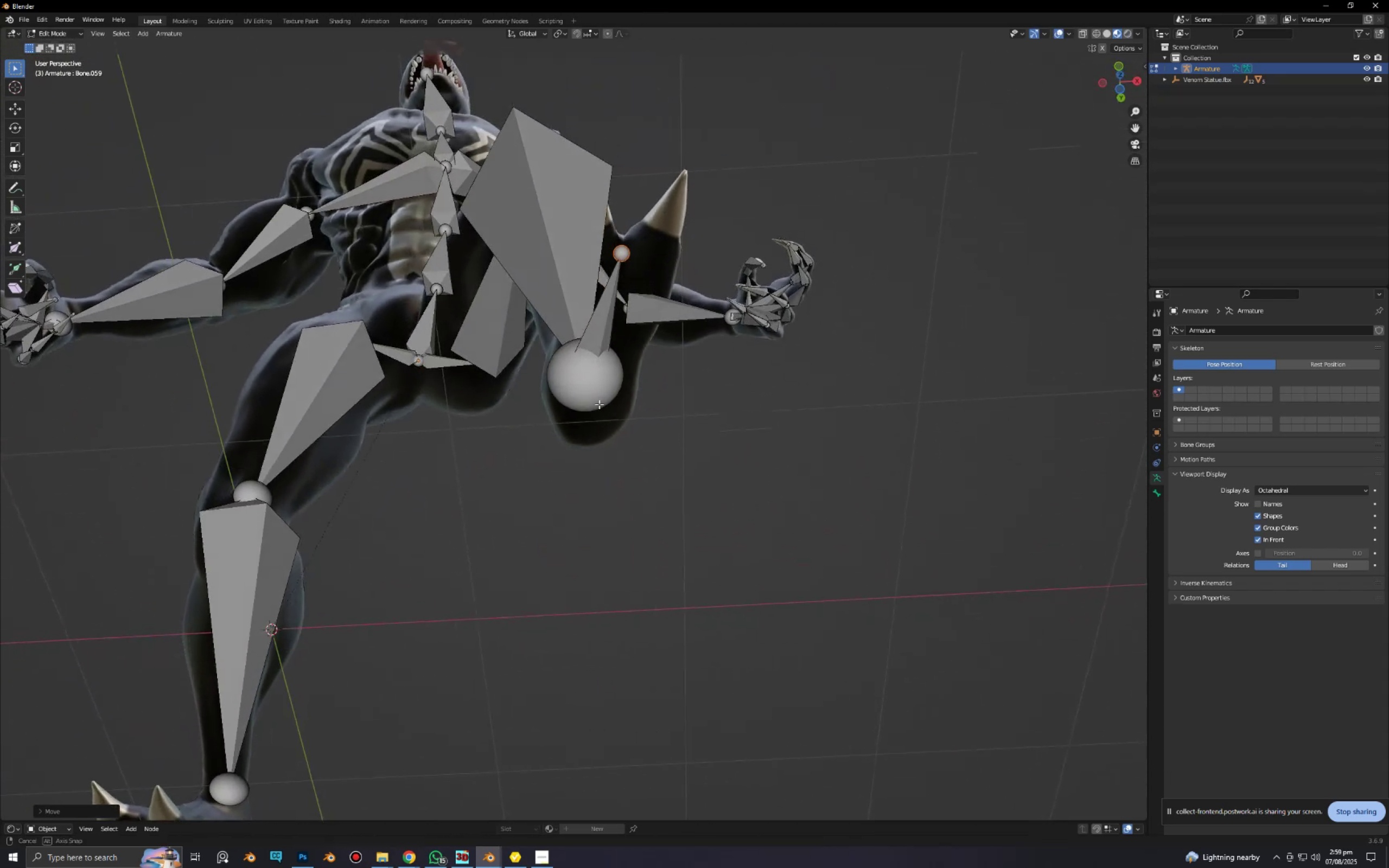 
scroll: coordinate [146, 504], scroll_direction: down, amount: 8.0
 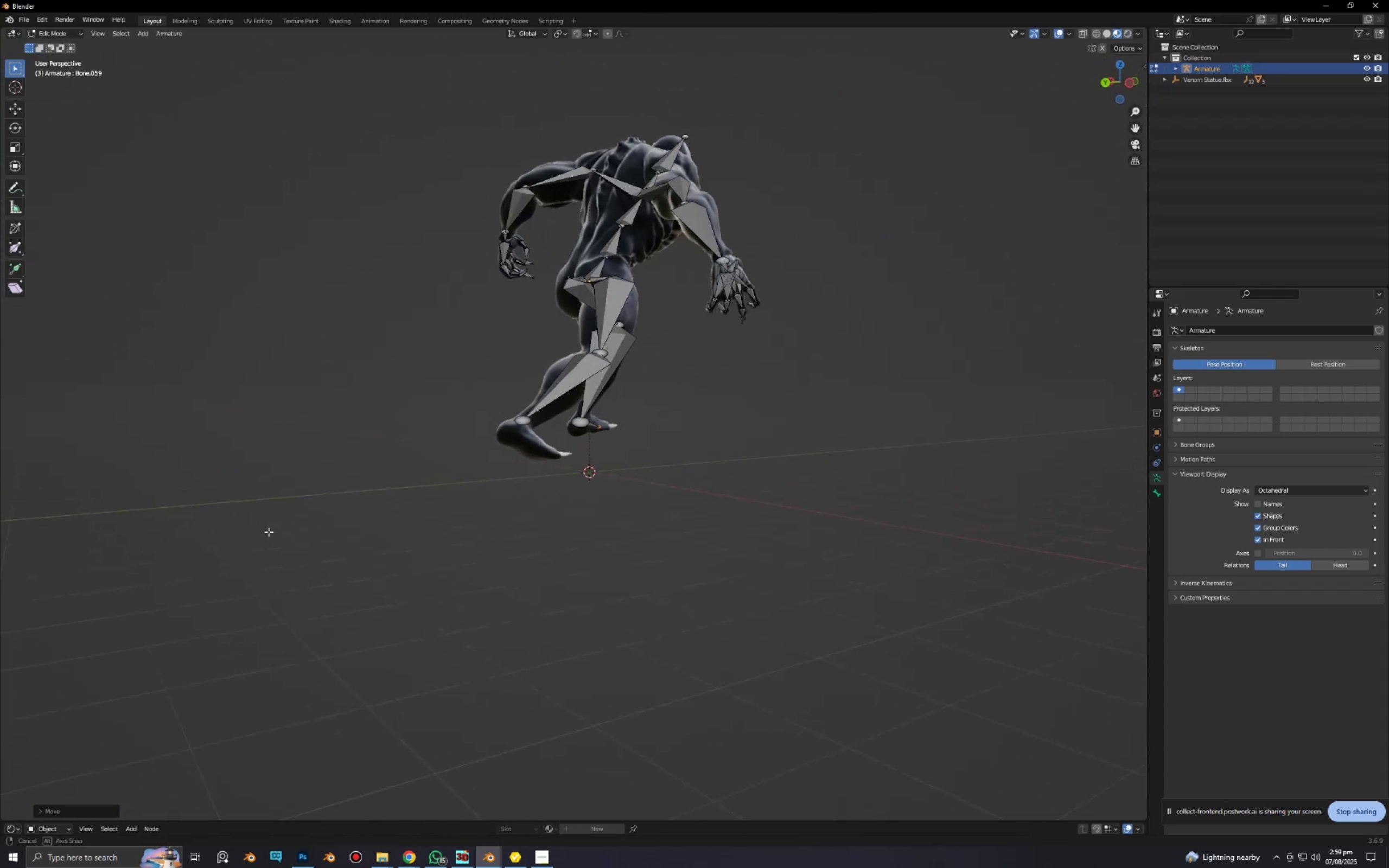 
scroll: coordinate [397, 597], scroll_direction: up, amount: 2.0
 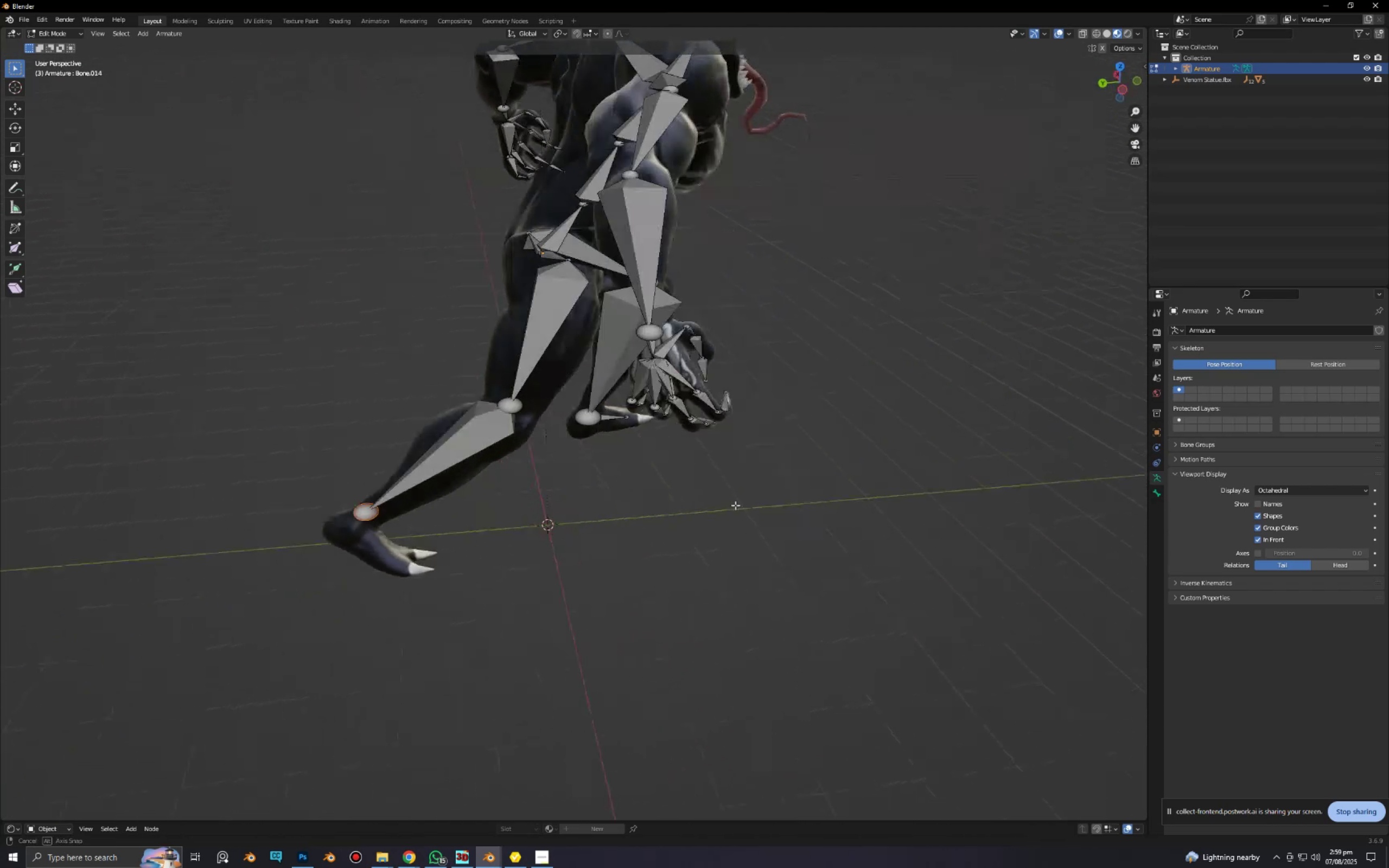 
key(Alt+AltLeft)
 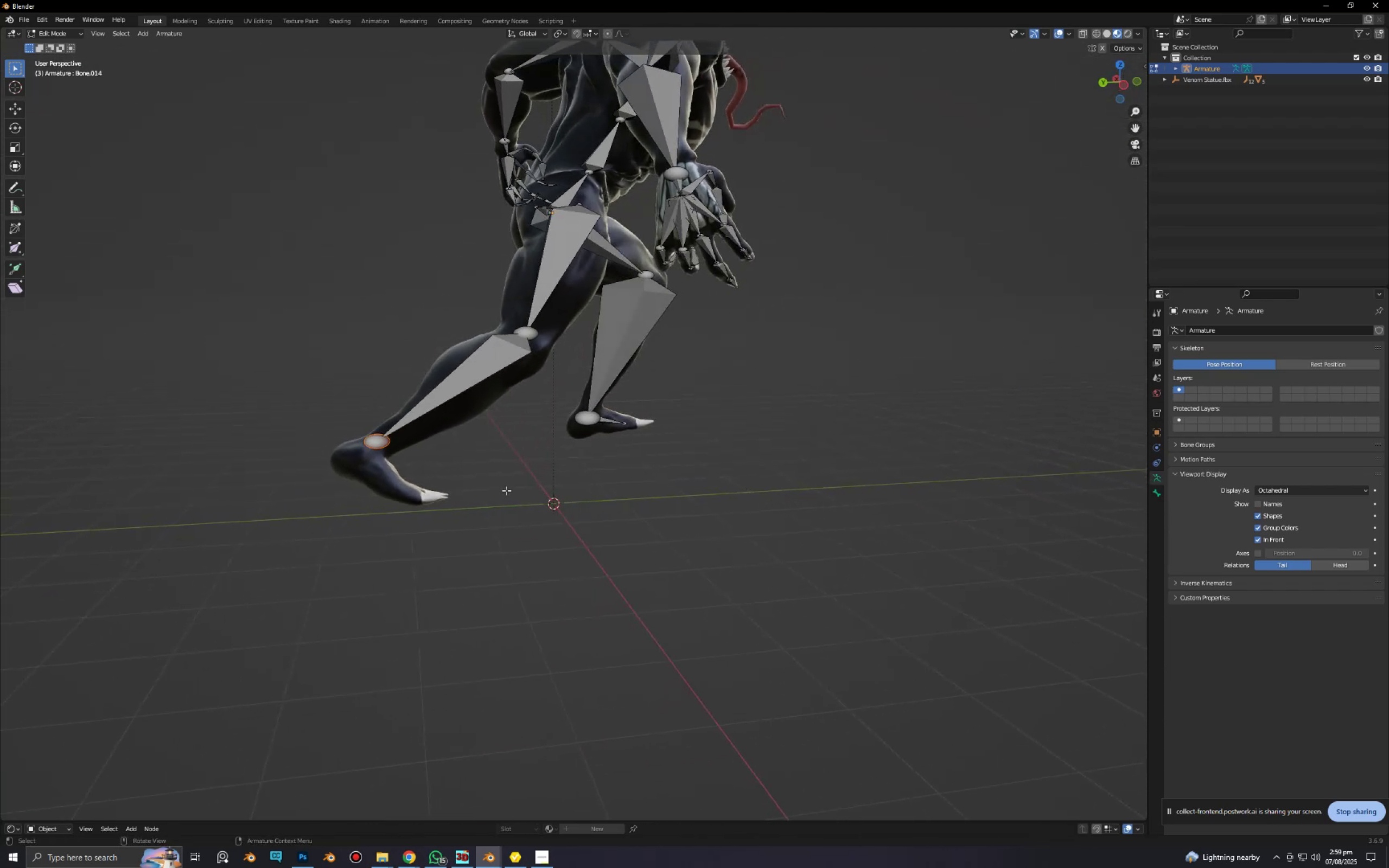 
scroll: coordinate [593, 455], scroll_direction: up, amount: 5.0
 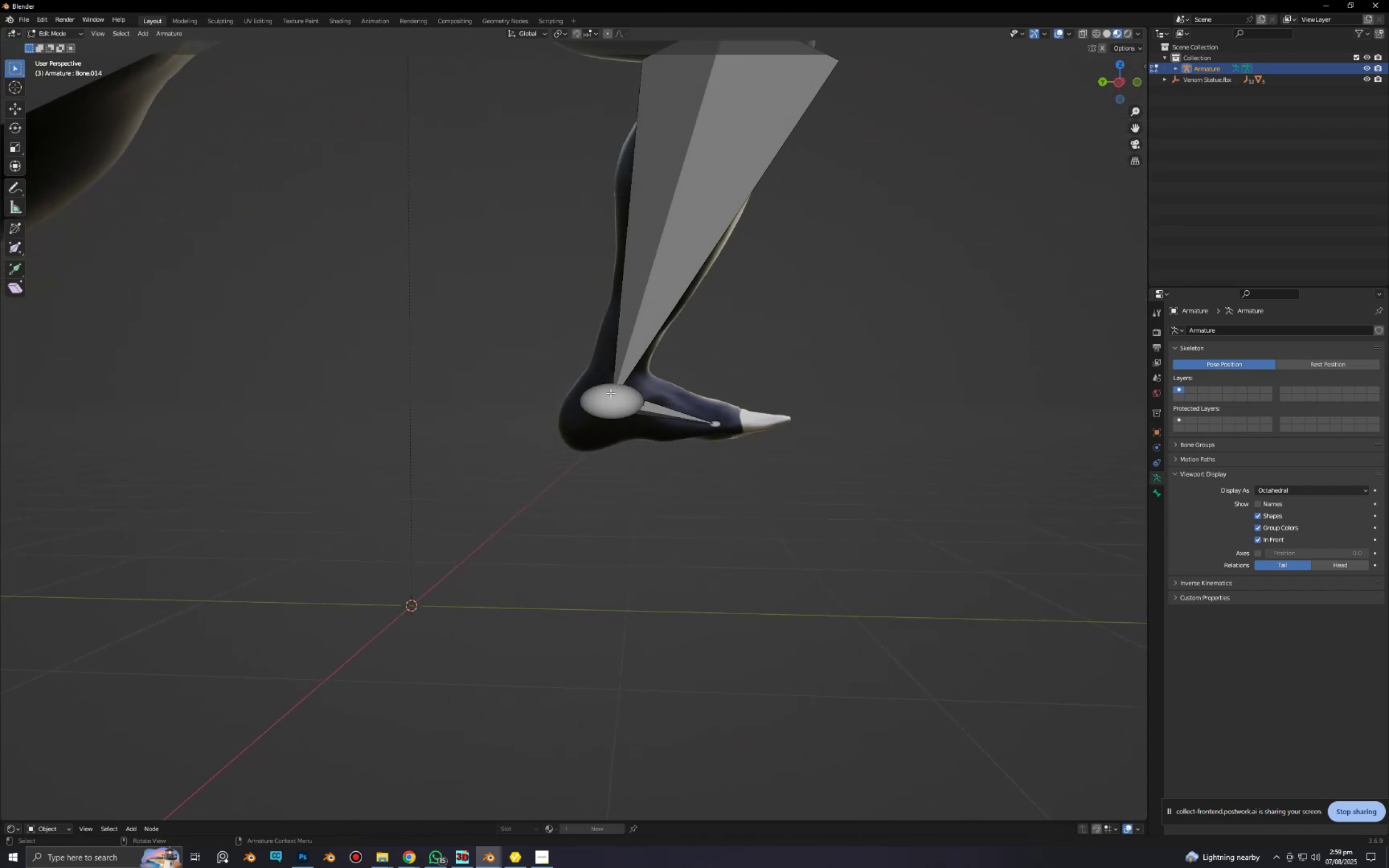 
left_click([615, 359])
 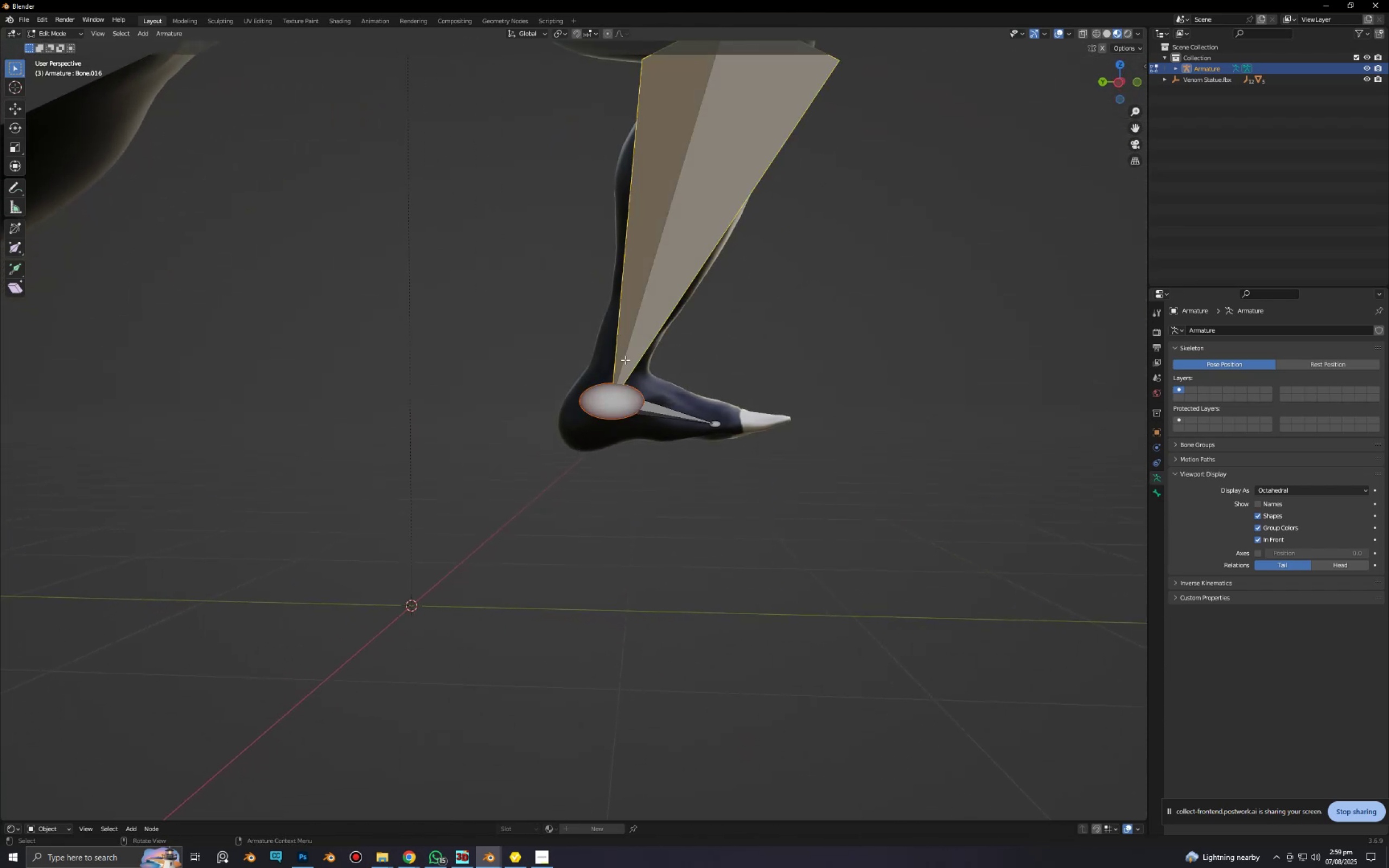 
right_click([625, 360])
 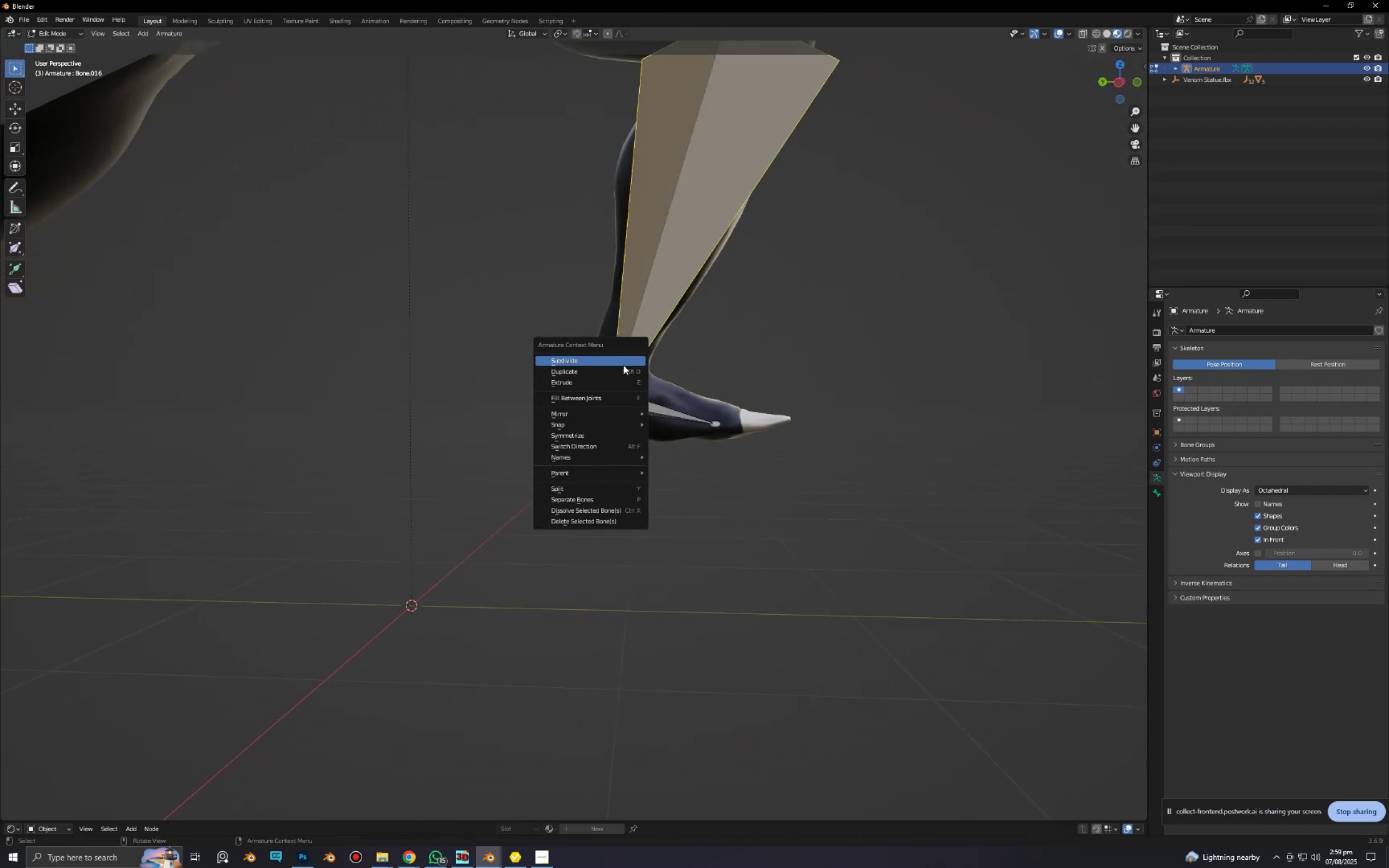 
left_click([623, 365])
 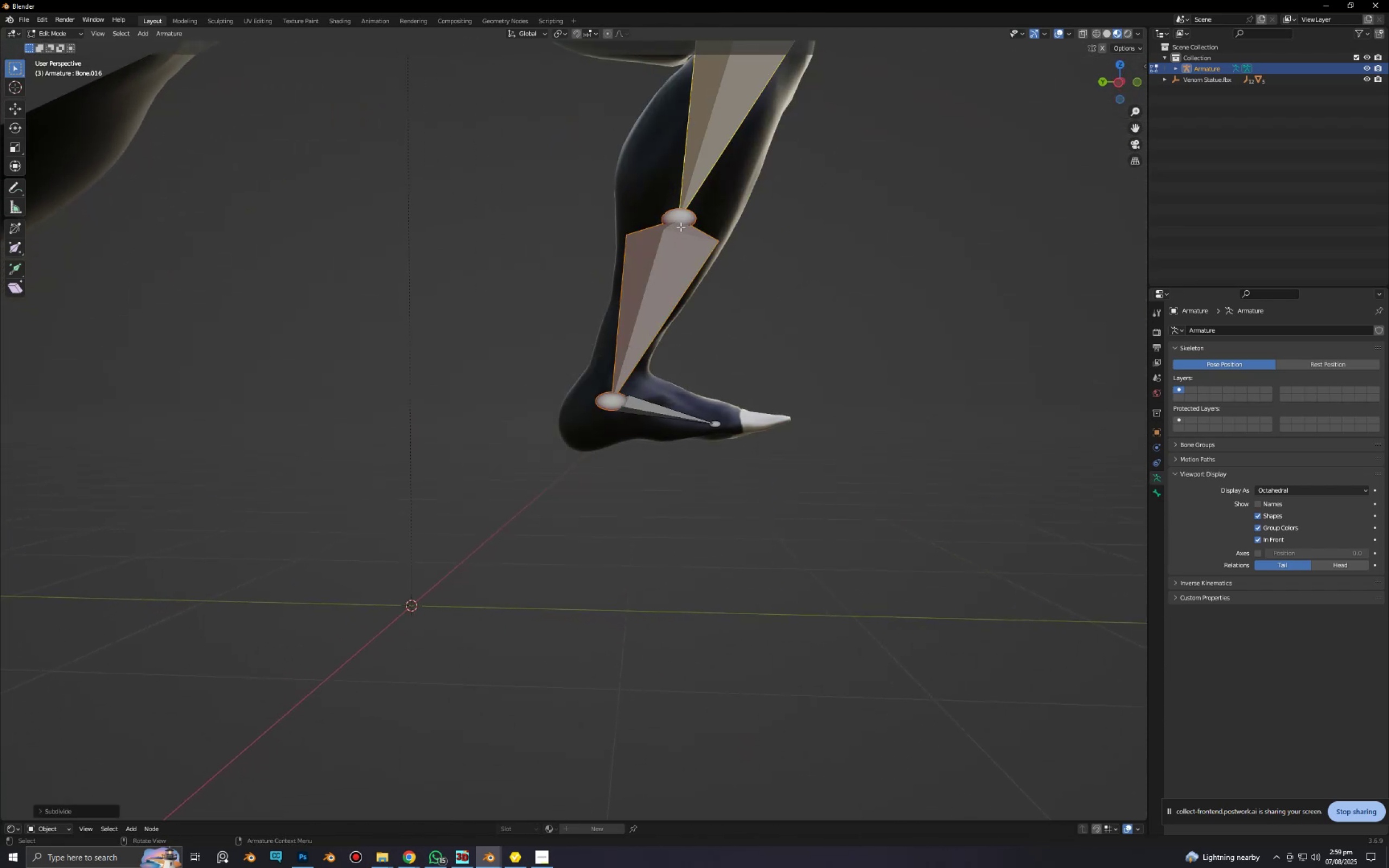 
left_click([683, 216])
 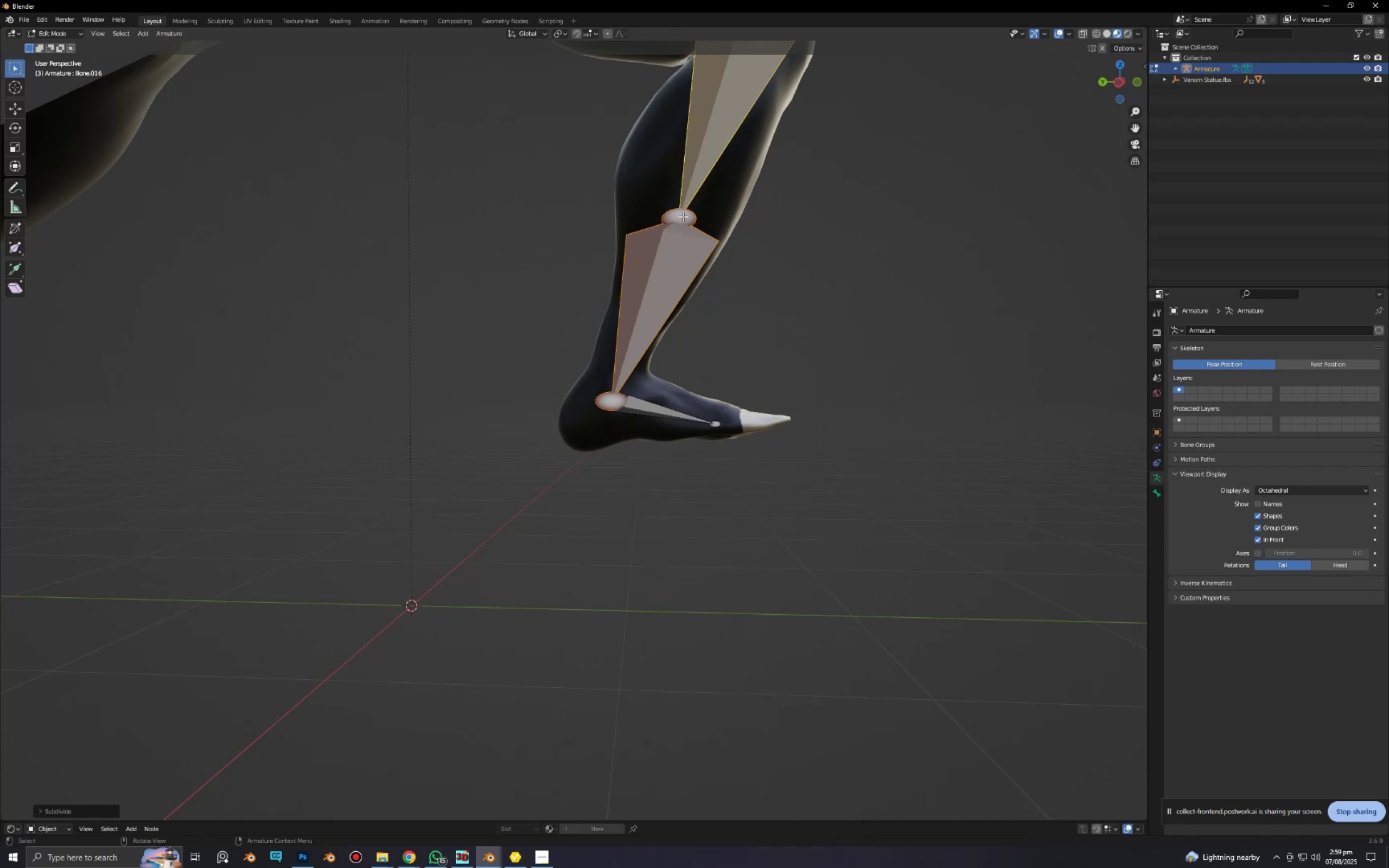 
key(G)
 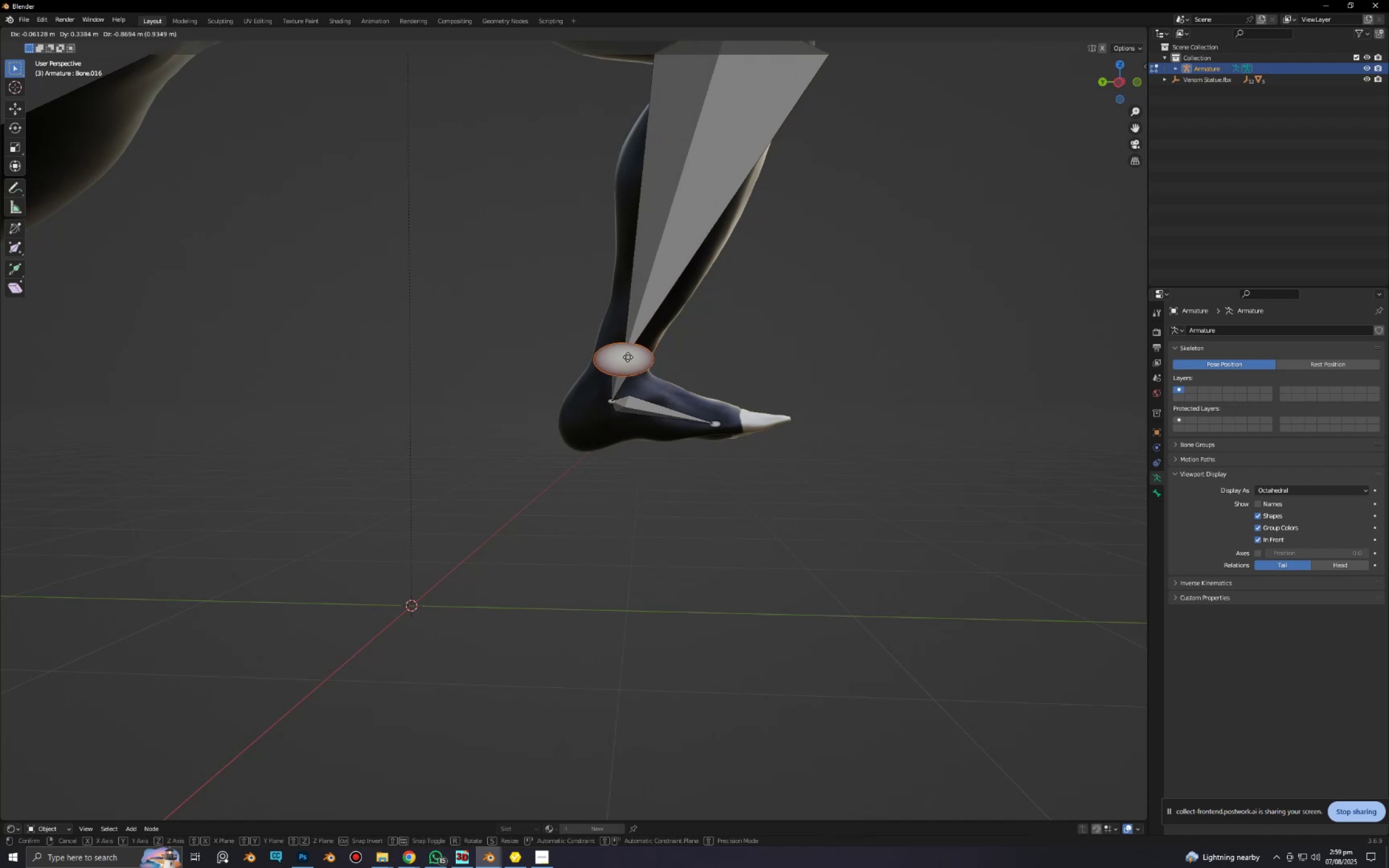 
left_click([628, 359])
 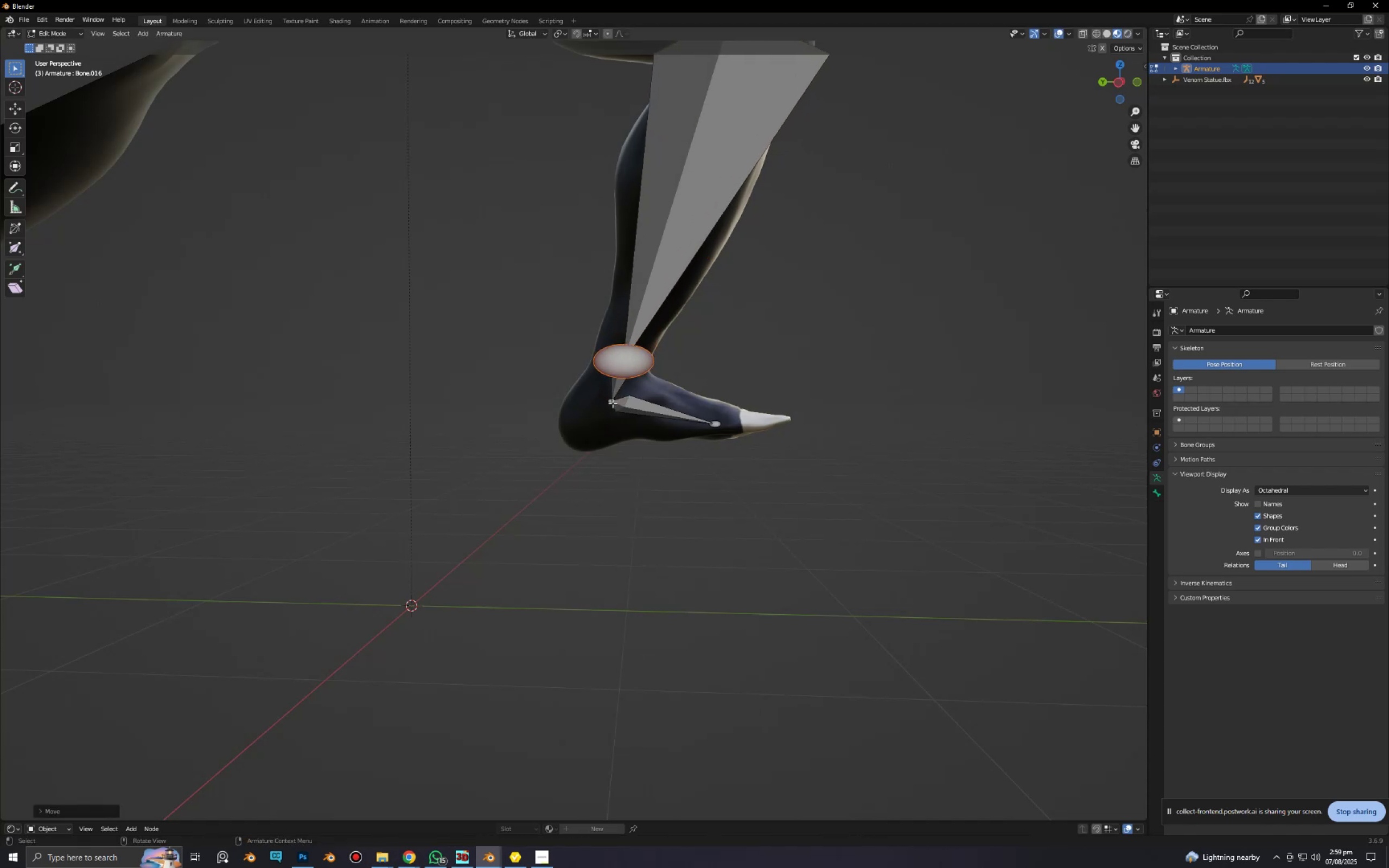 
left_click([613, 403])
 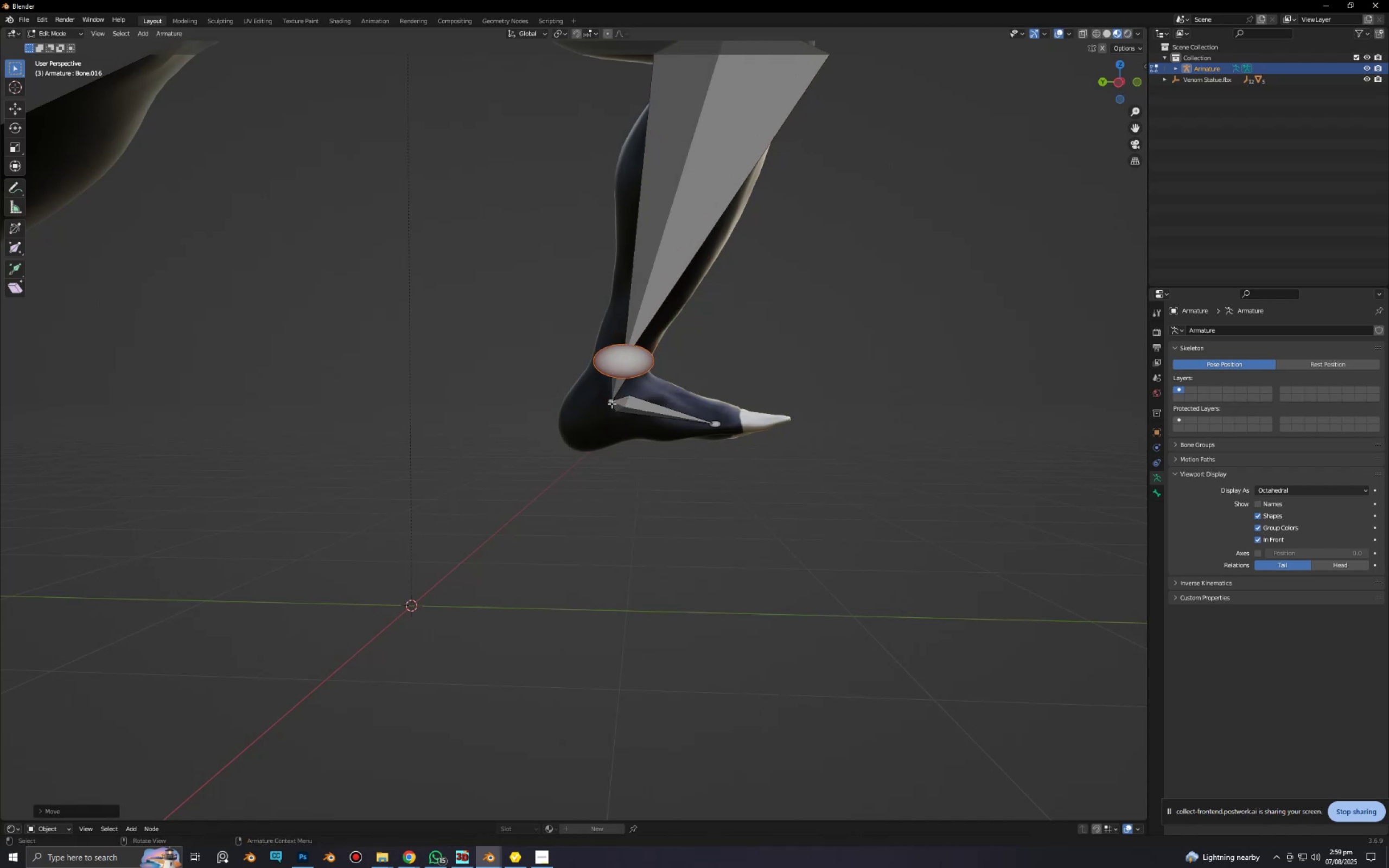 
key(G)
 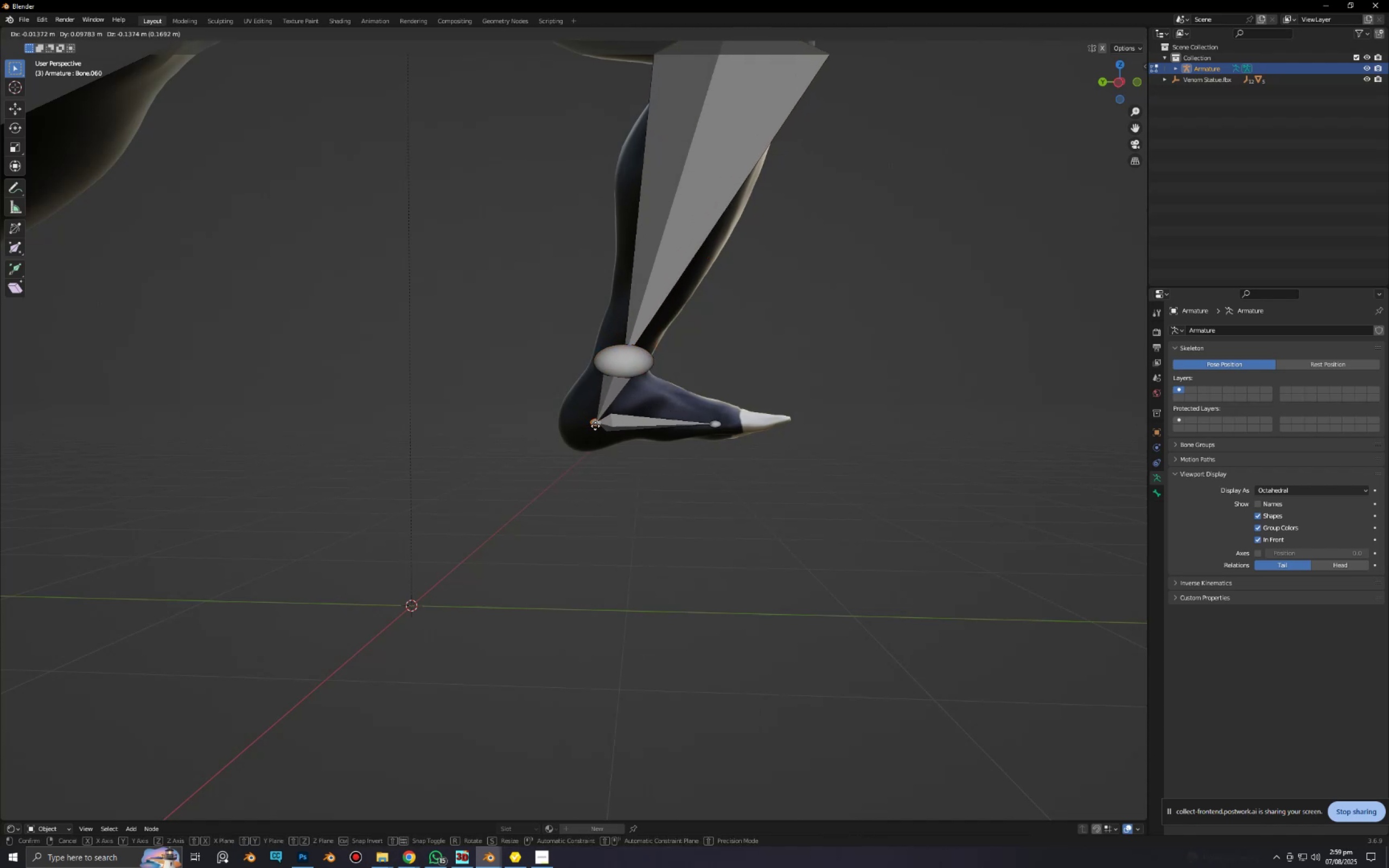 
left_click([595, 424])
 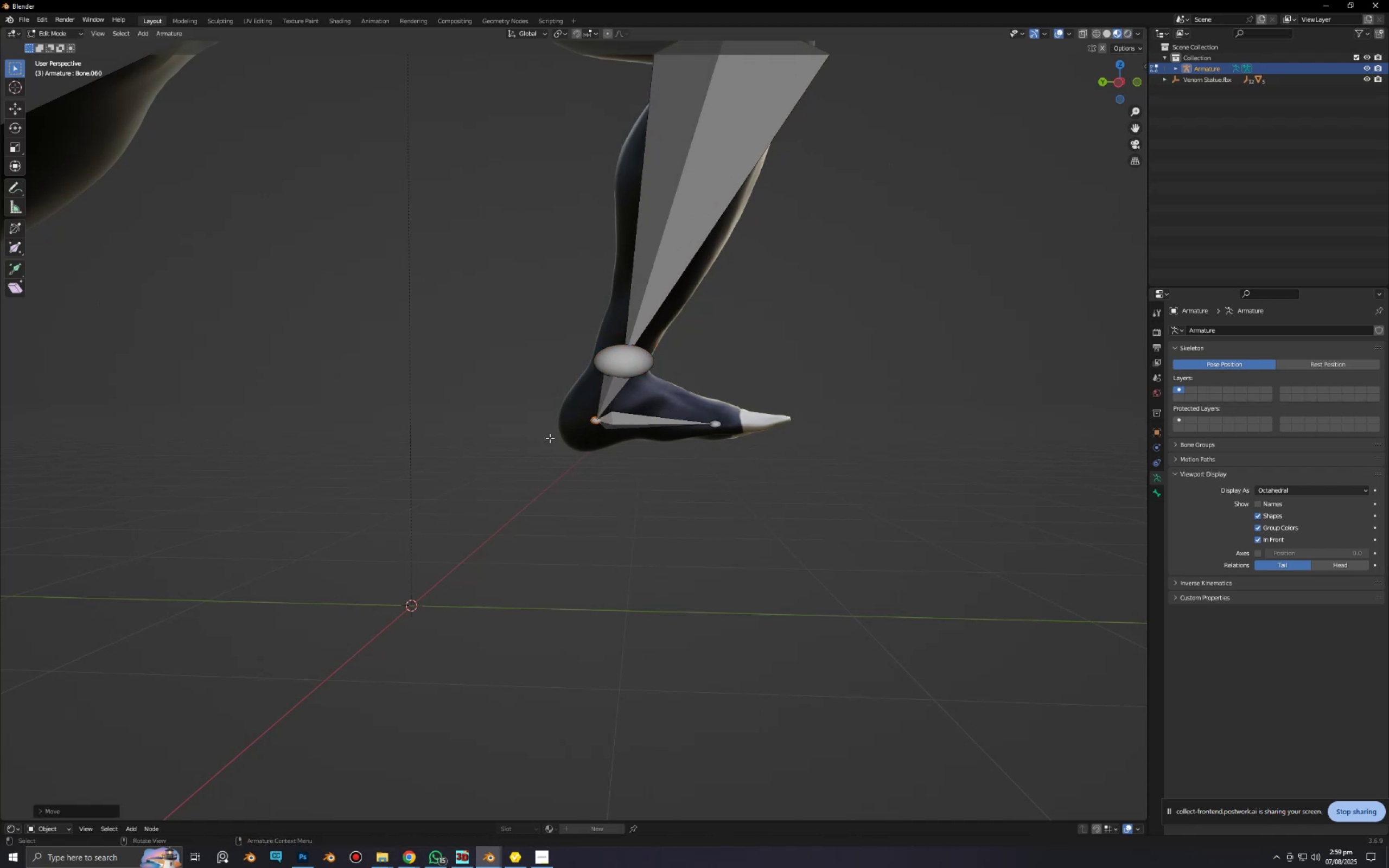 
hold_key(key=ShiftLeft, duration=1.38)
 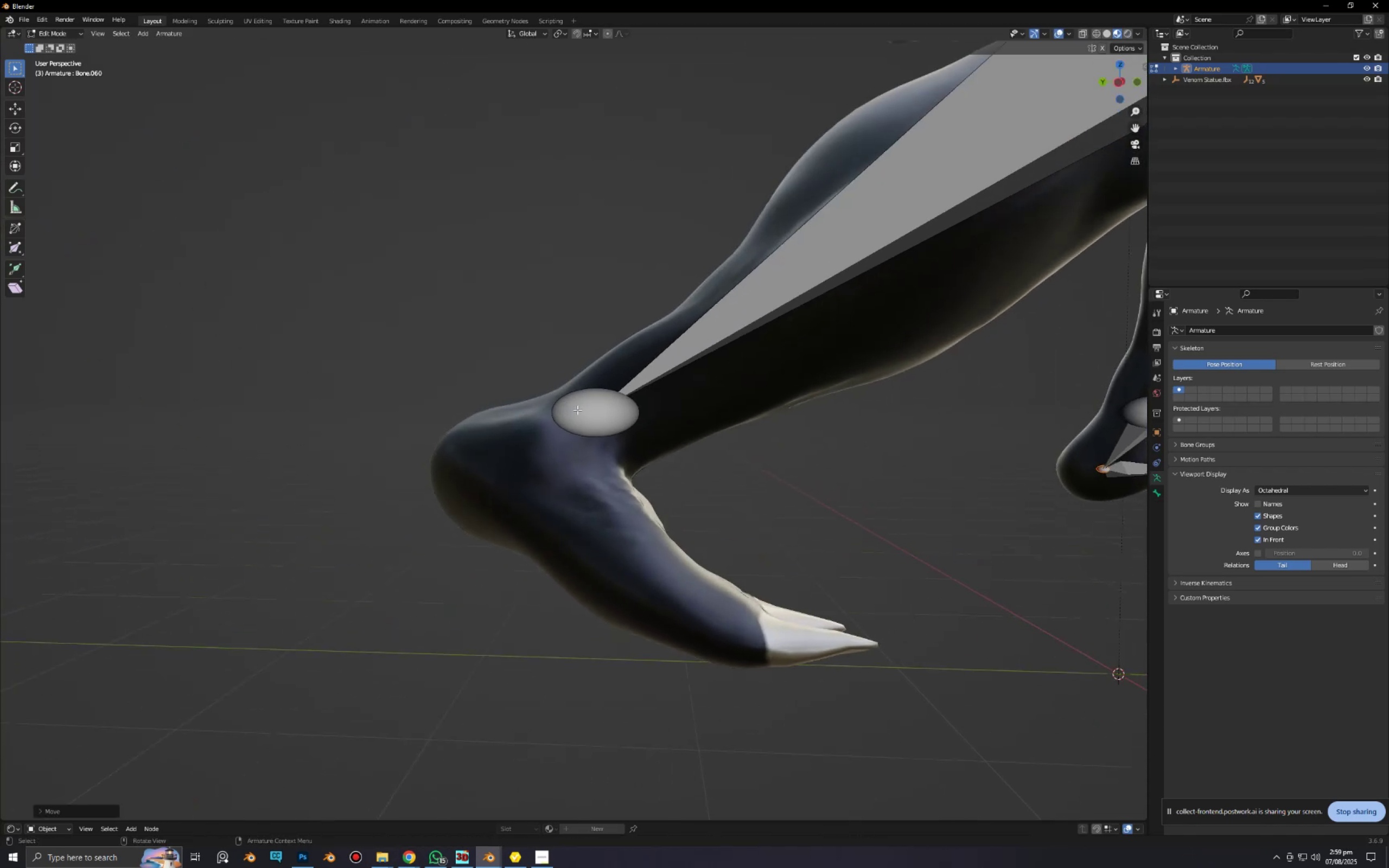 
left_click([577, 410])
 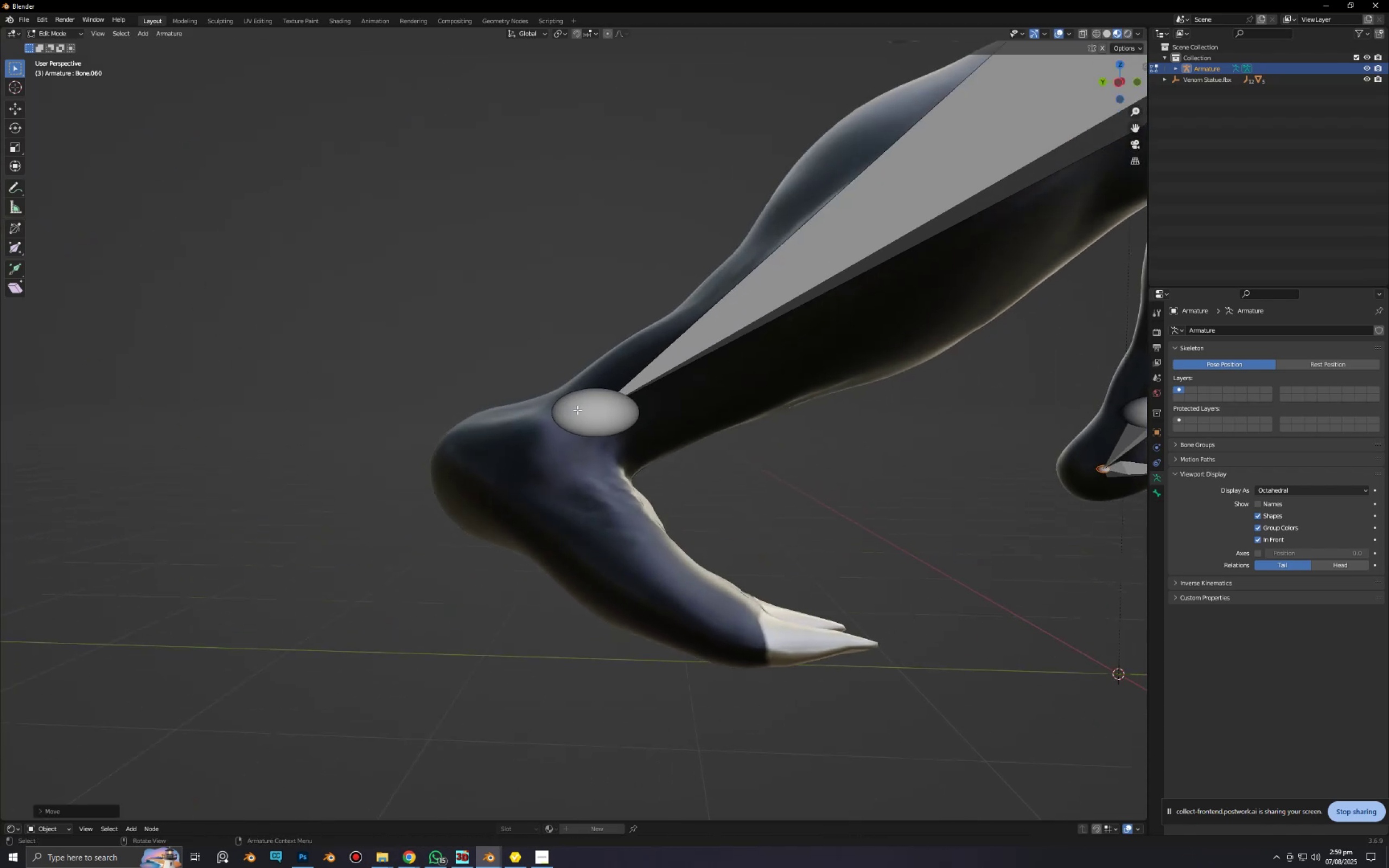 
key(E)
 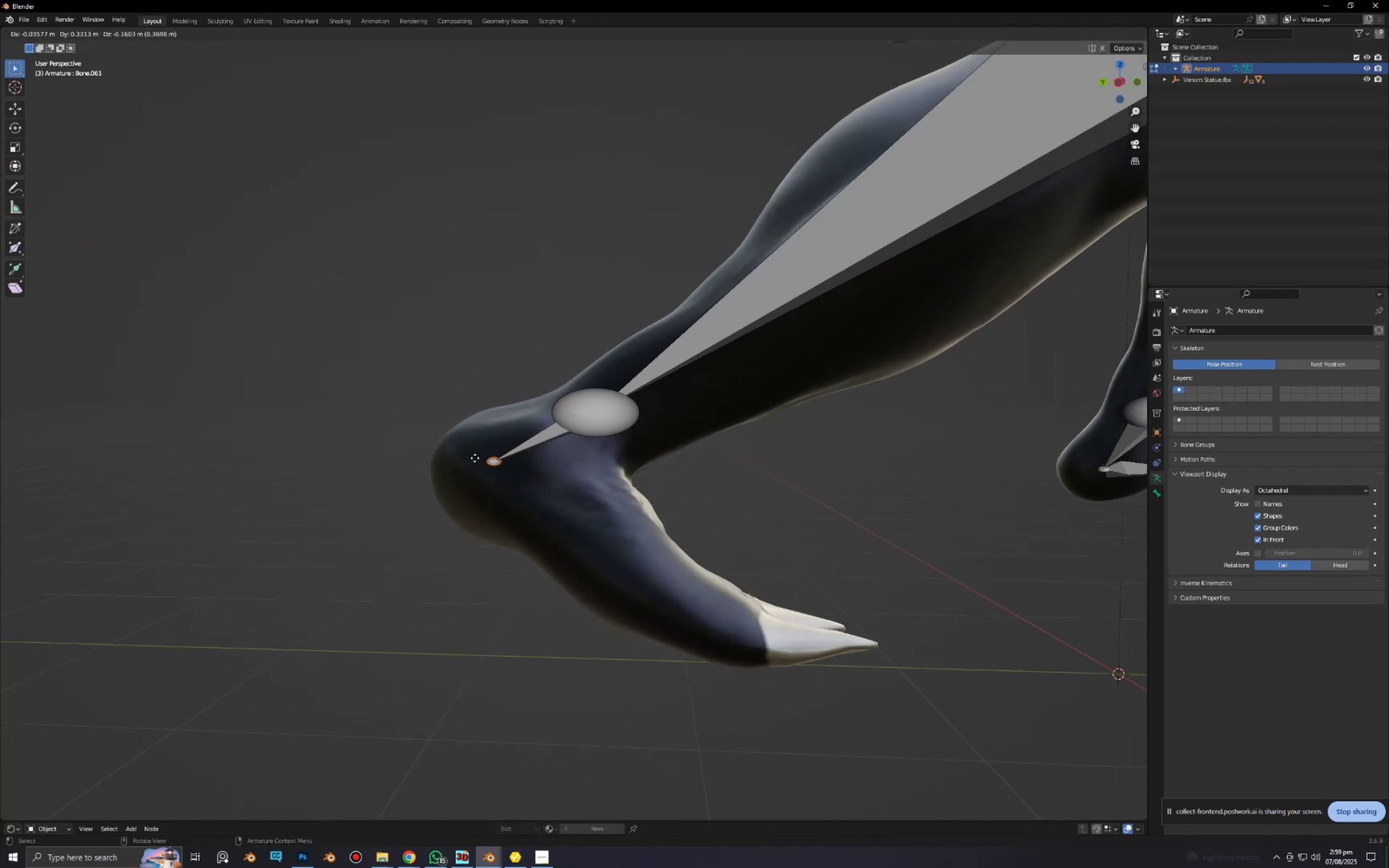 
left_click([471, 458])
 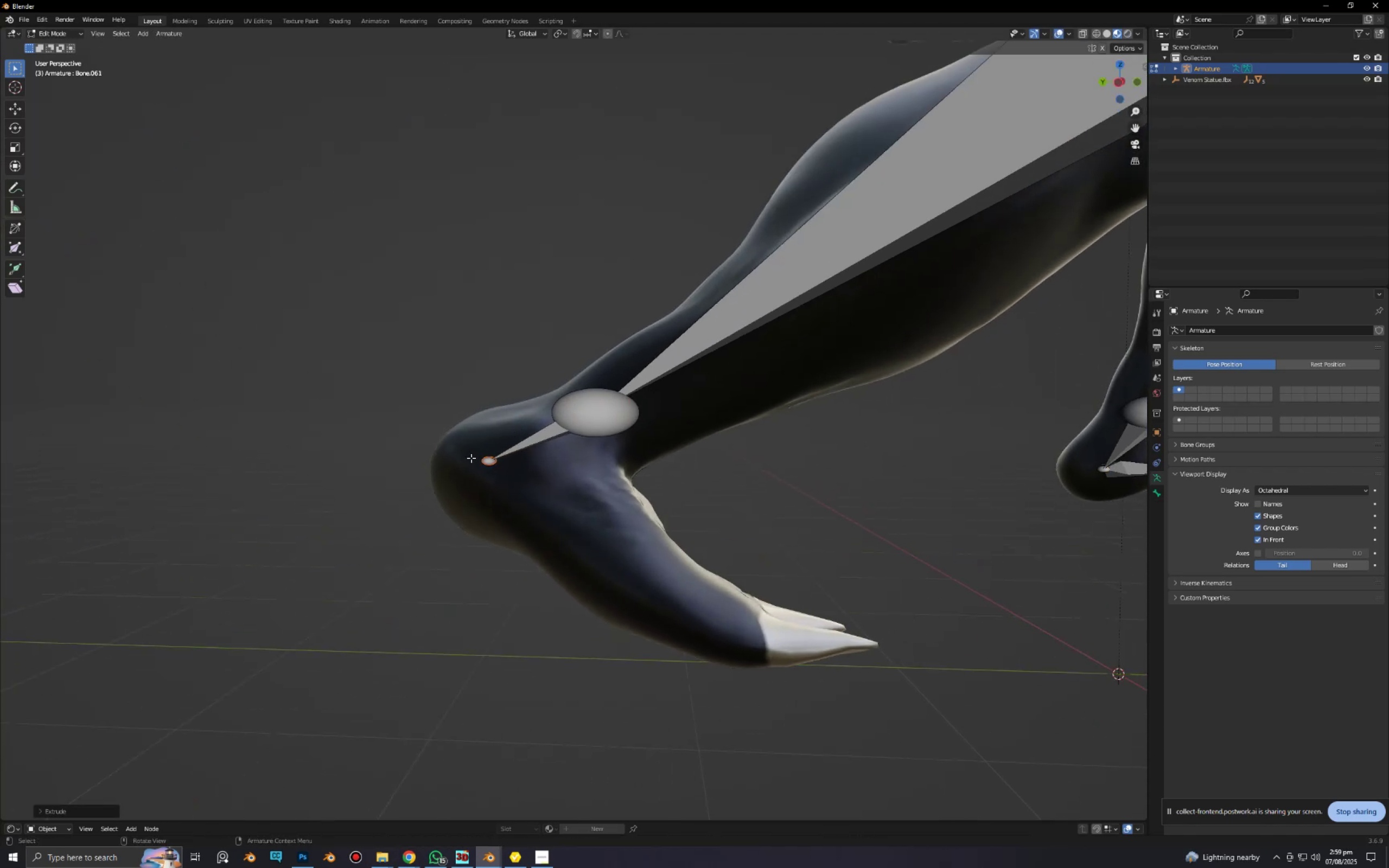 
key(E)
 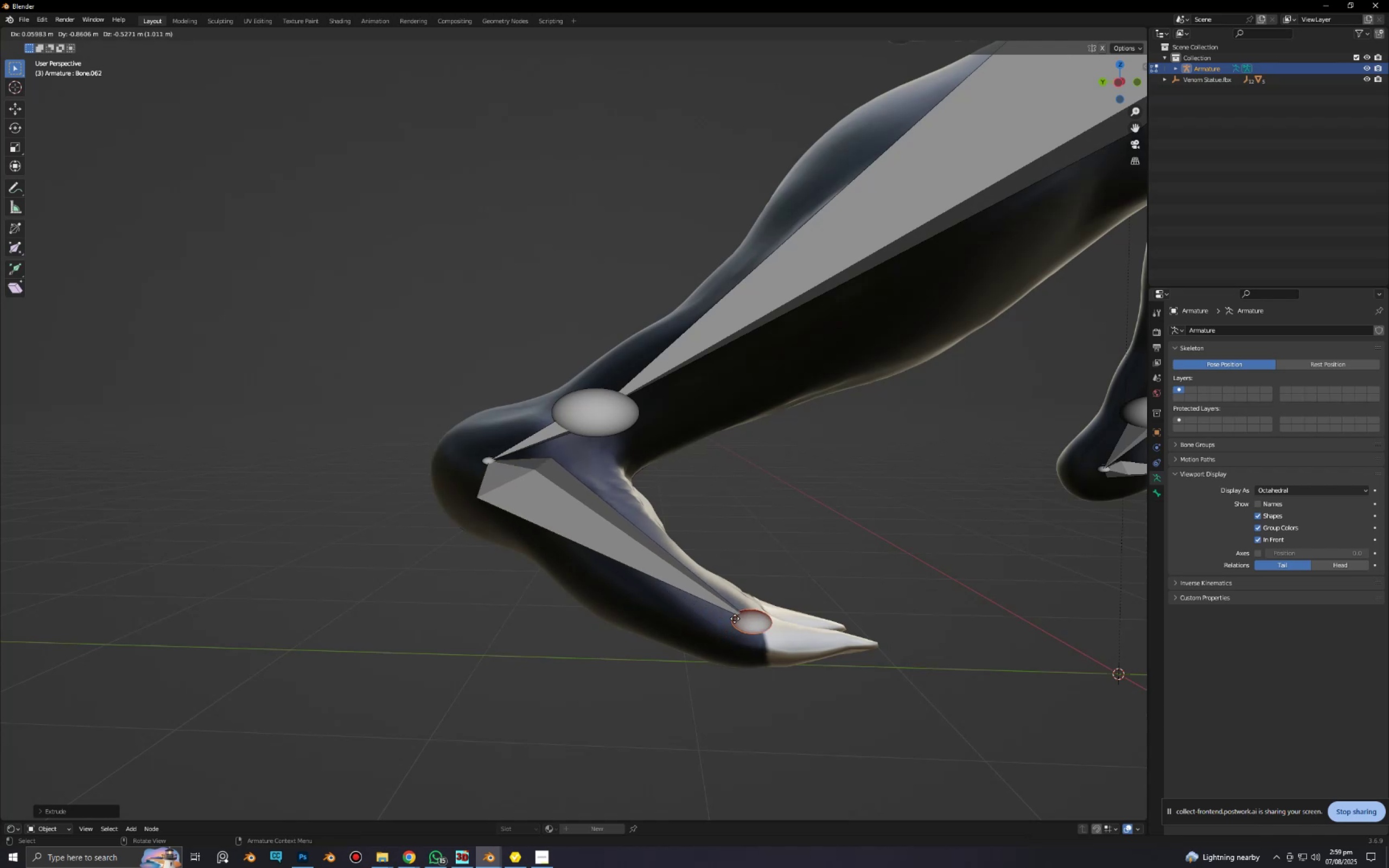 
left_click([730, 618])
 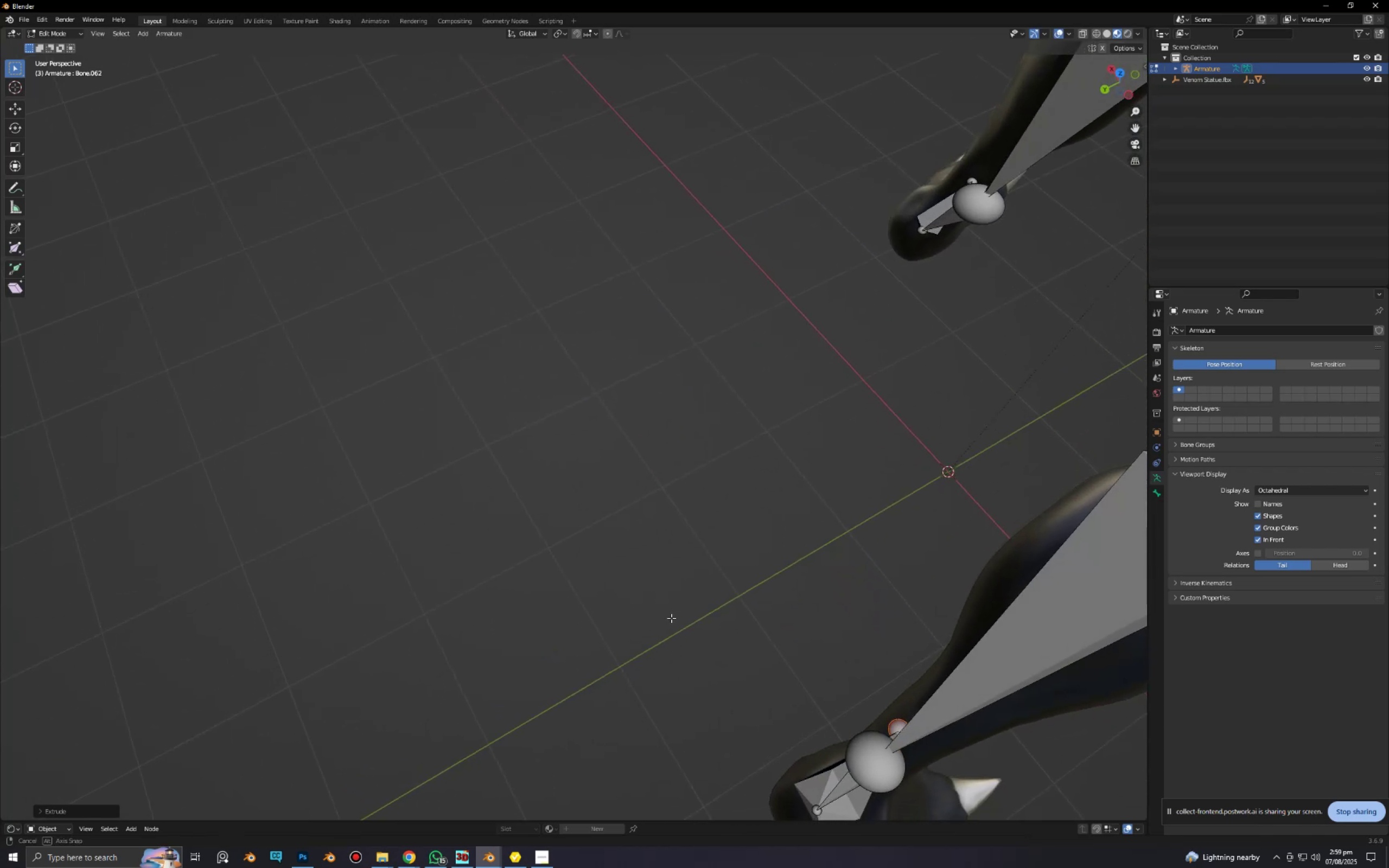 
hold_key(key=ShiftLeft, duration=0.5)
 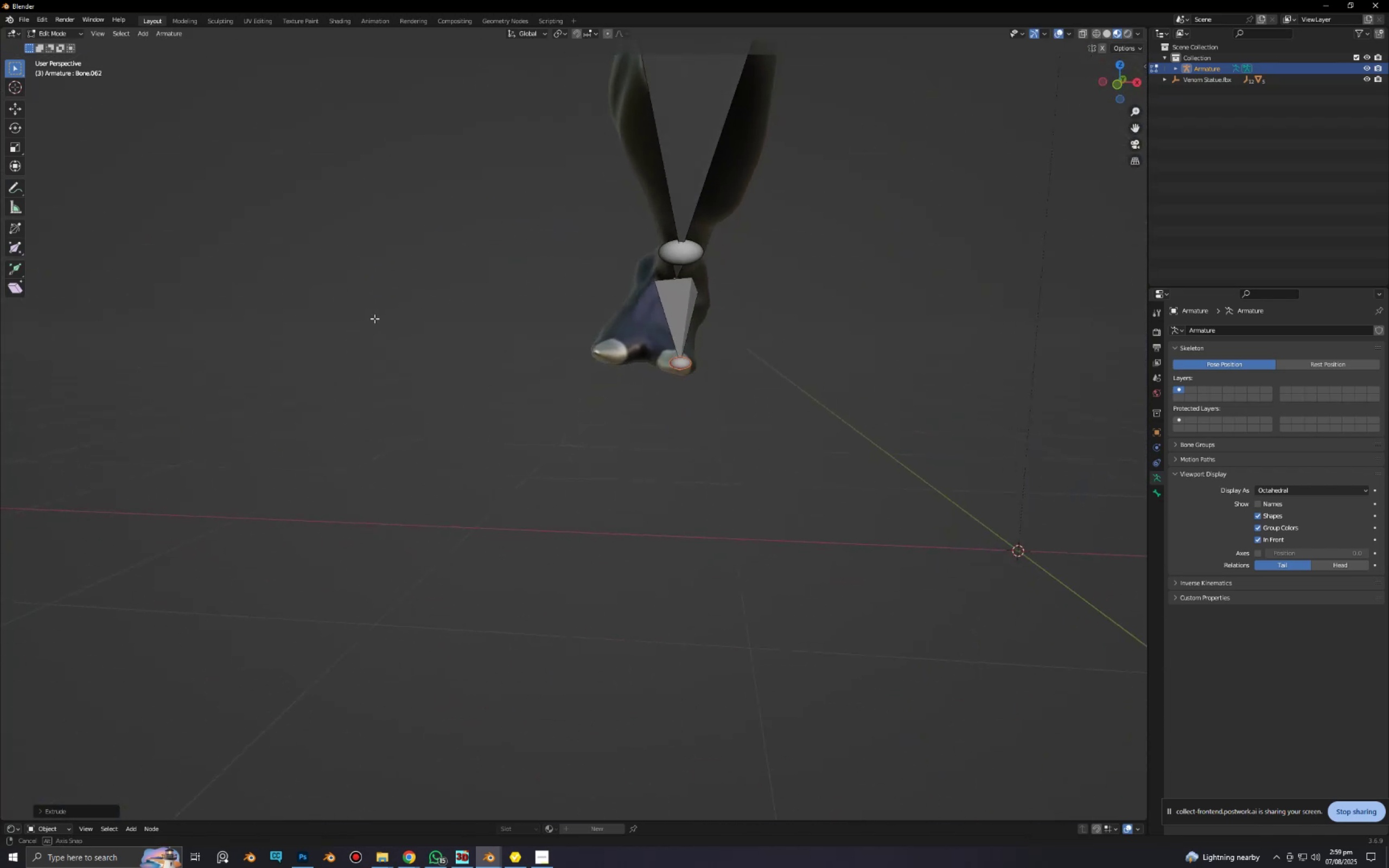 
type(gxg)
 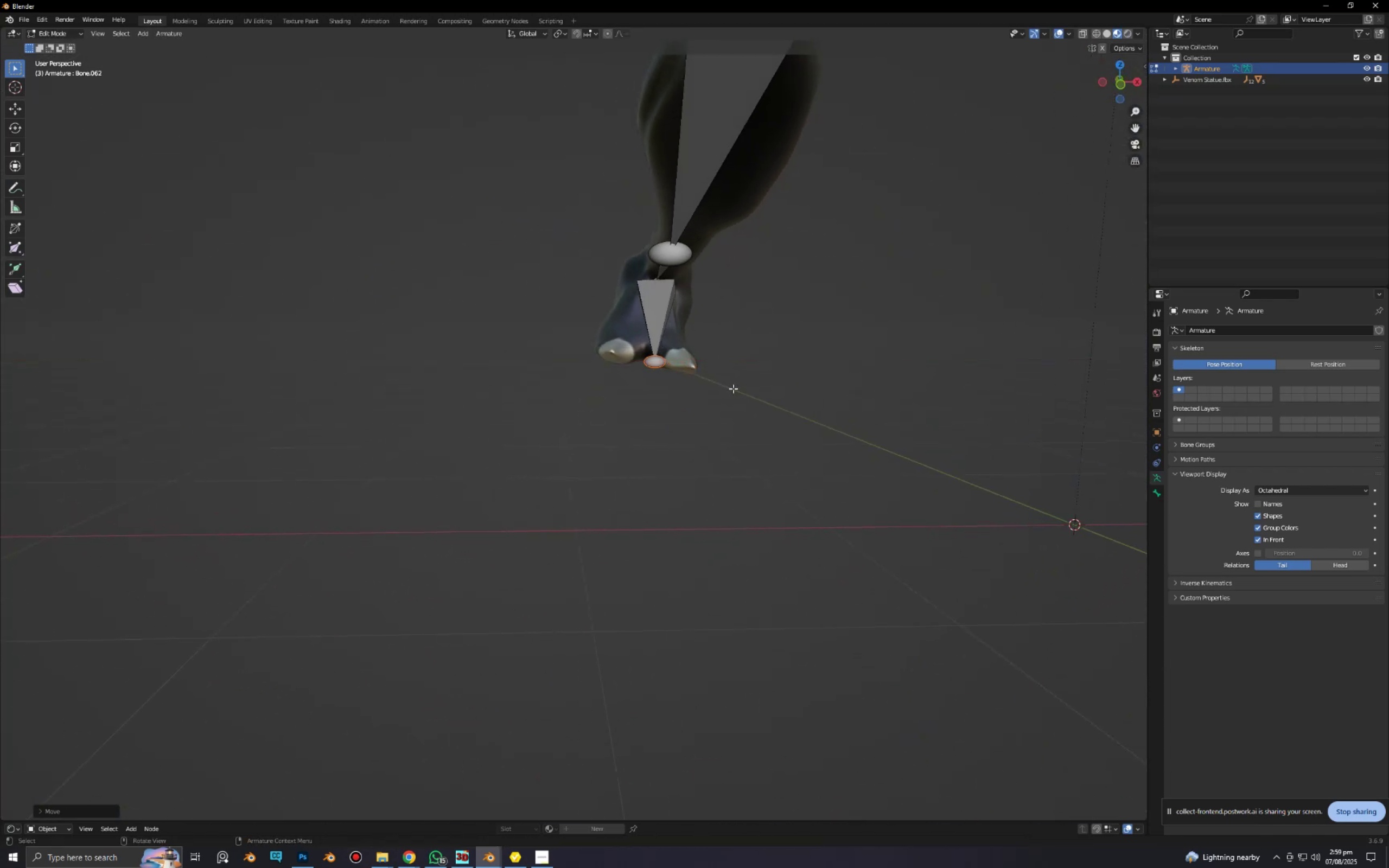 
left_click([733, 388])
 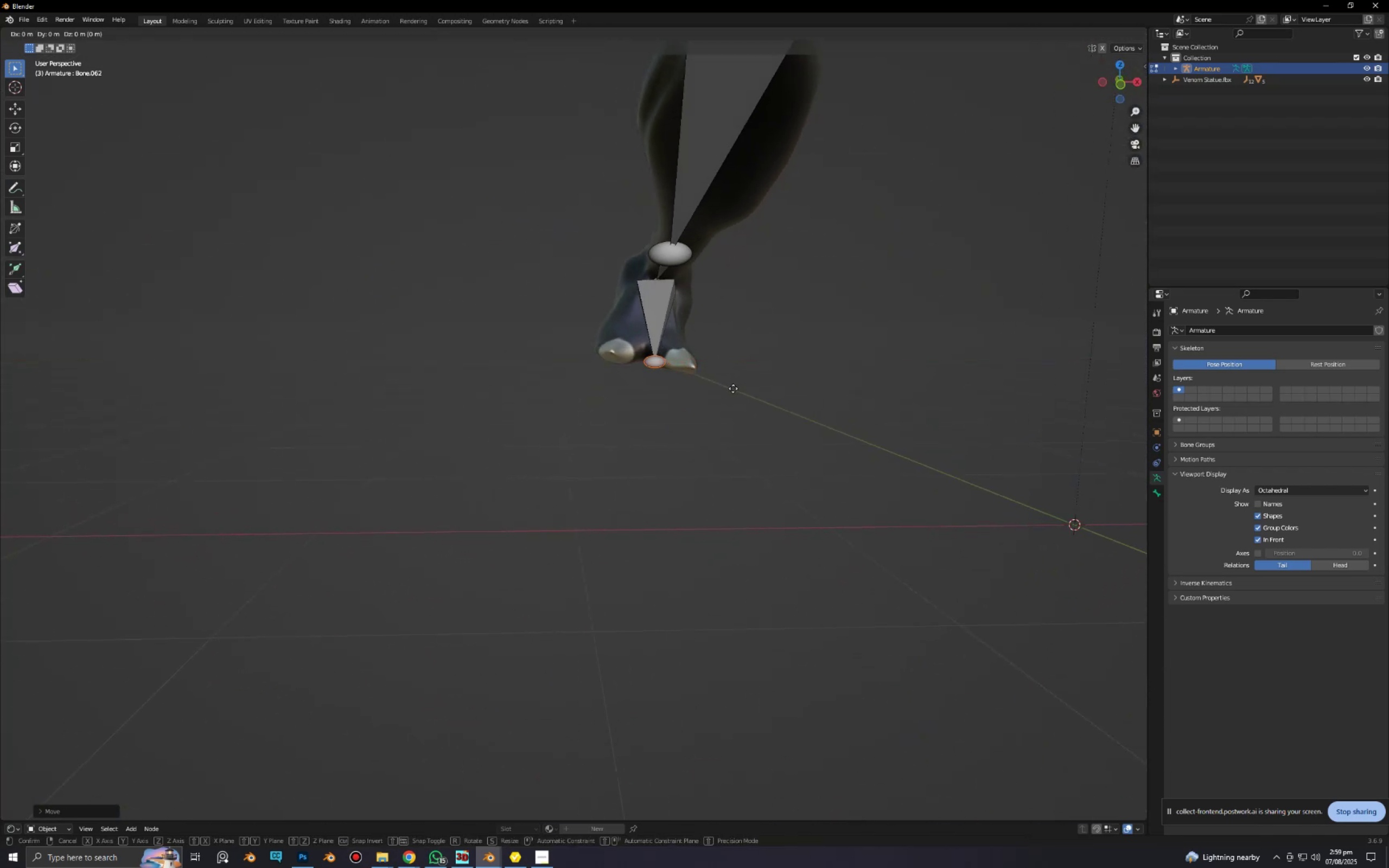 
key(Z)
 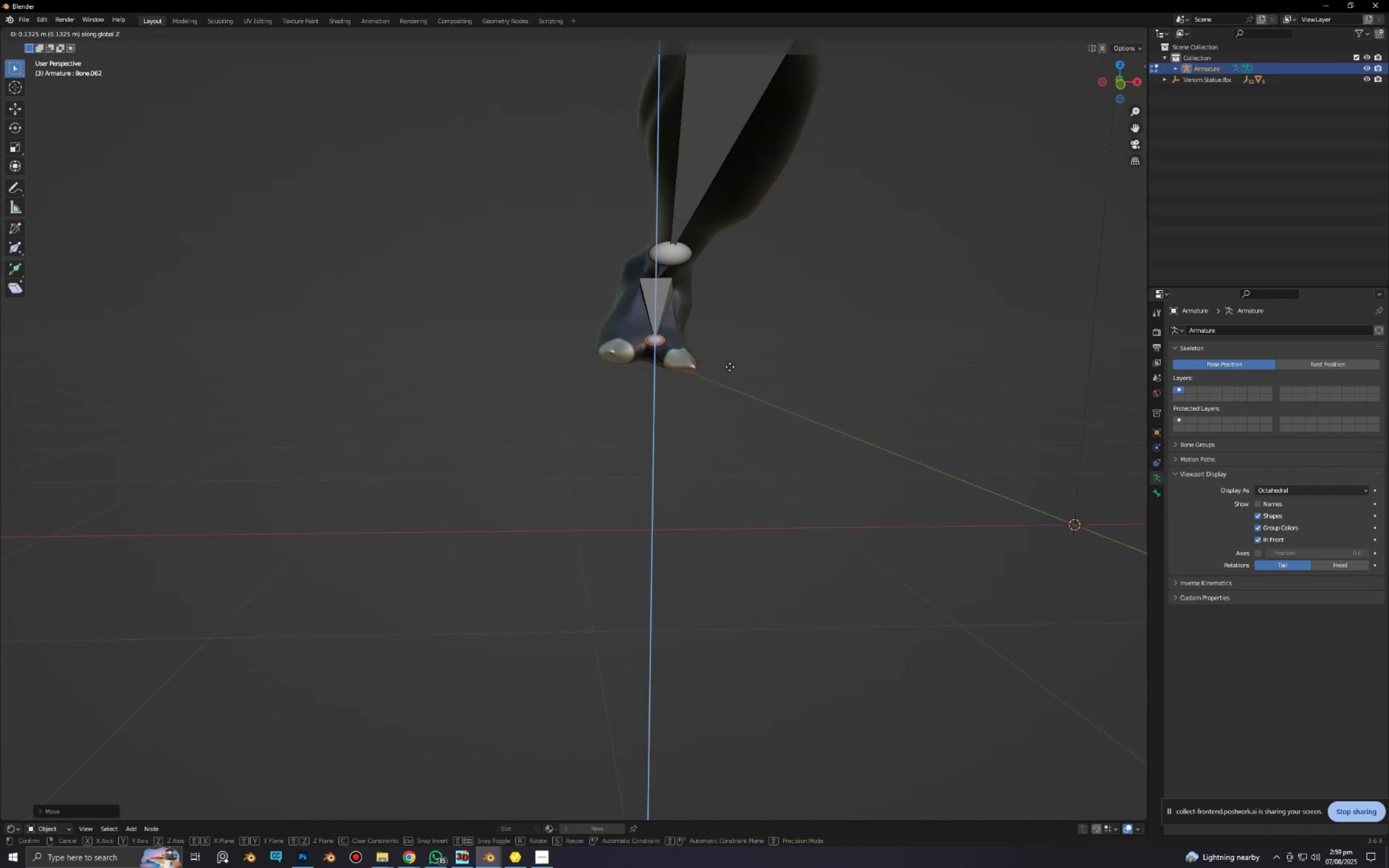 
left_click([730, 366])
 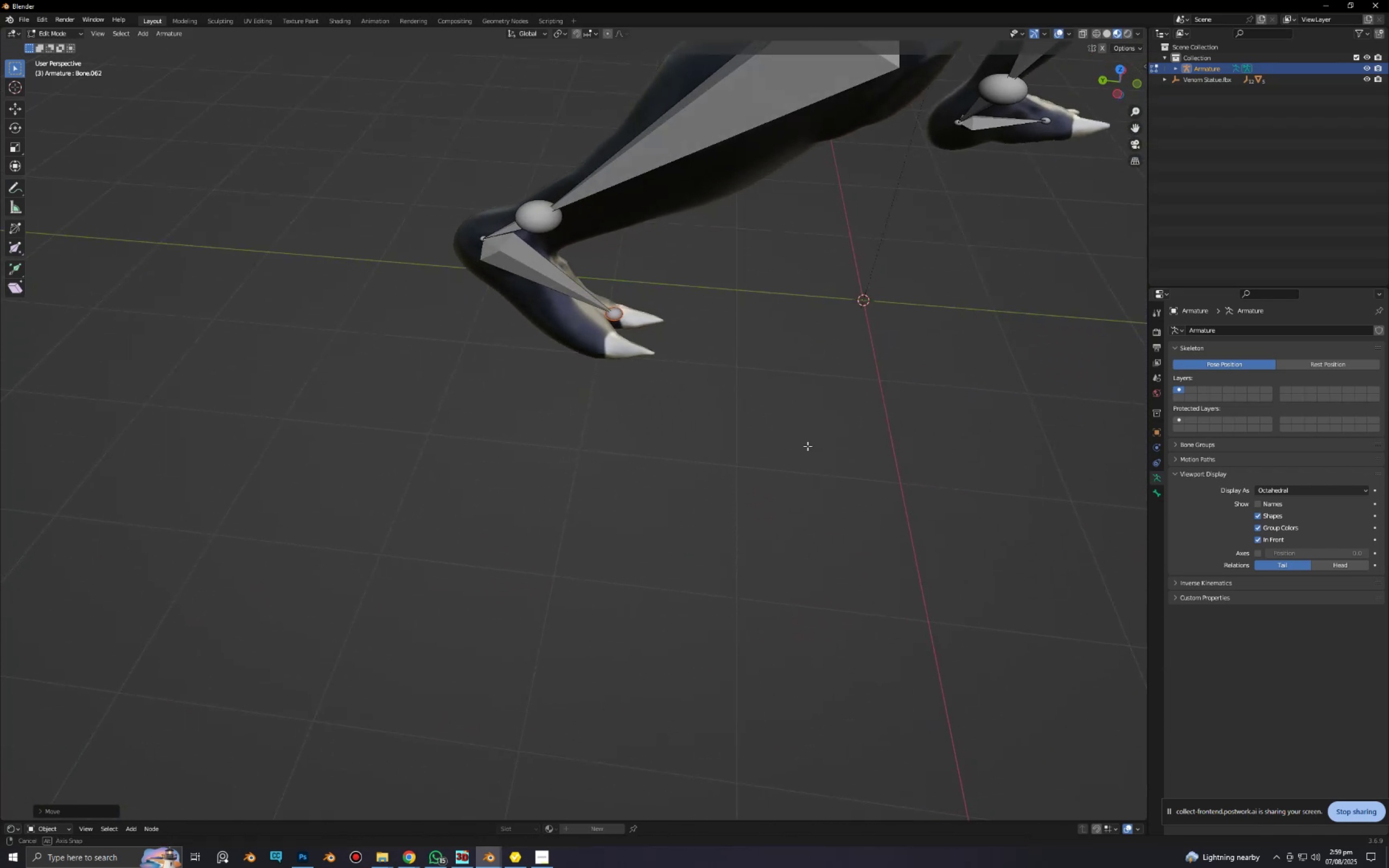 
scroll: coordinate [735, 396], scroll_direction: up, amount: 4.0
 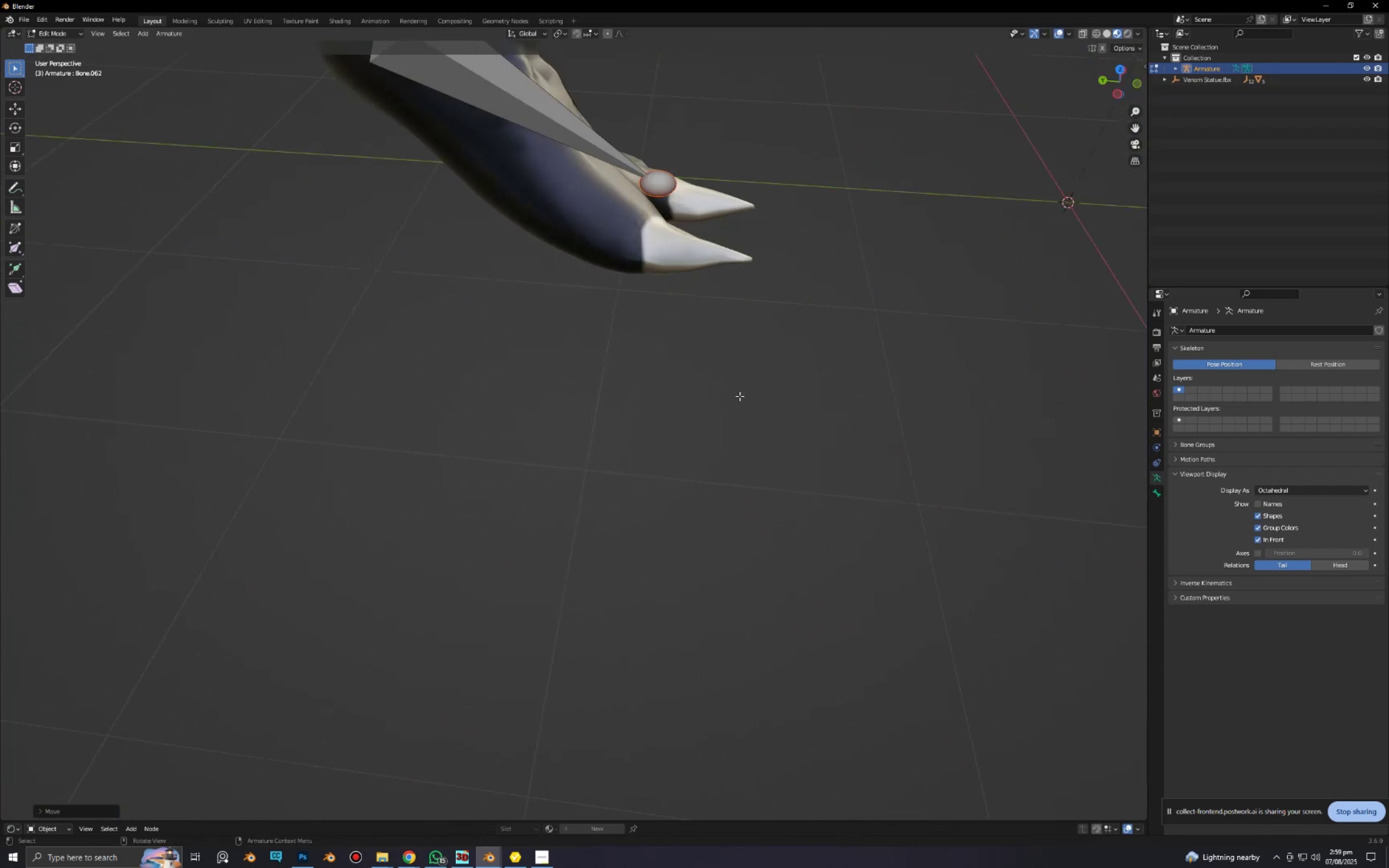 
hold_key(key=ShiftLeft, duration=0.44)
 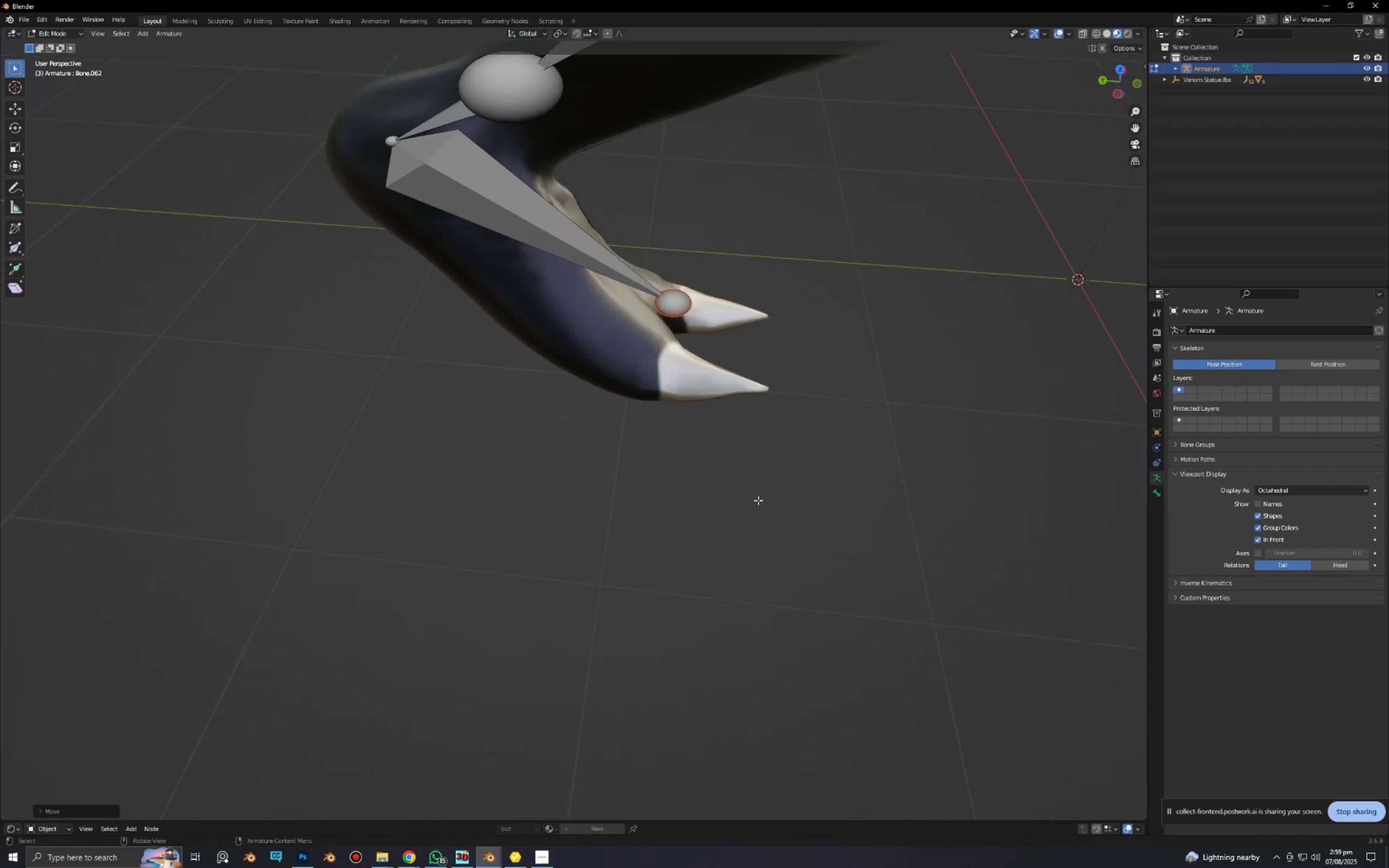 
type(gy)
 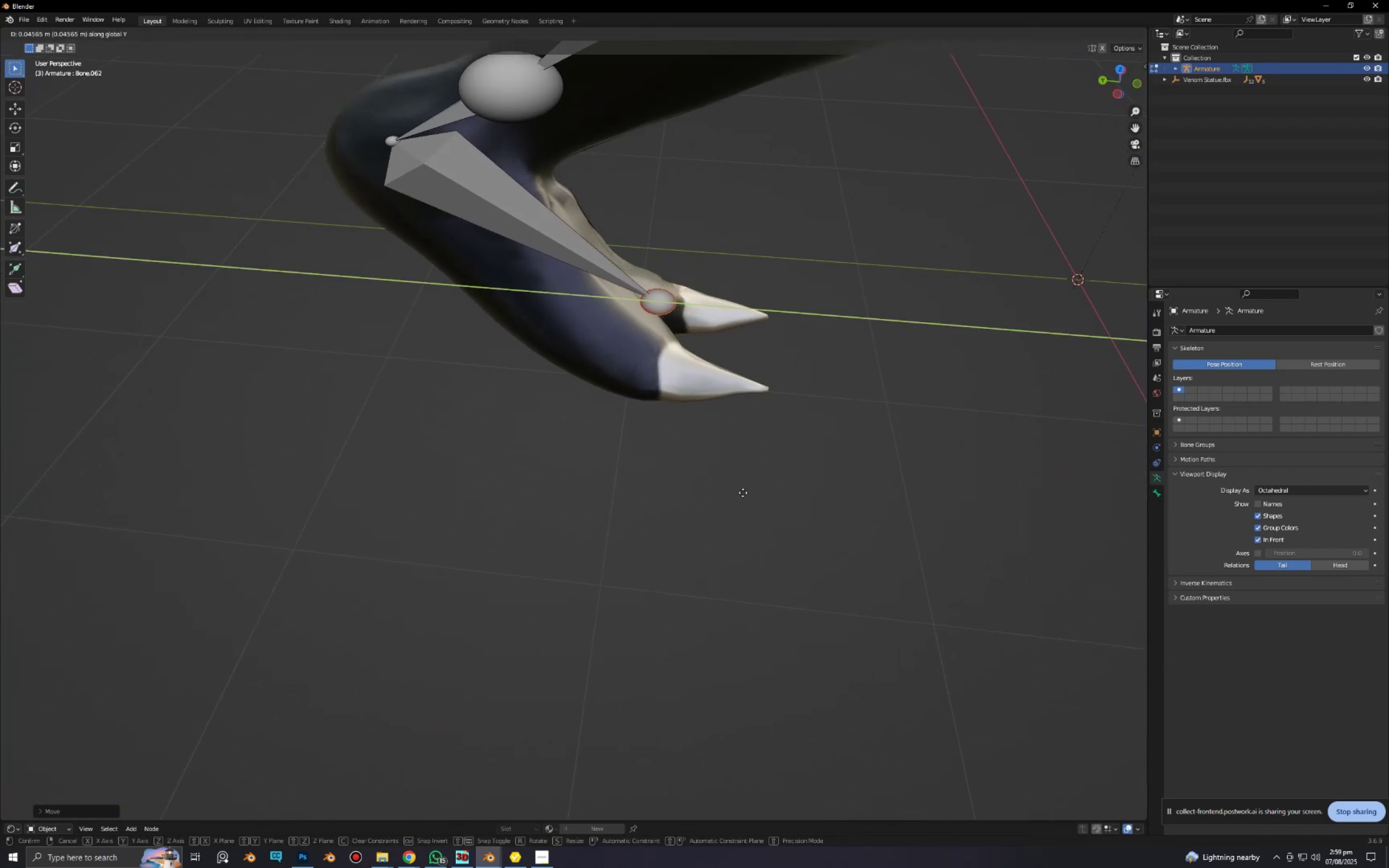 
left_click([739, 491])
 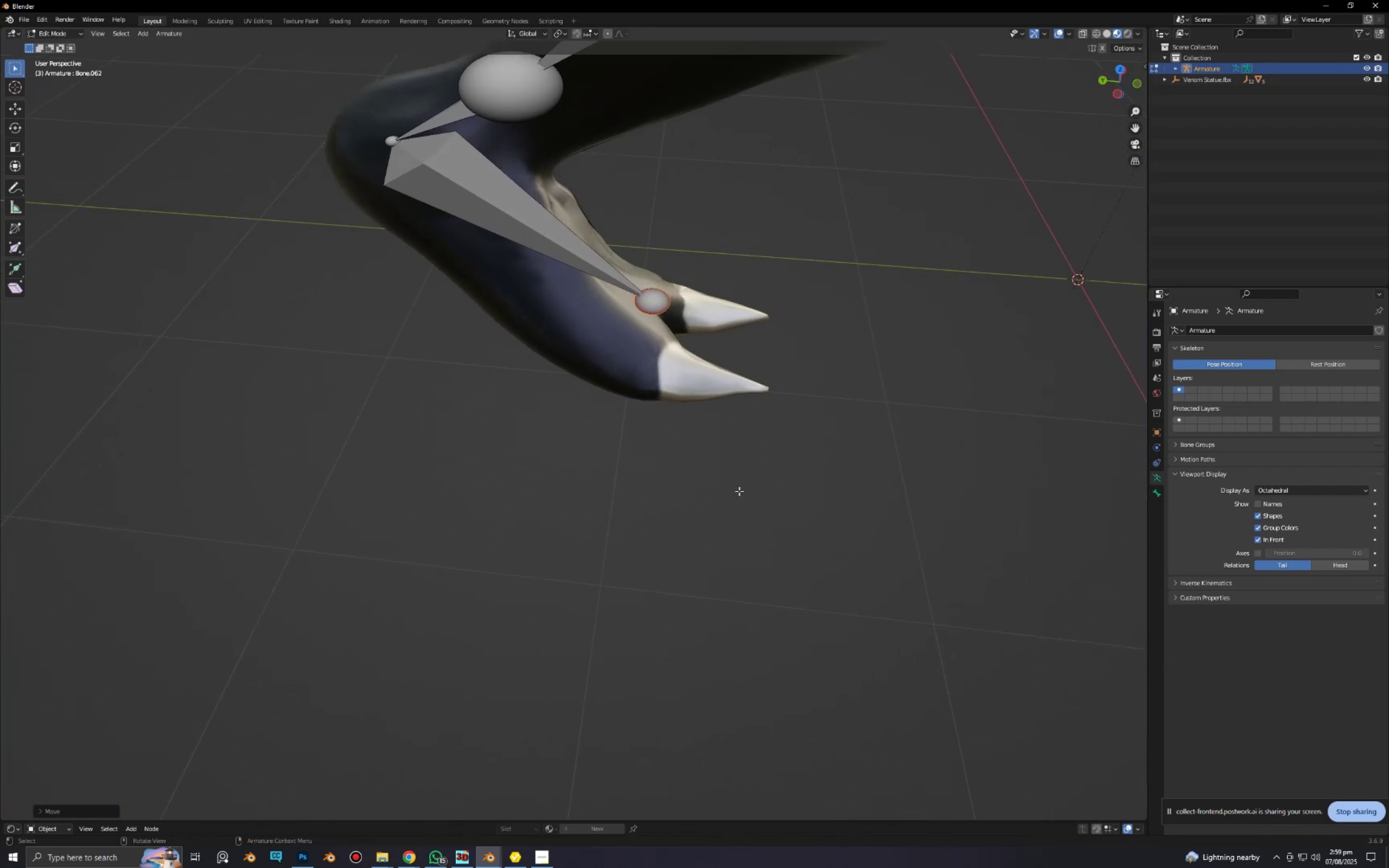 
type(gz)
 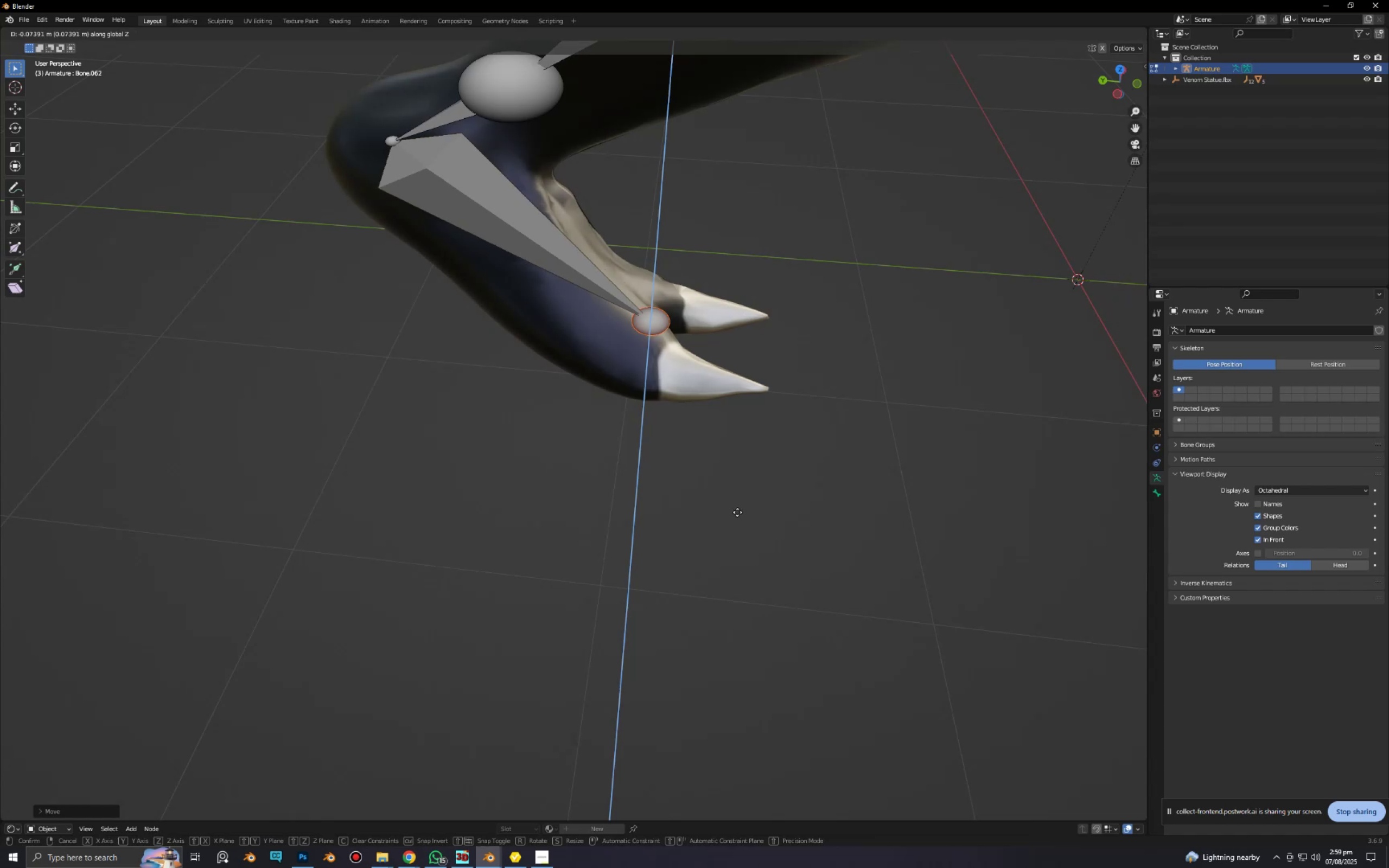 
left_click([736, 514])
 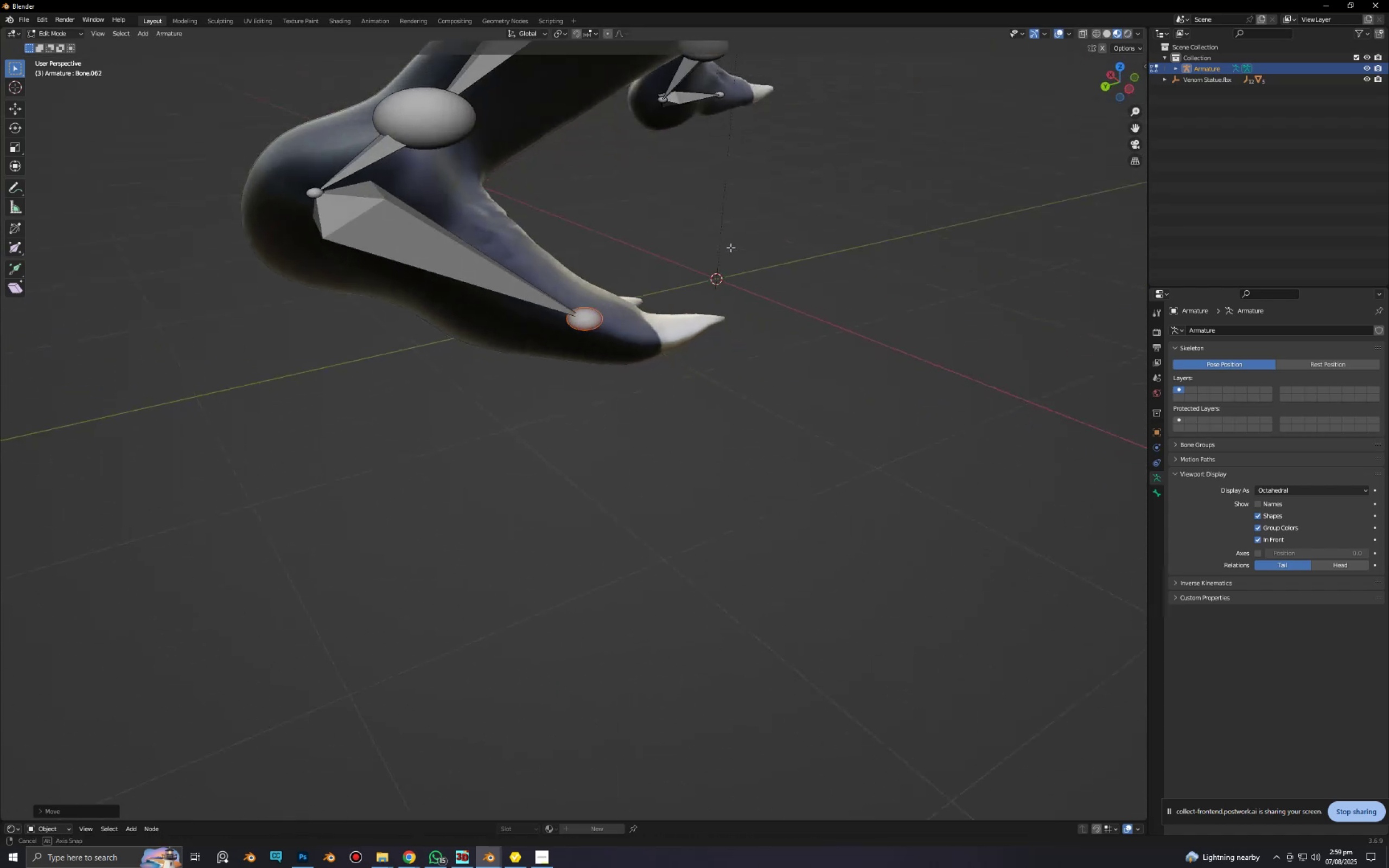 
left_click([313, 196])
 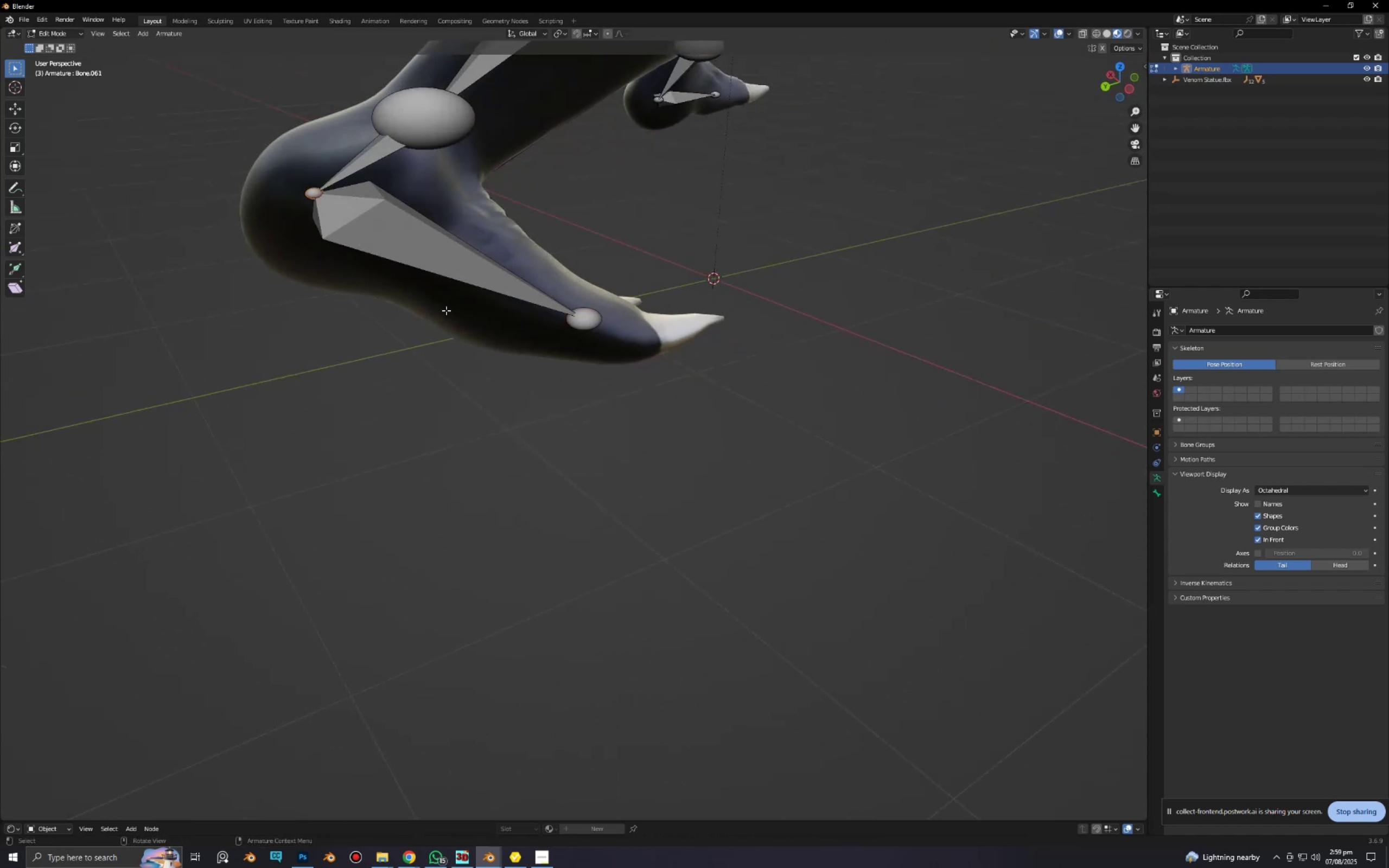 
scroll: coordinate [584, 311], scroll_direction: down, amount: 15.0
 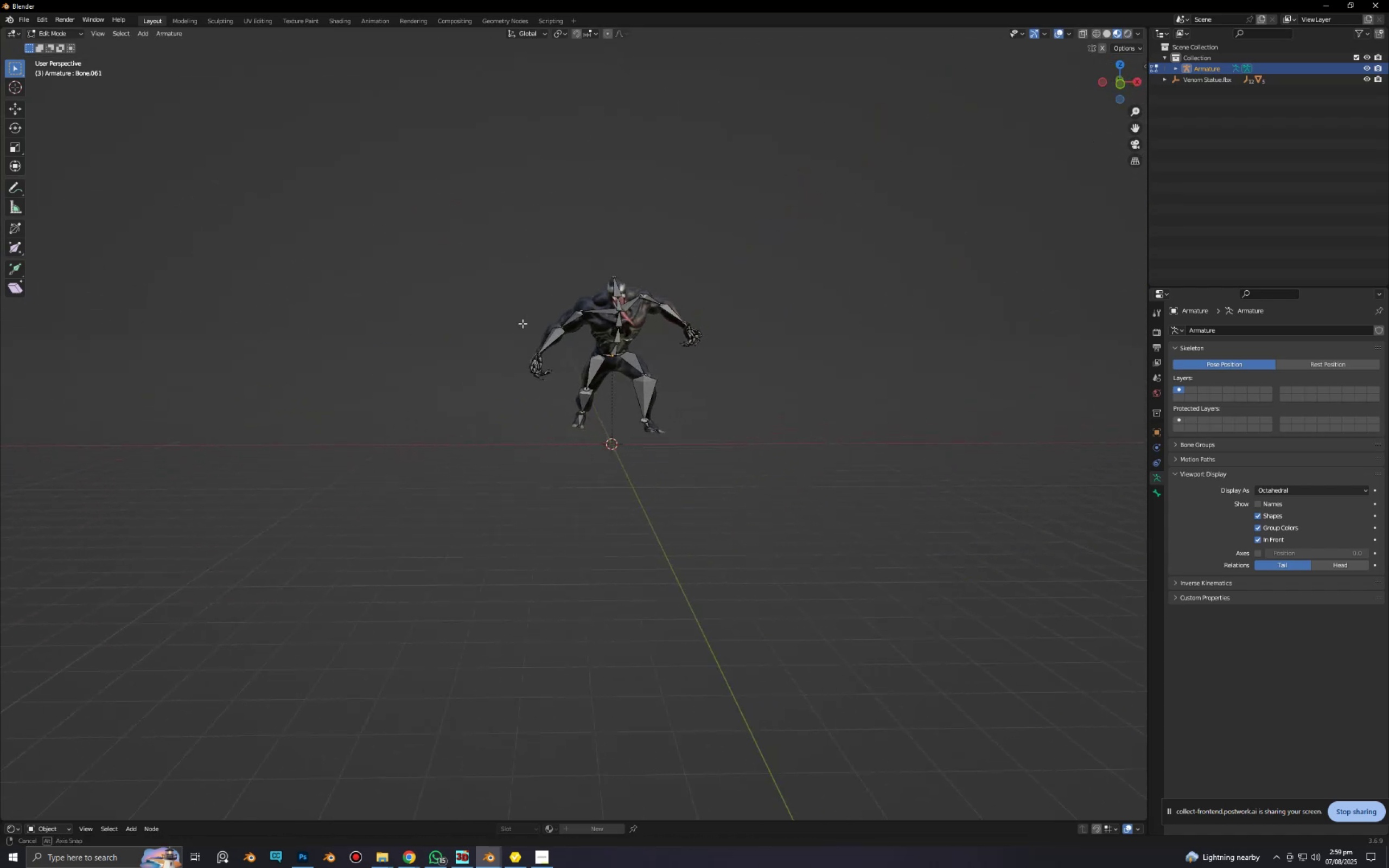 
key(Alt+AltLeft)
 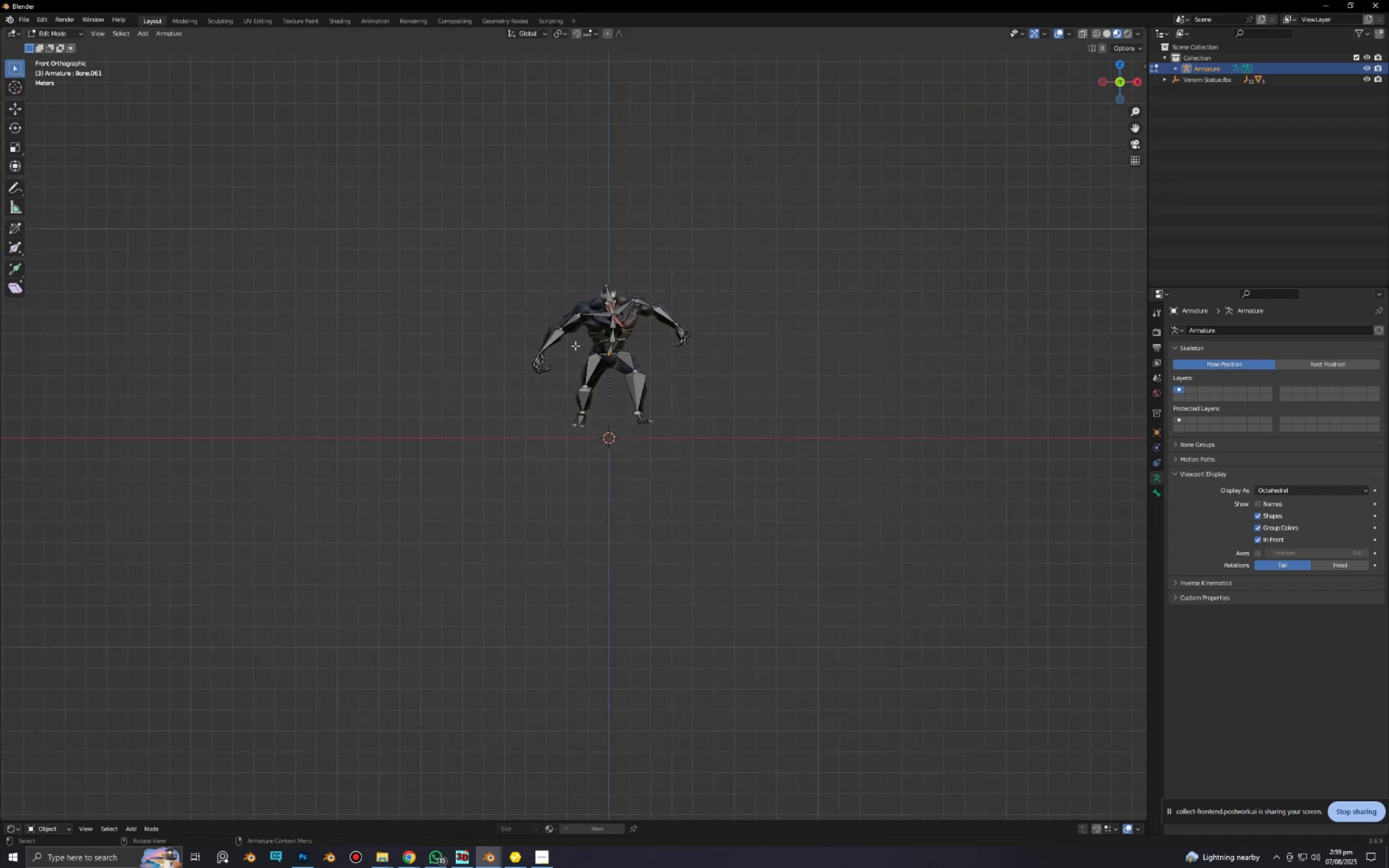 
key(Control+Tab)
 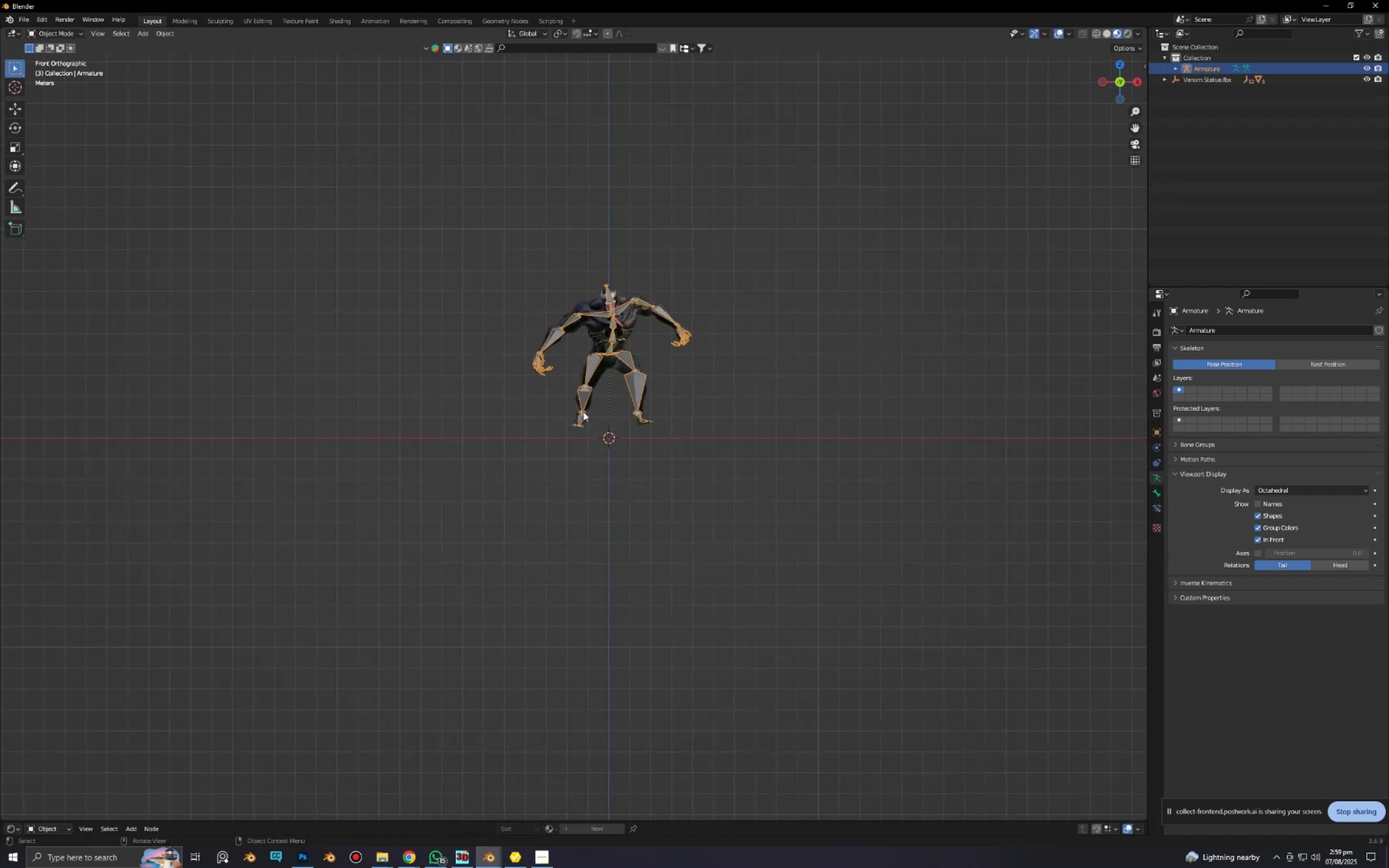 
scroll: coordinate [651, 350], scroll_direction: up, amount: 8.0
 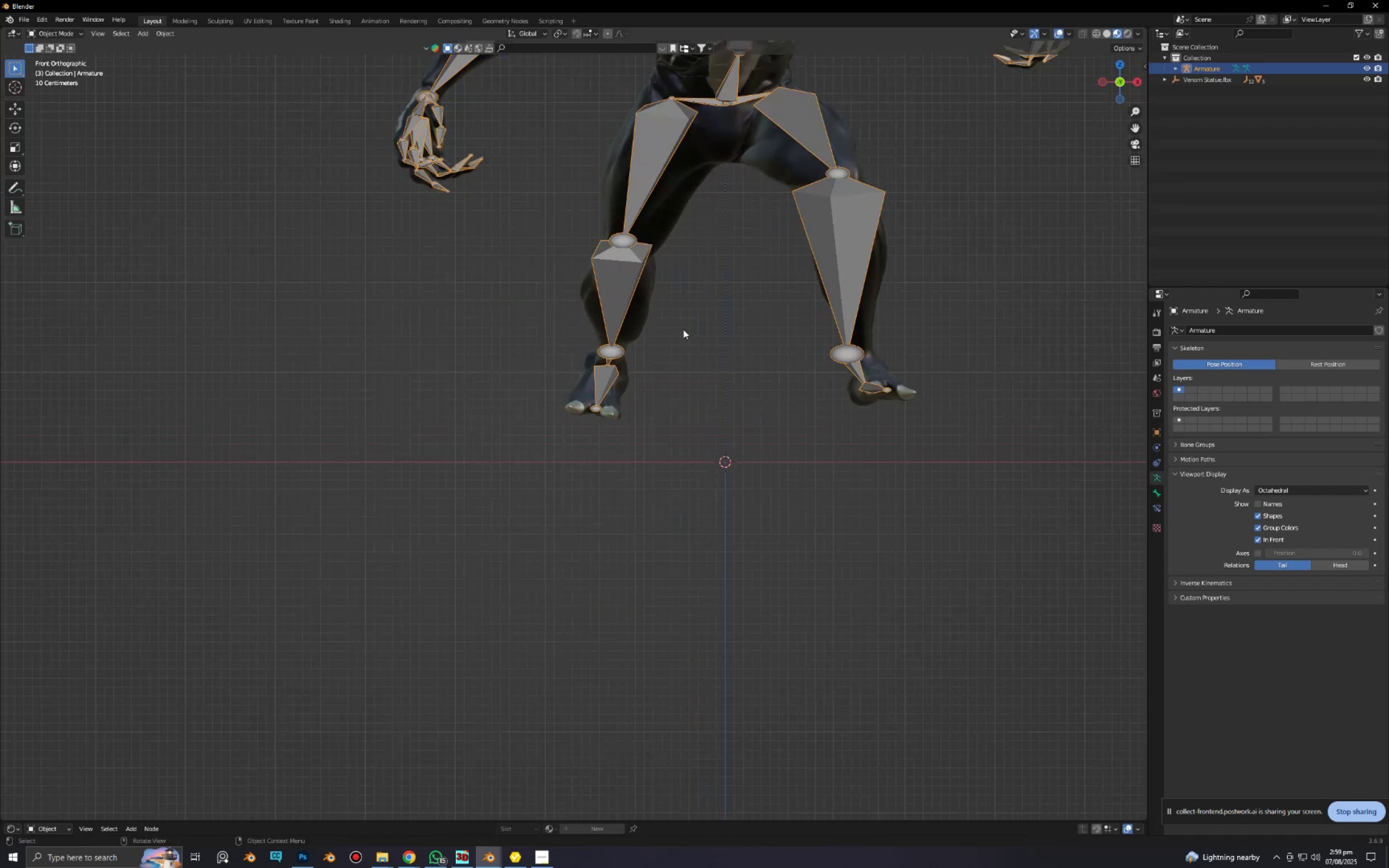 
hold_key(key=ShiftLeft, duration=1.19)
 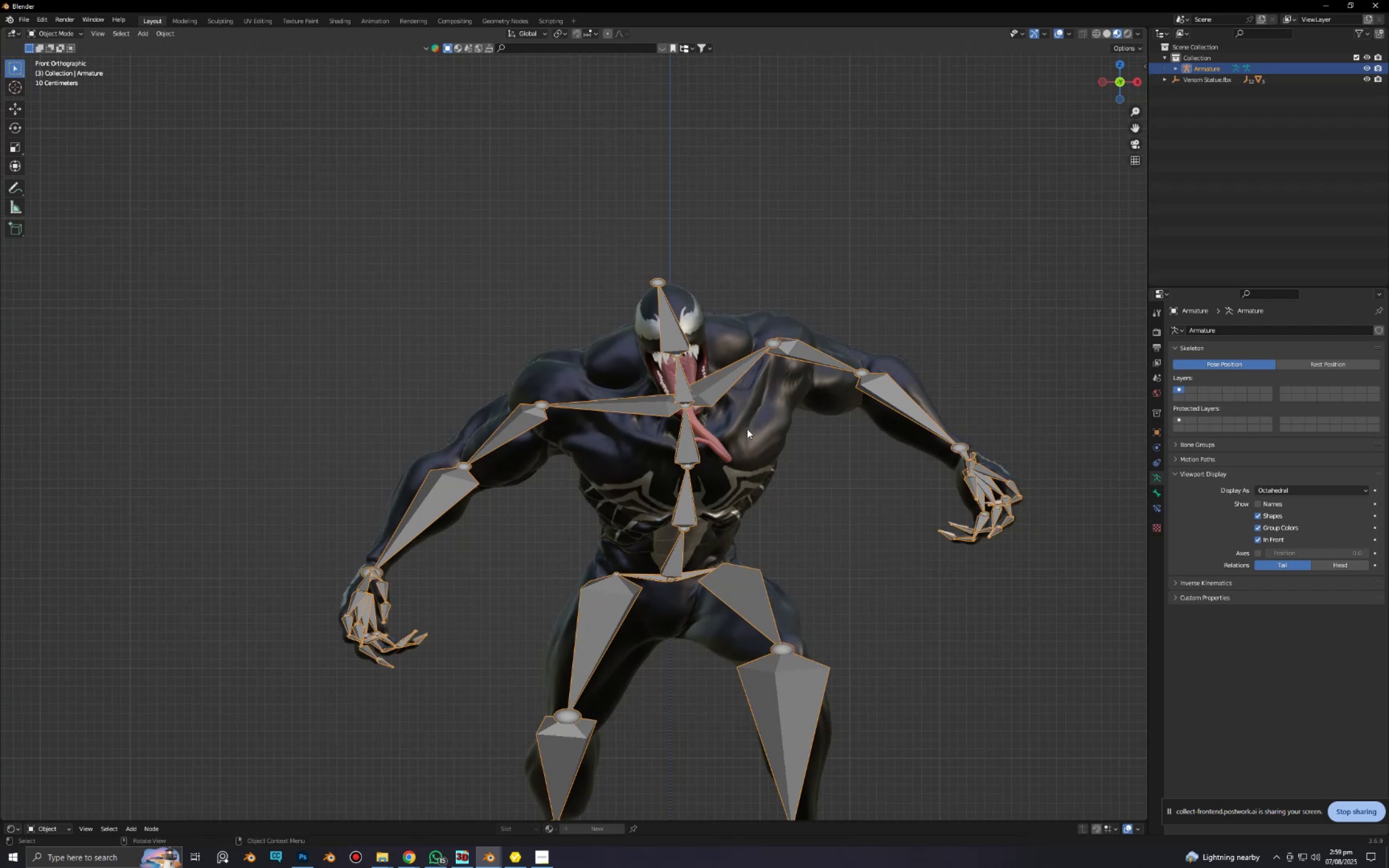 
left_click([747, 429])
 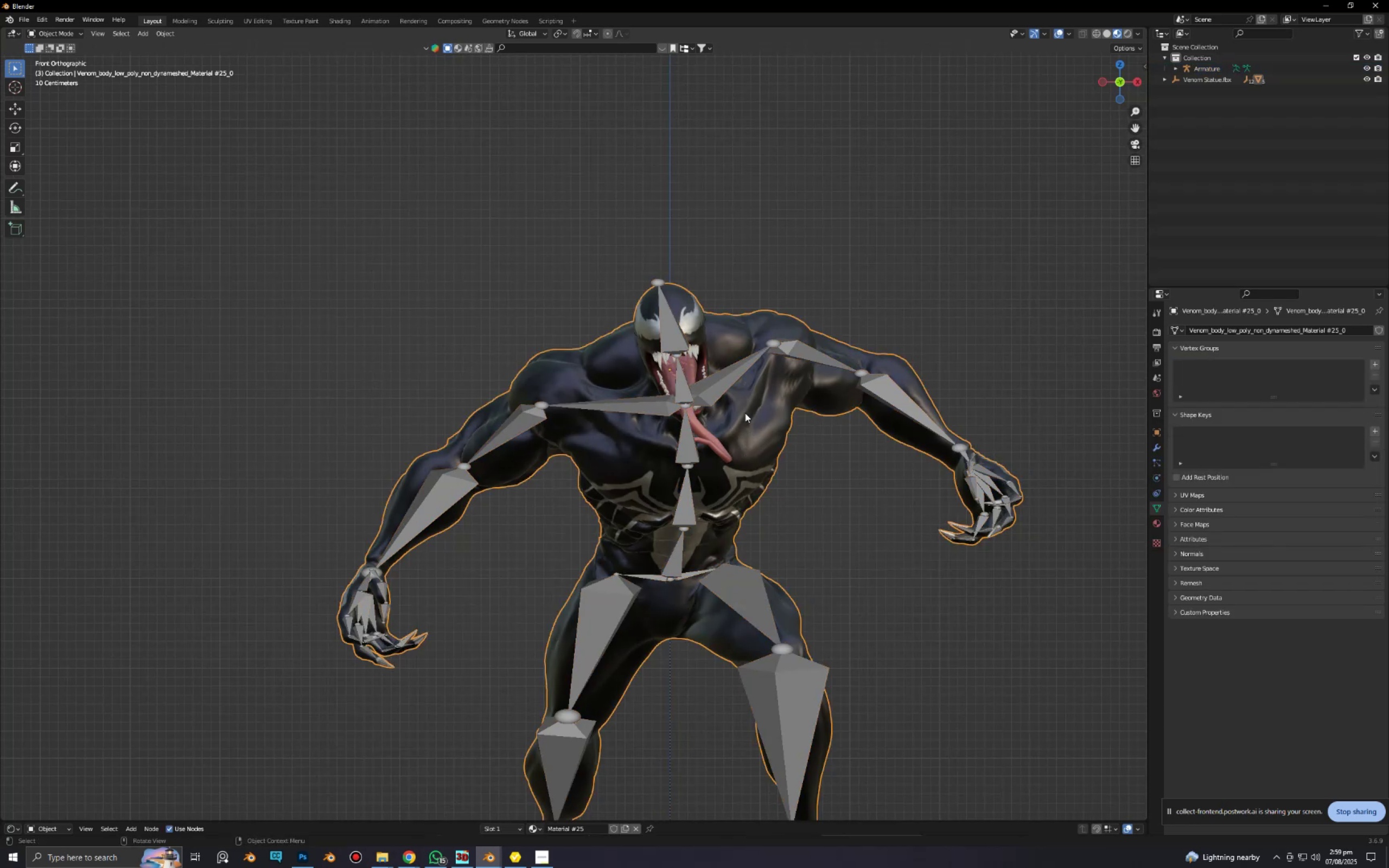 
hold_key(key=ShiftLeft, duration=0.86)
left_click([728, 384])
 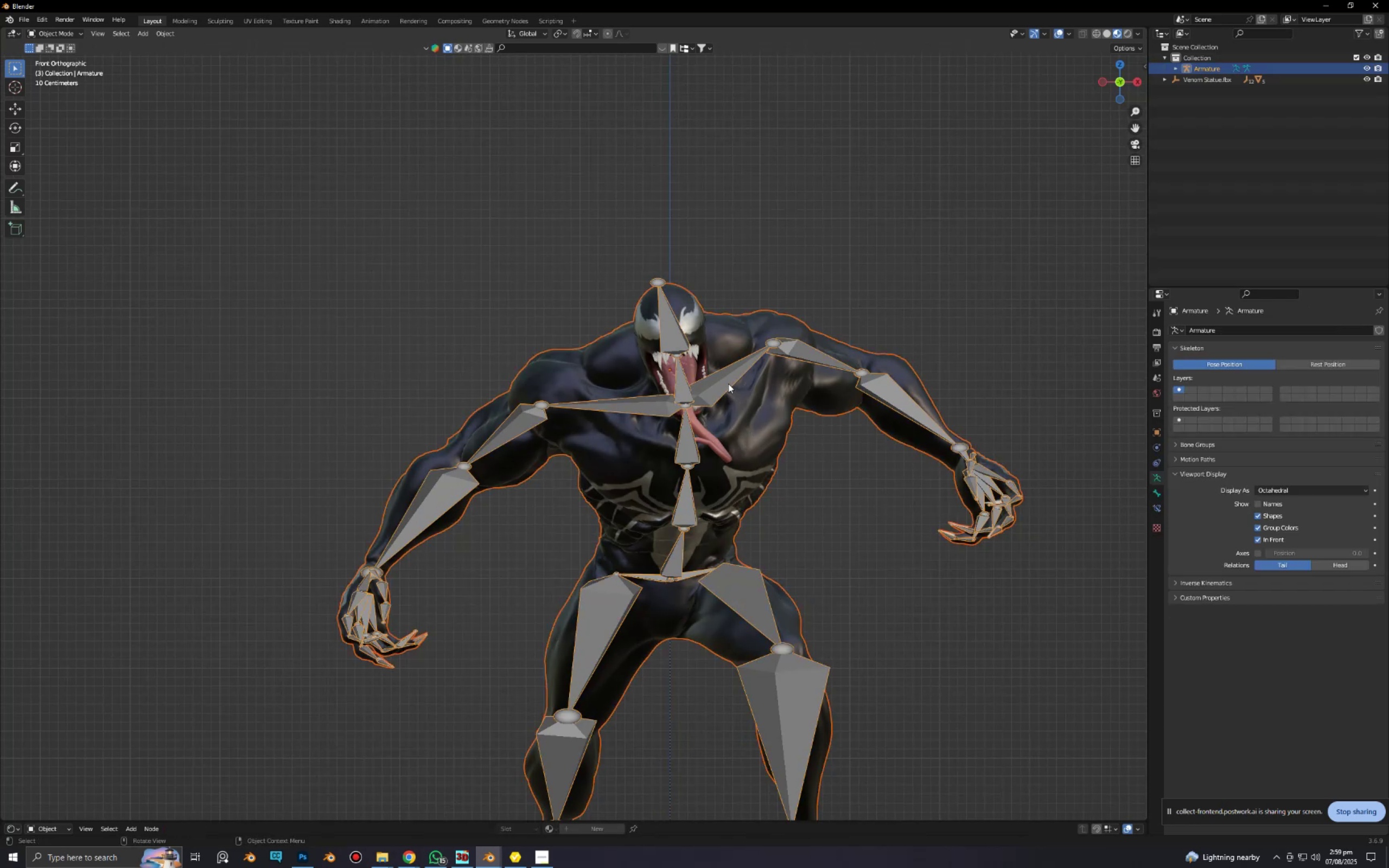 
key(Control+P)
 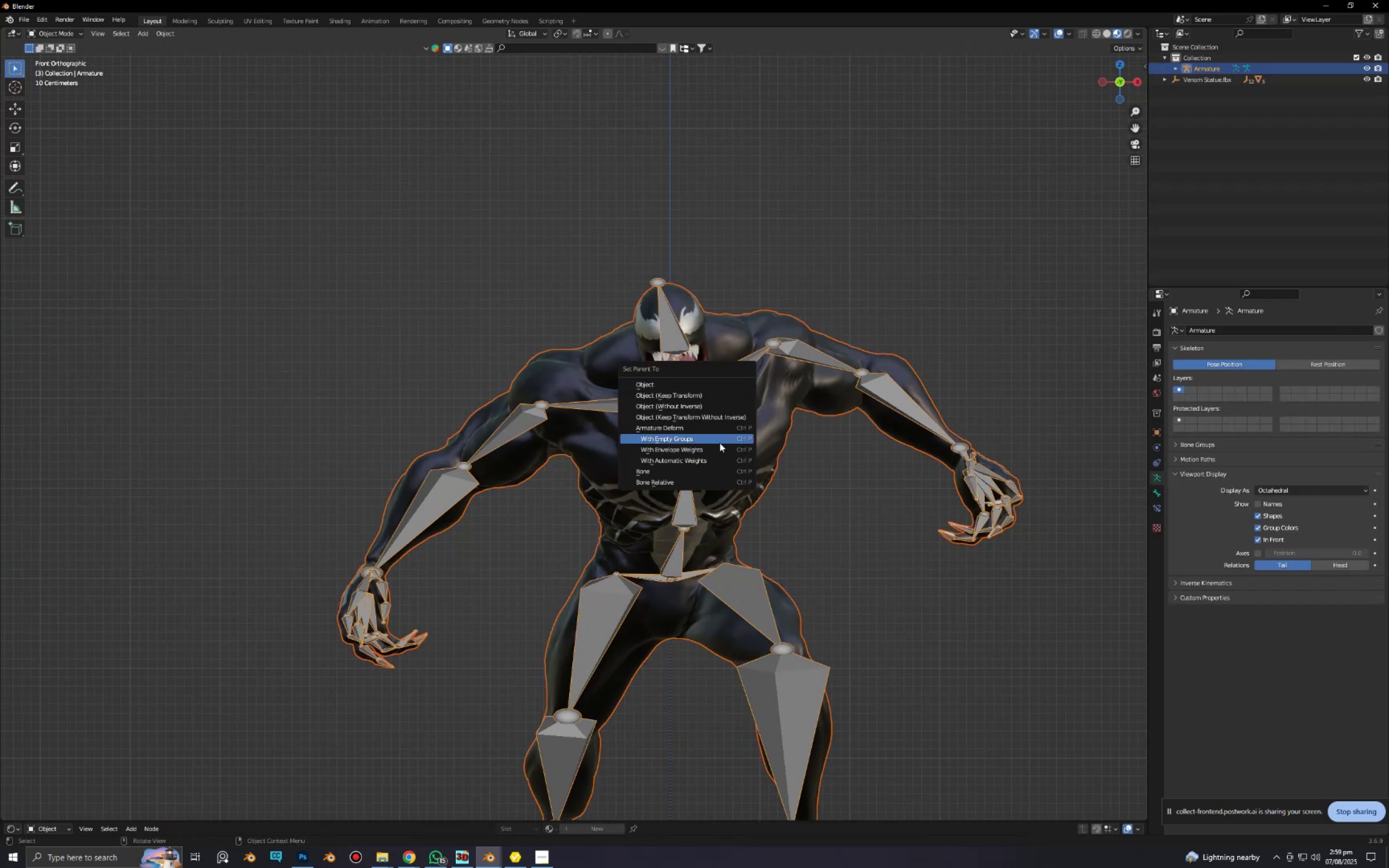 
left_click([719, 442])
 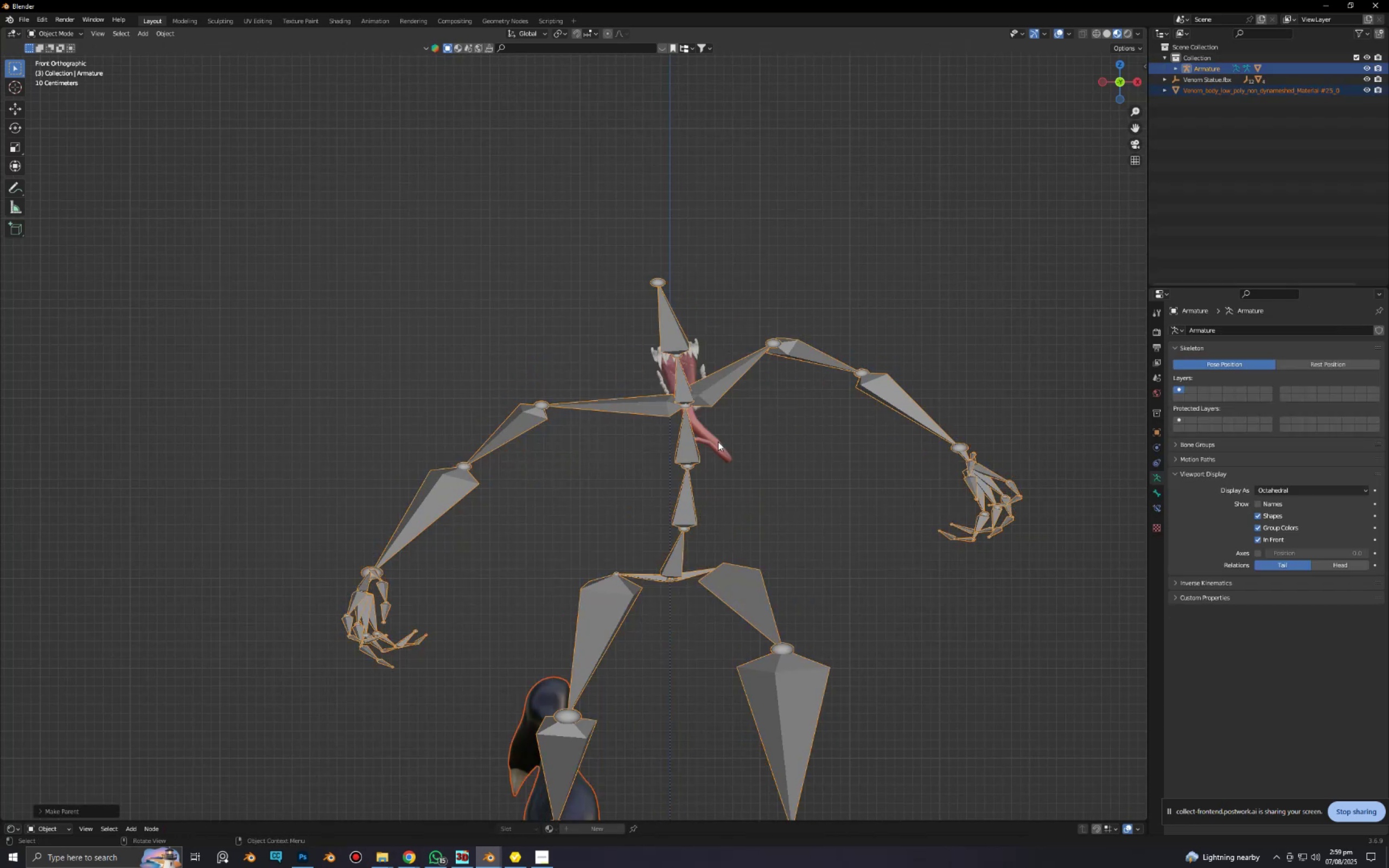 
scroll: coordinate [722, 508], scroll_direction: down, amount: 4.0
 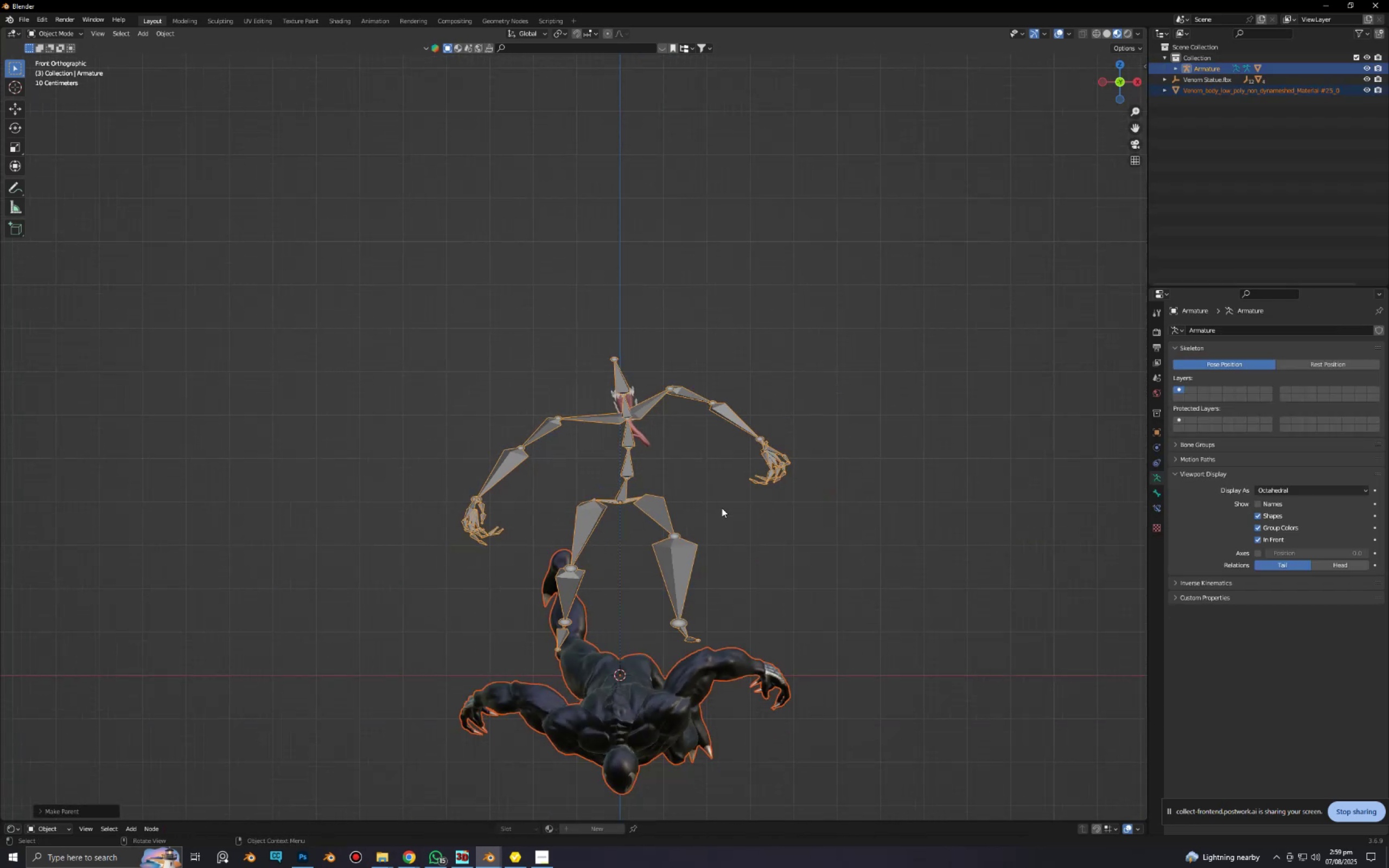 
key(Control+Z)
 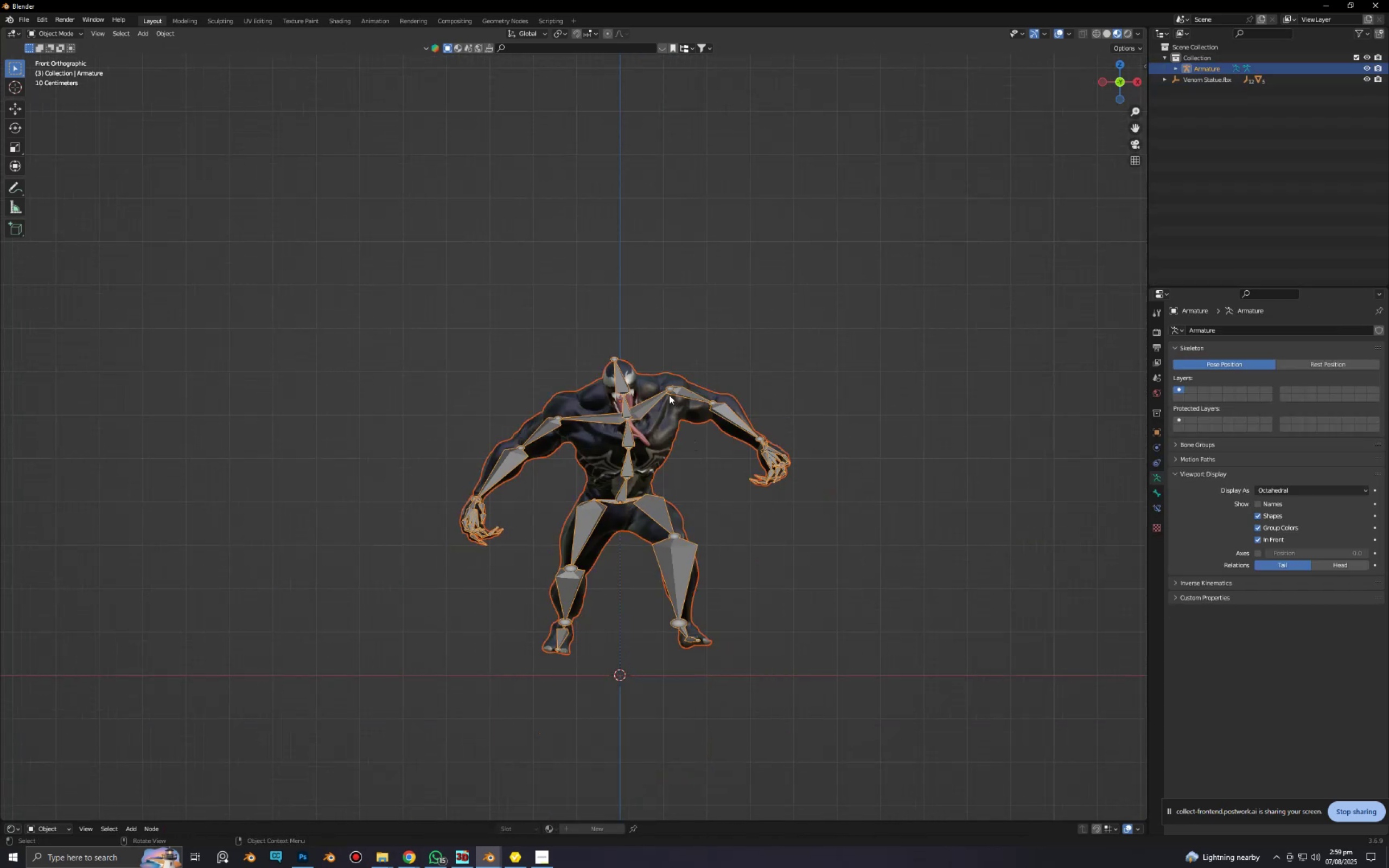 
left_click([660, 379])
 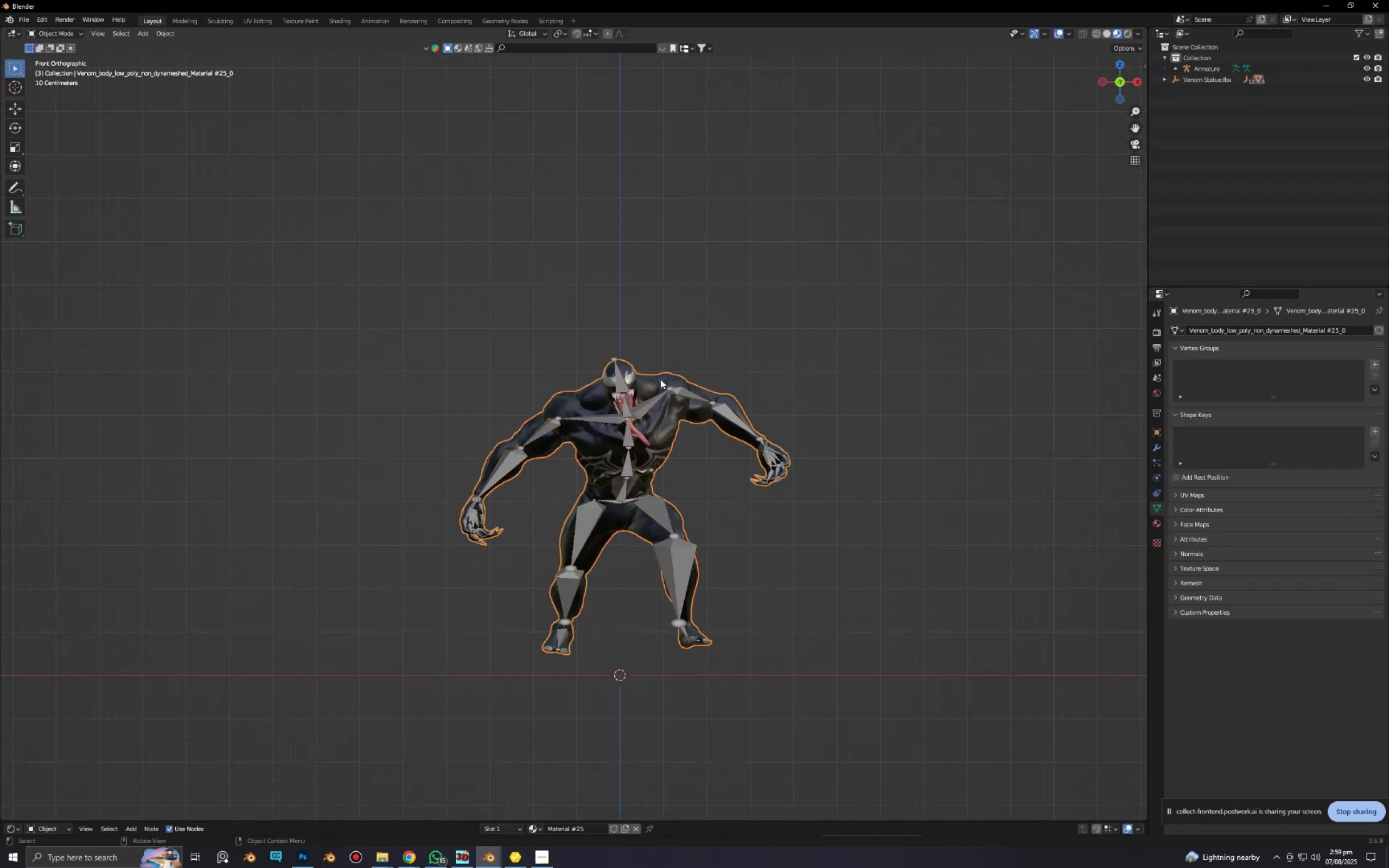 
key(Control+ControlLeft)
 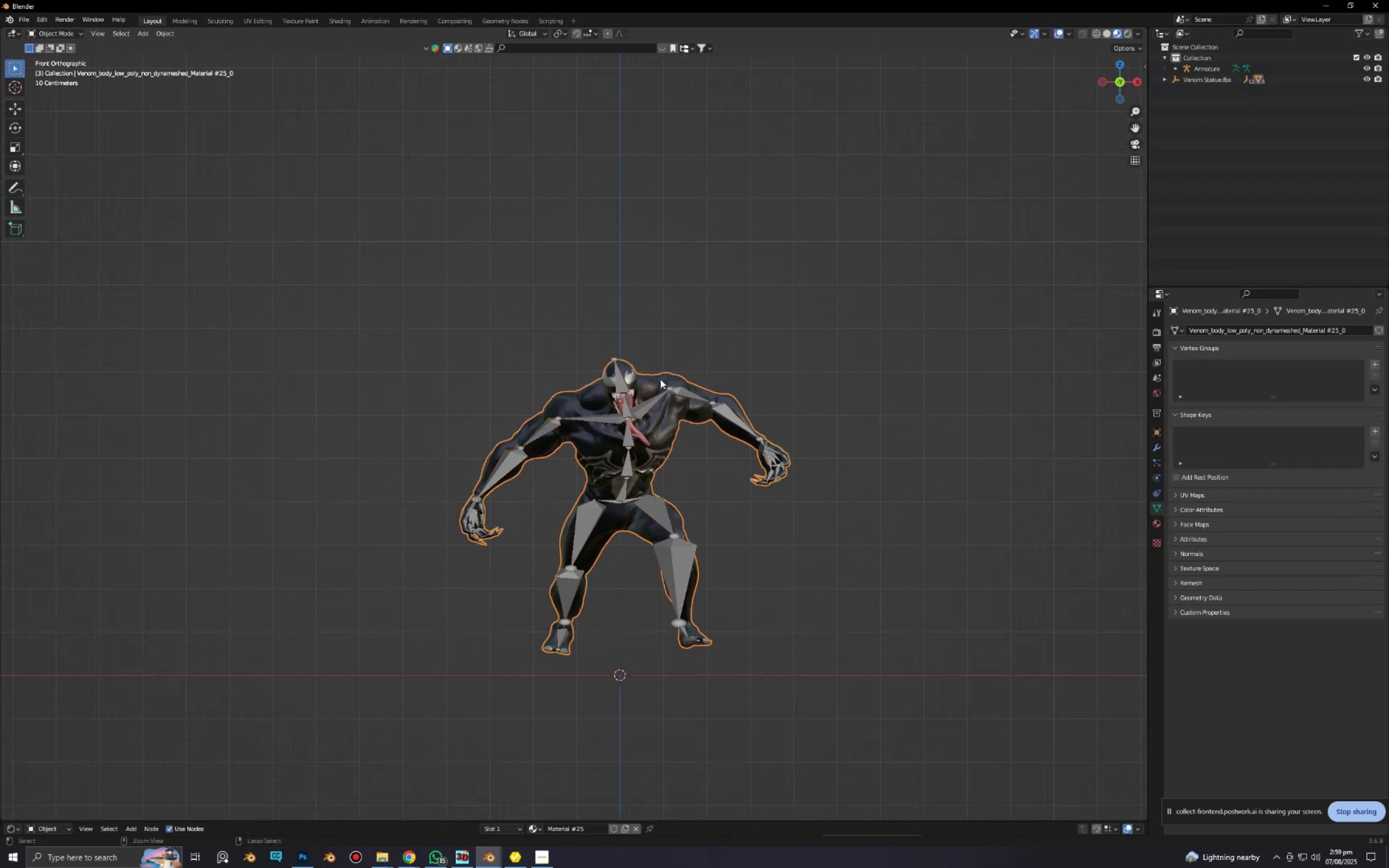 
key(Control+A)
 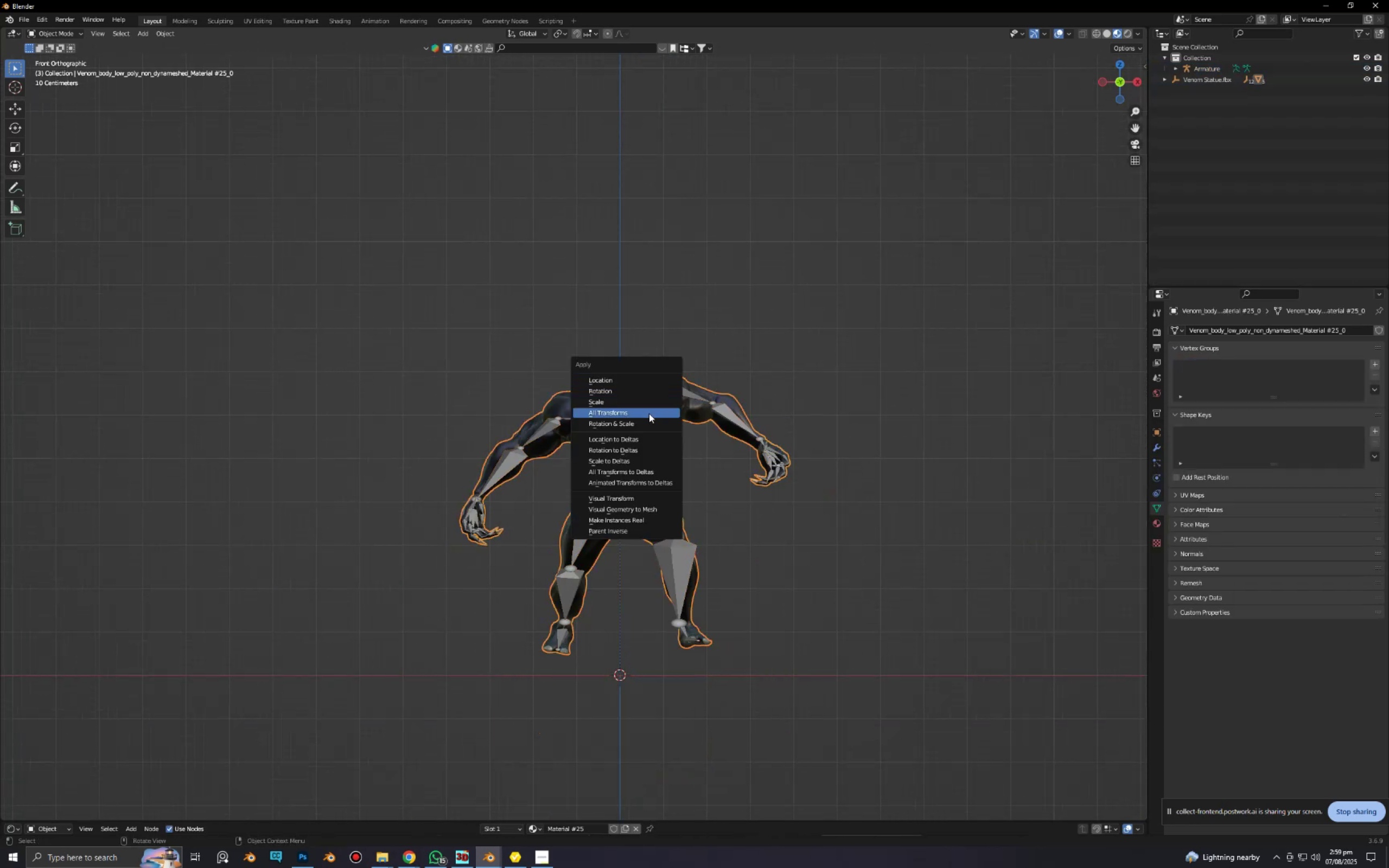 
left_click([649, 413])
 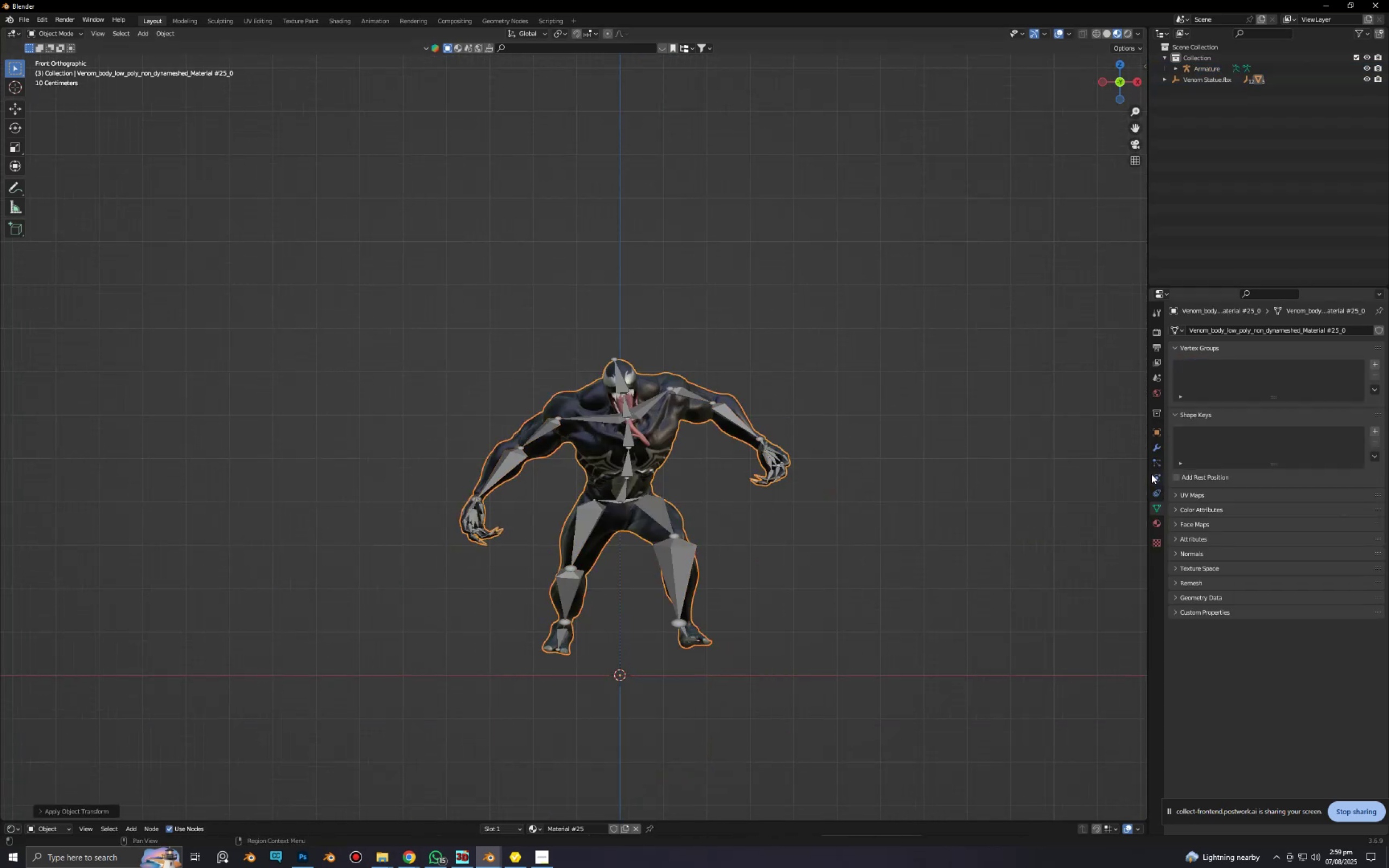 
left_click([1154, 463])
 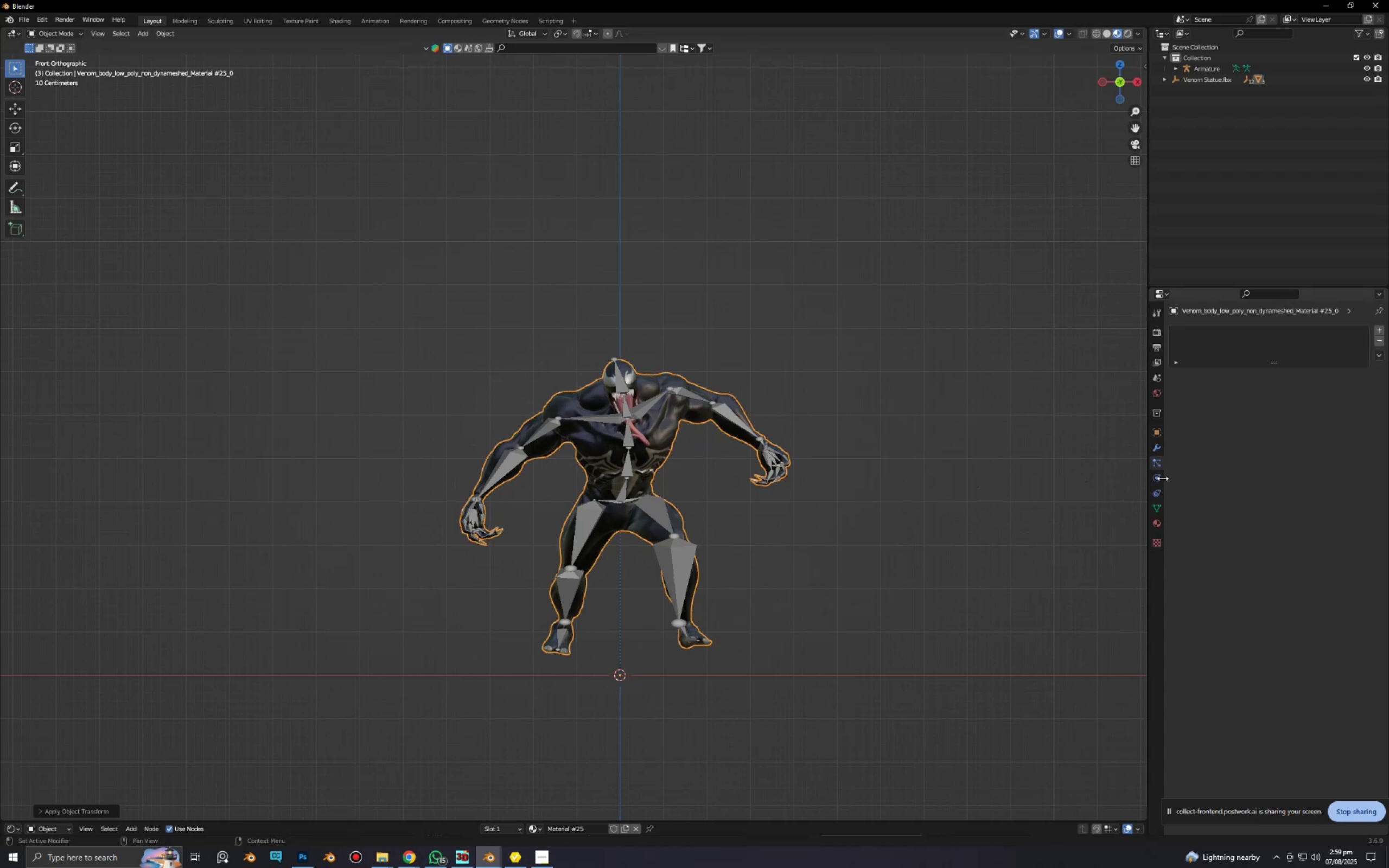 
double_click([1158, 489])
 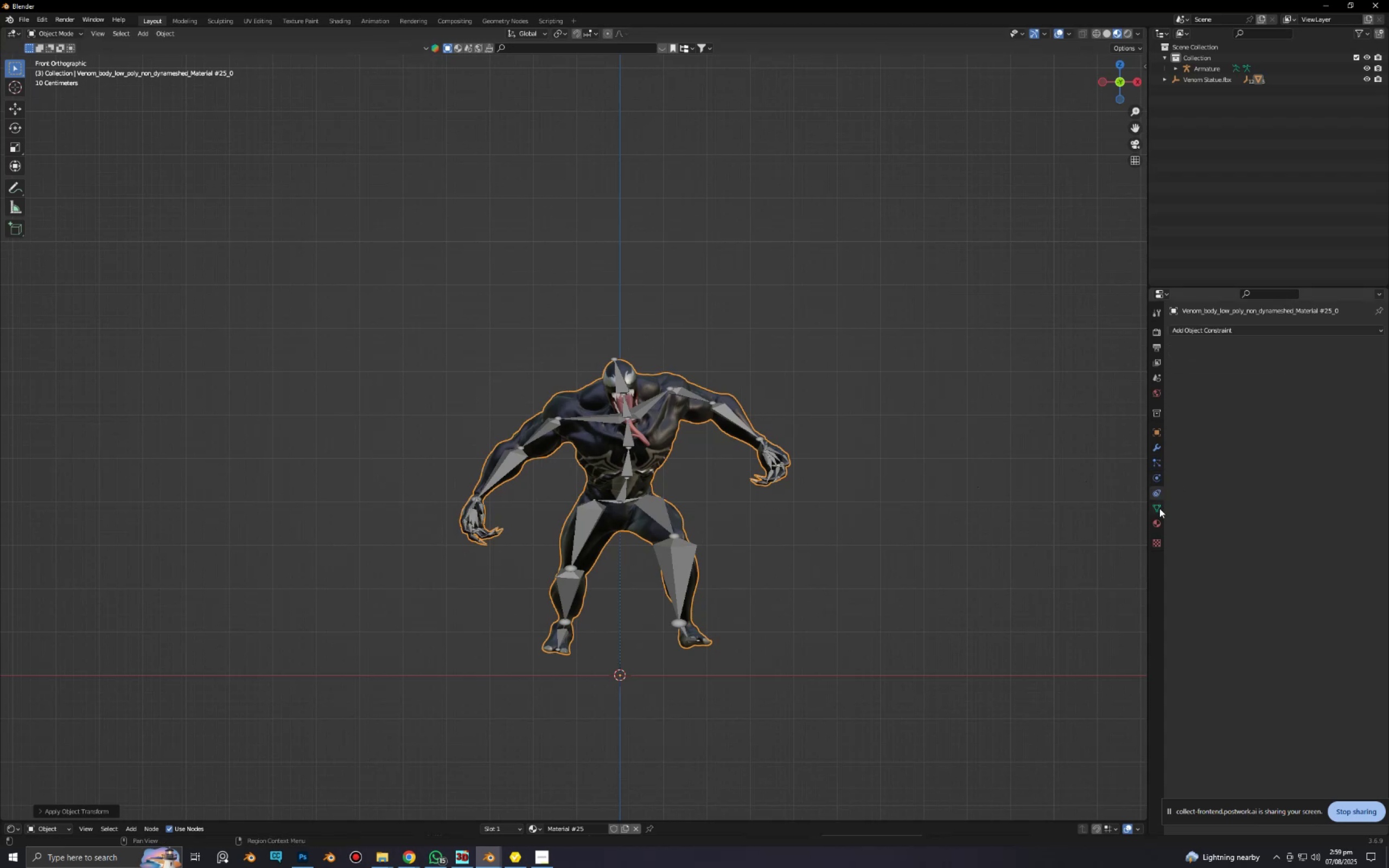 
triple_click([1159, 508])
 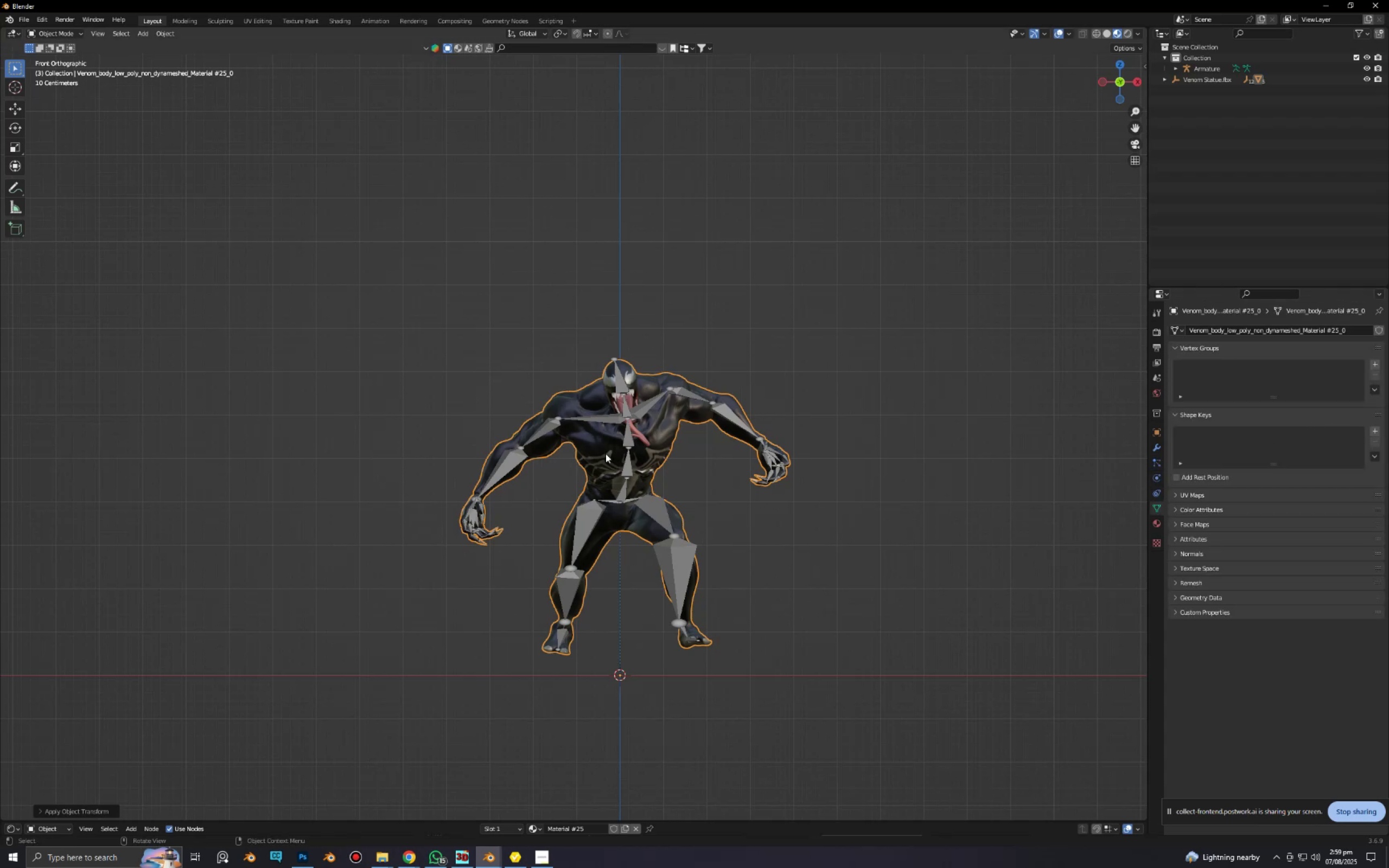 
scroll: coordinate [627, 419], scroll_direction: up, amount: 4.0
 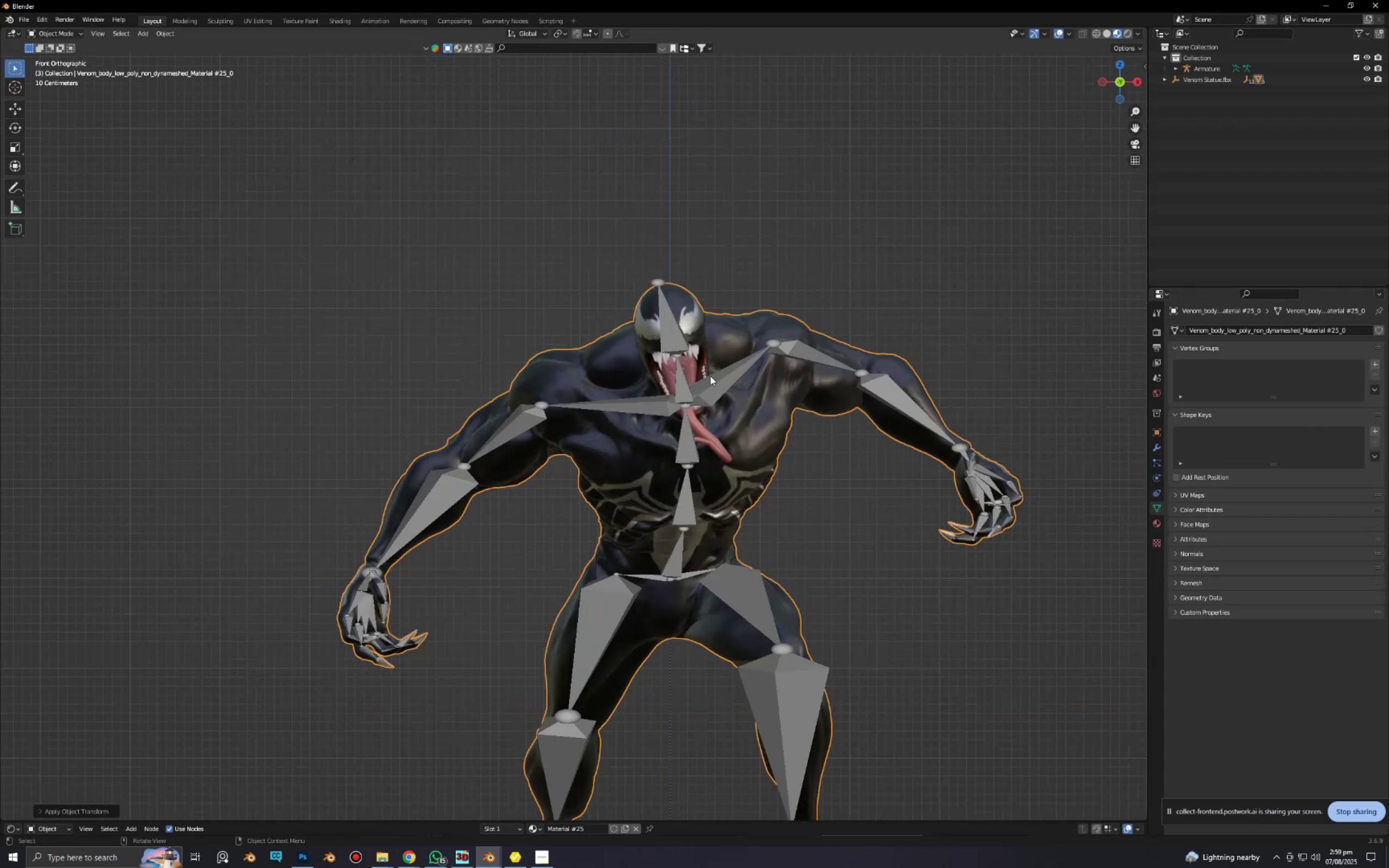 
hold_key(key=ShiftLeft, duration=0.4)
 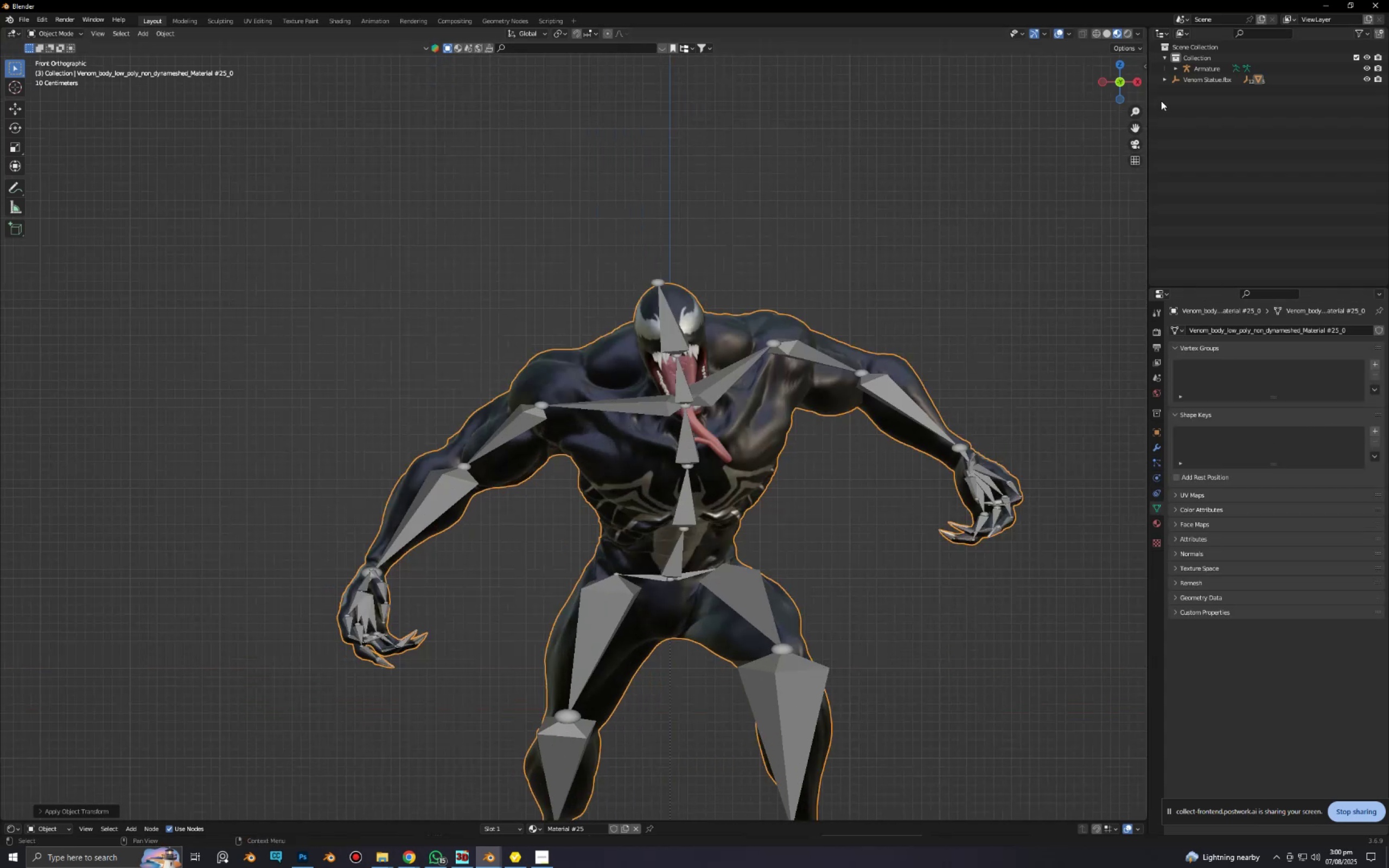 
left_click([1167, 80])
 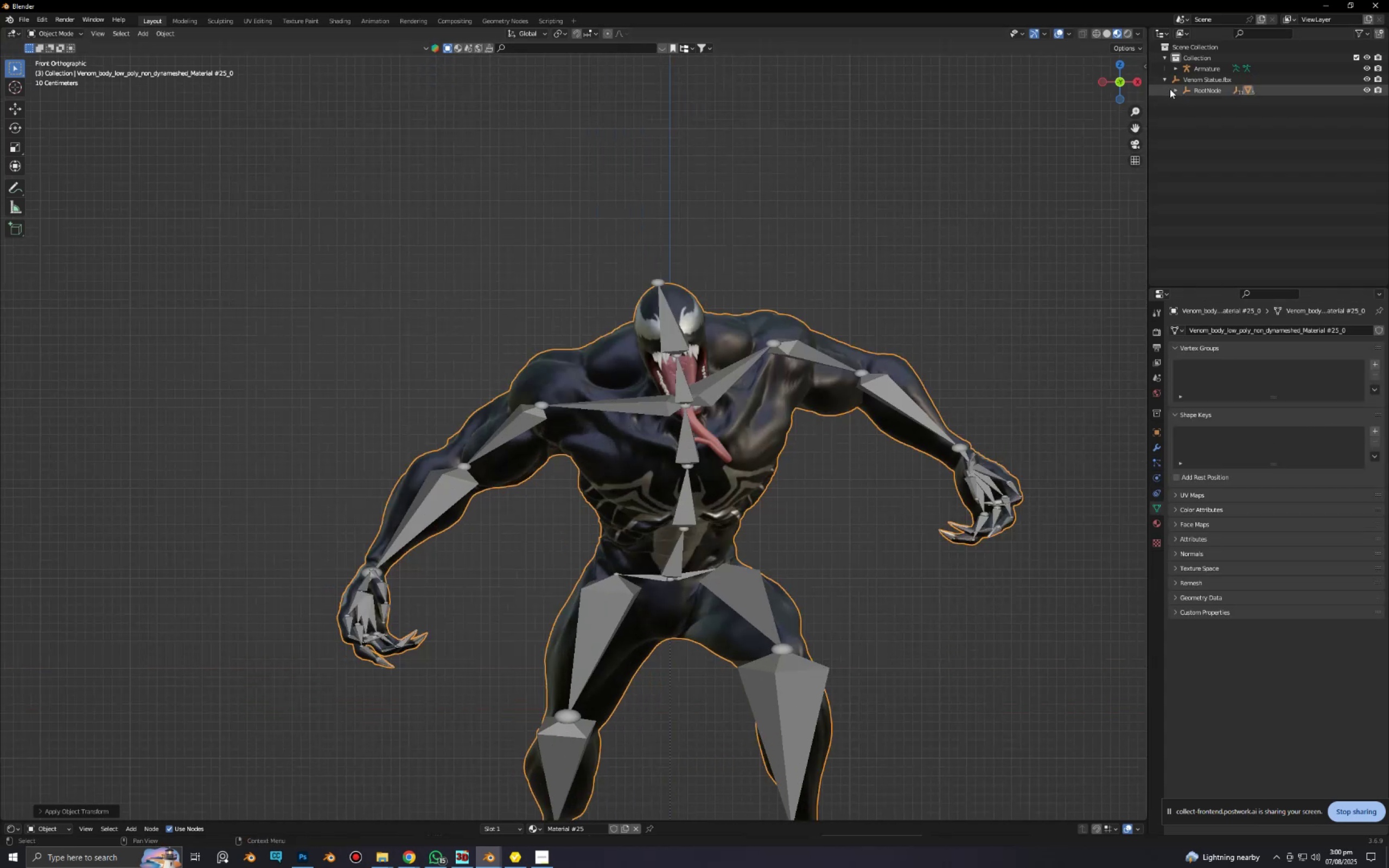 
left_click([1174, 91])
 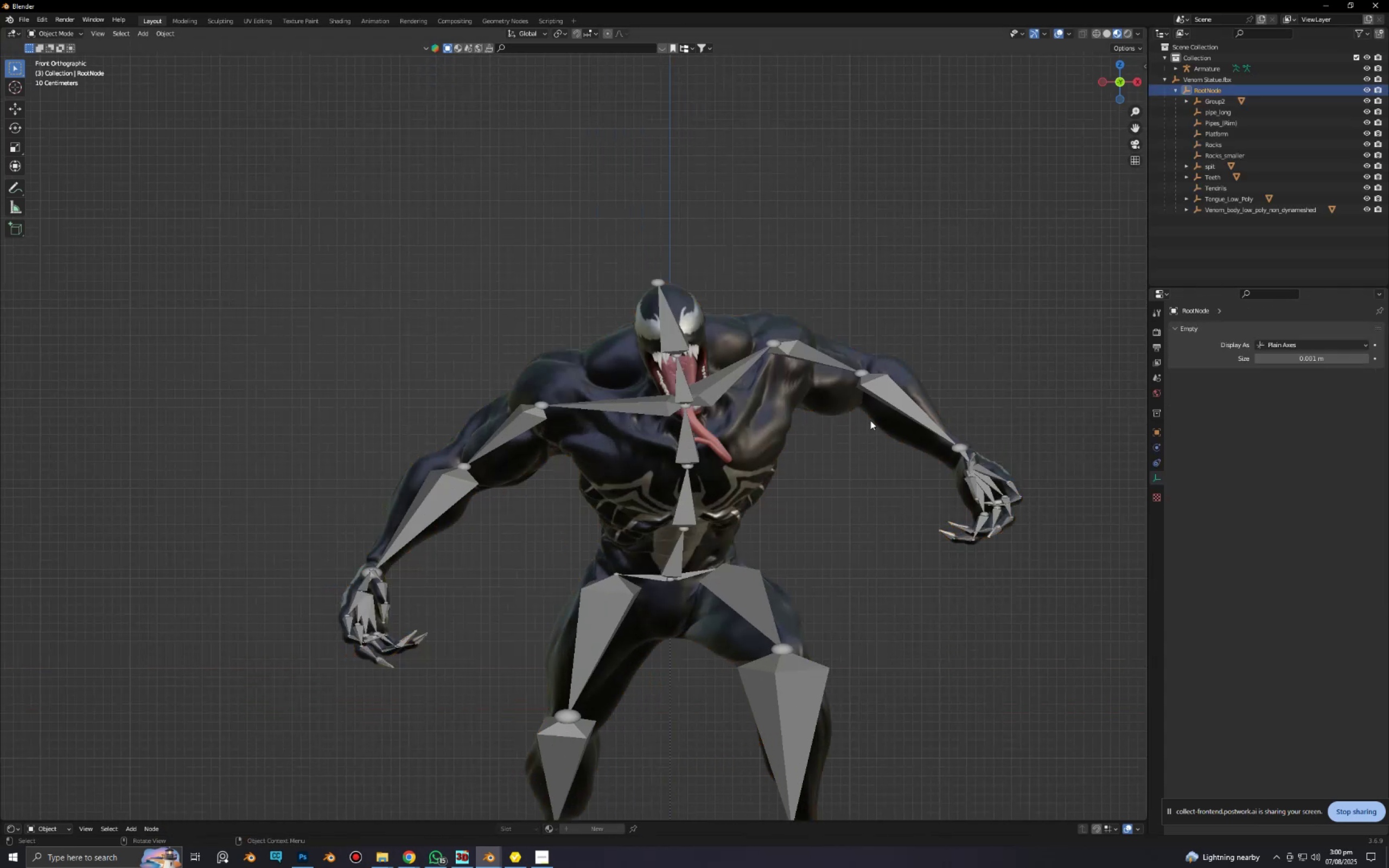 
left_click([779, 424])
 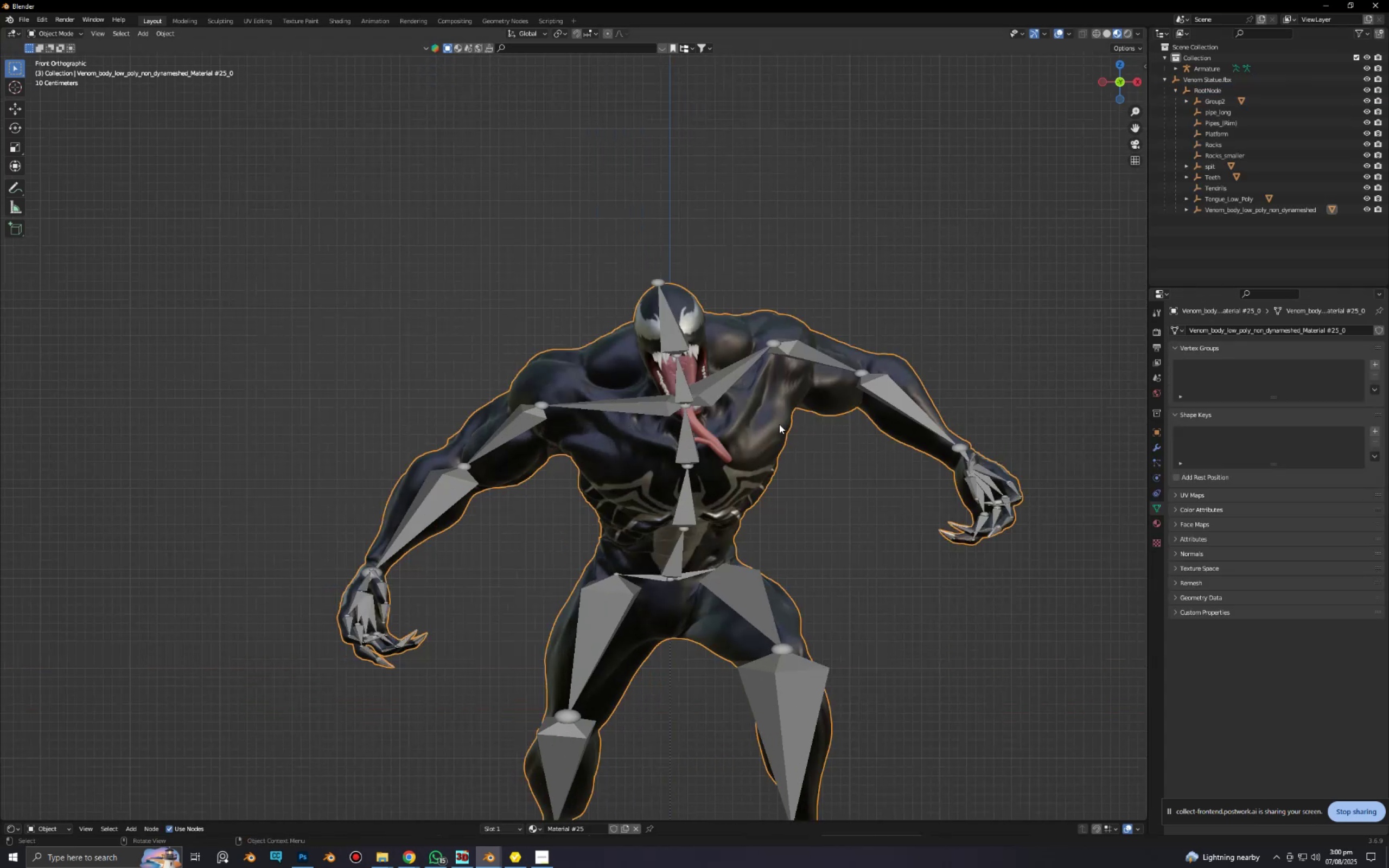 
key(Alt+AltLeft)
 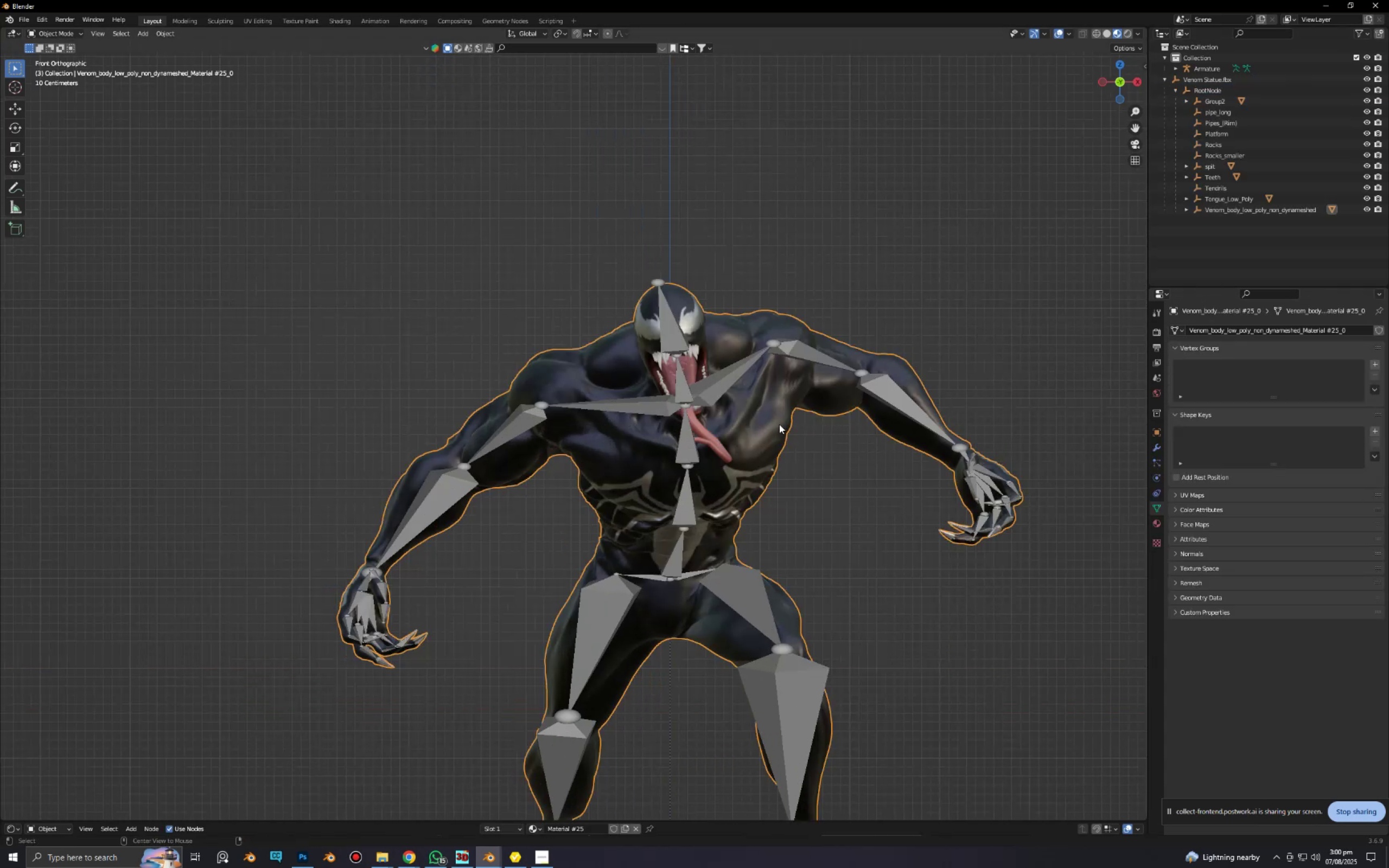 
key(Alt+P)
 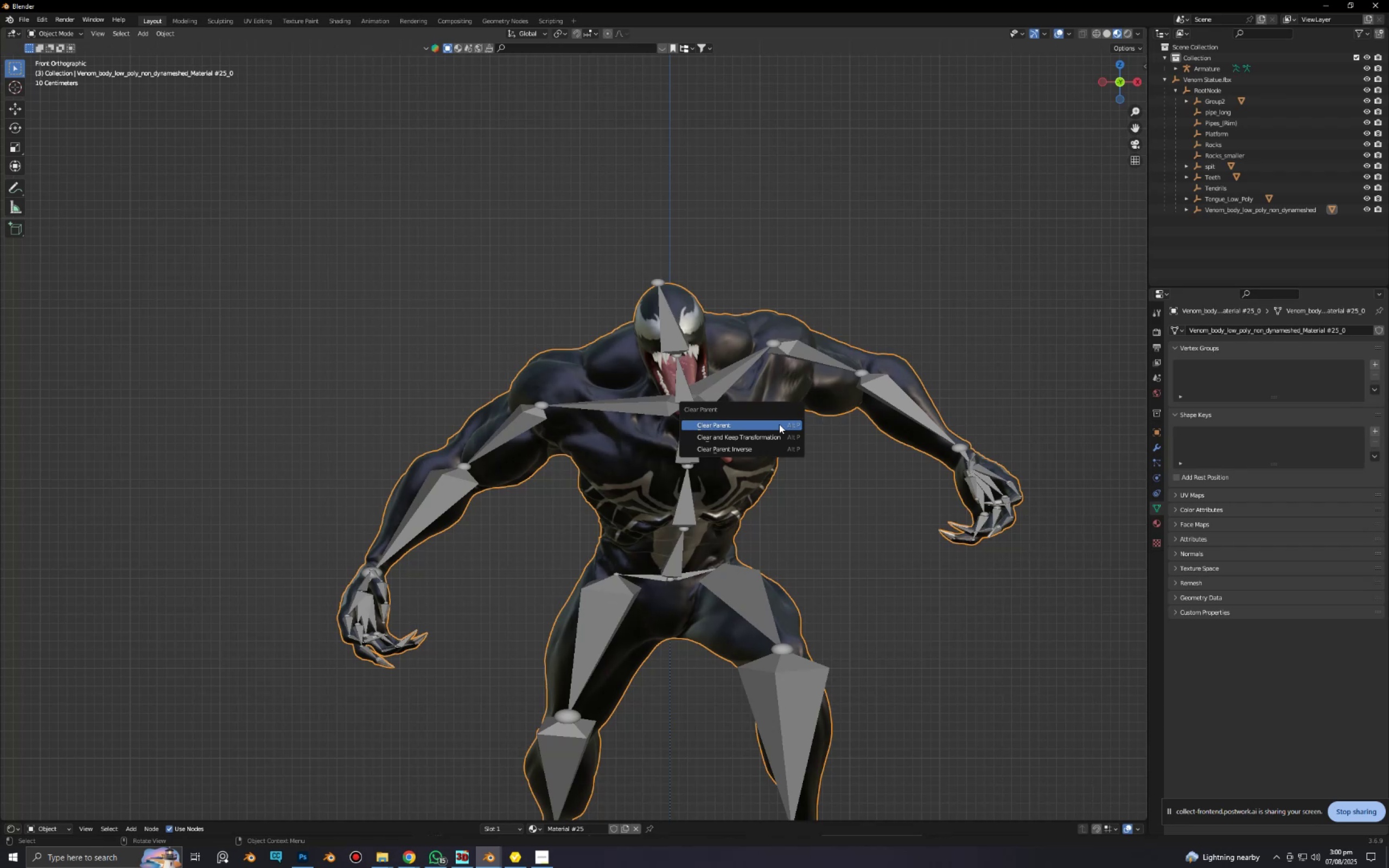 
key(ArrowDown)
 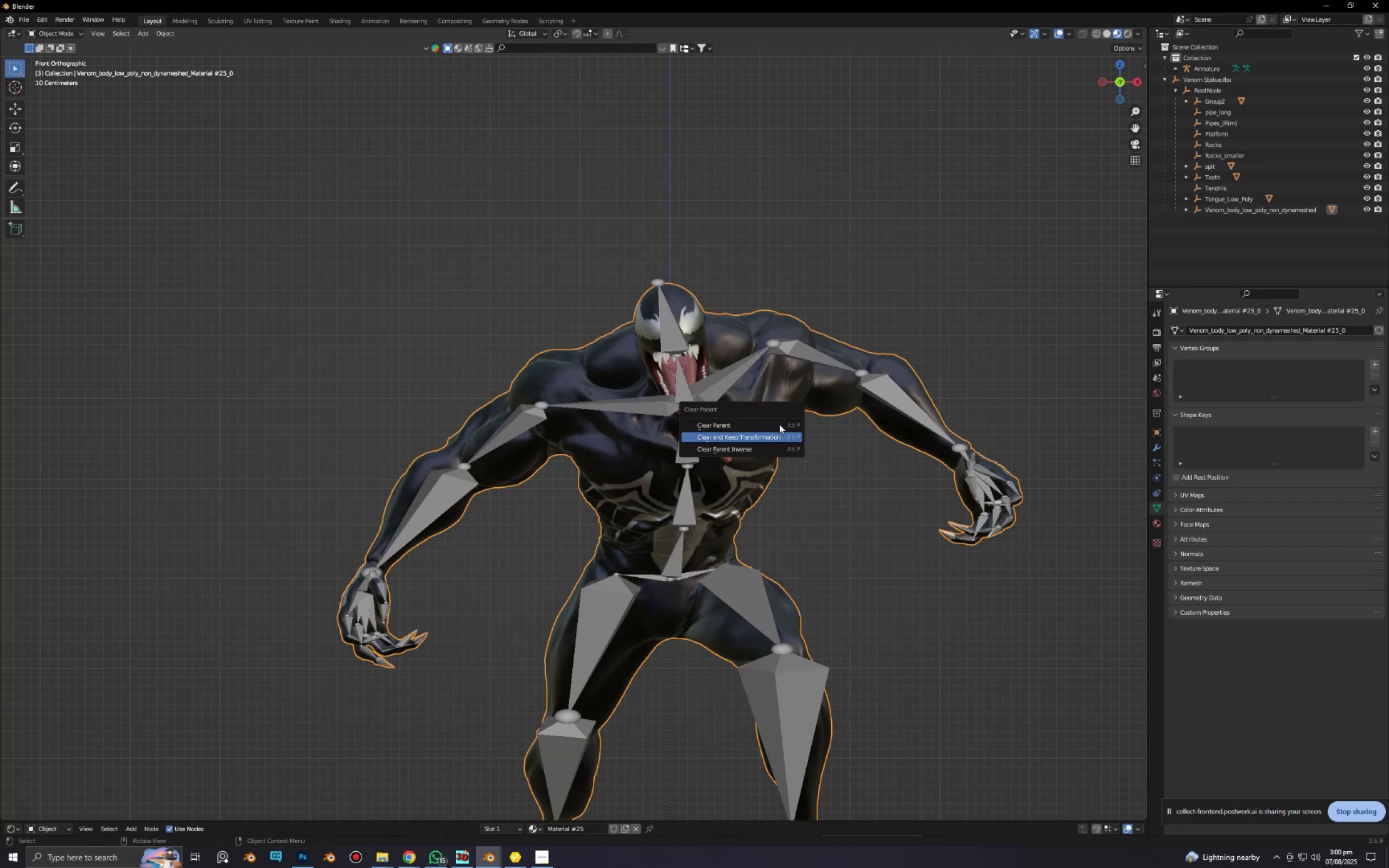 
key(Enter)
 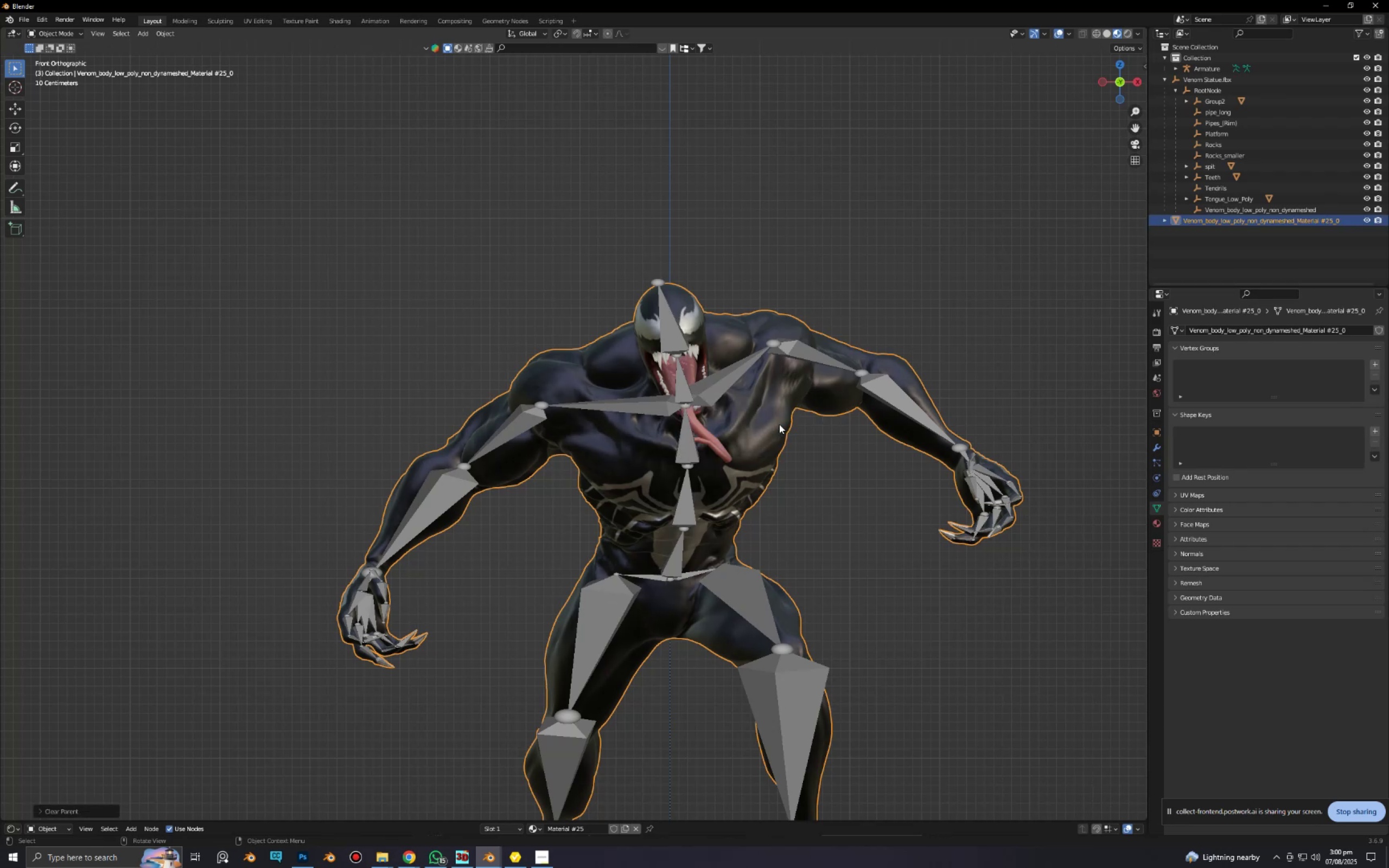 
scroll: coordinate [772, 412], scroll_direction: up, amount: 4.0
 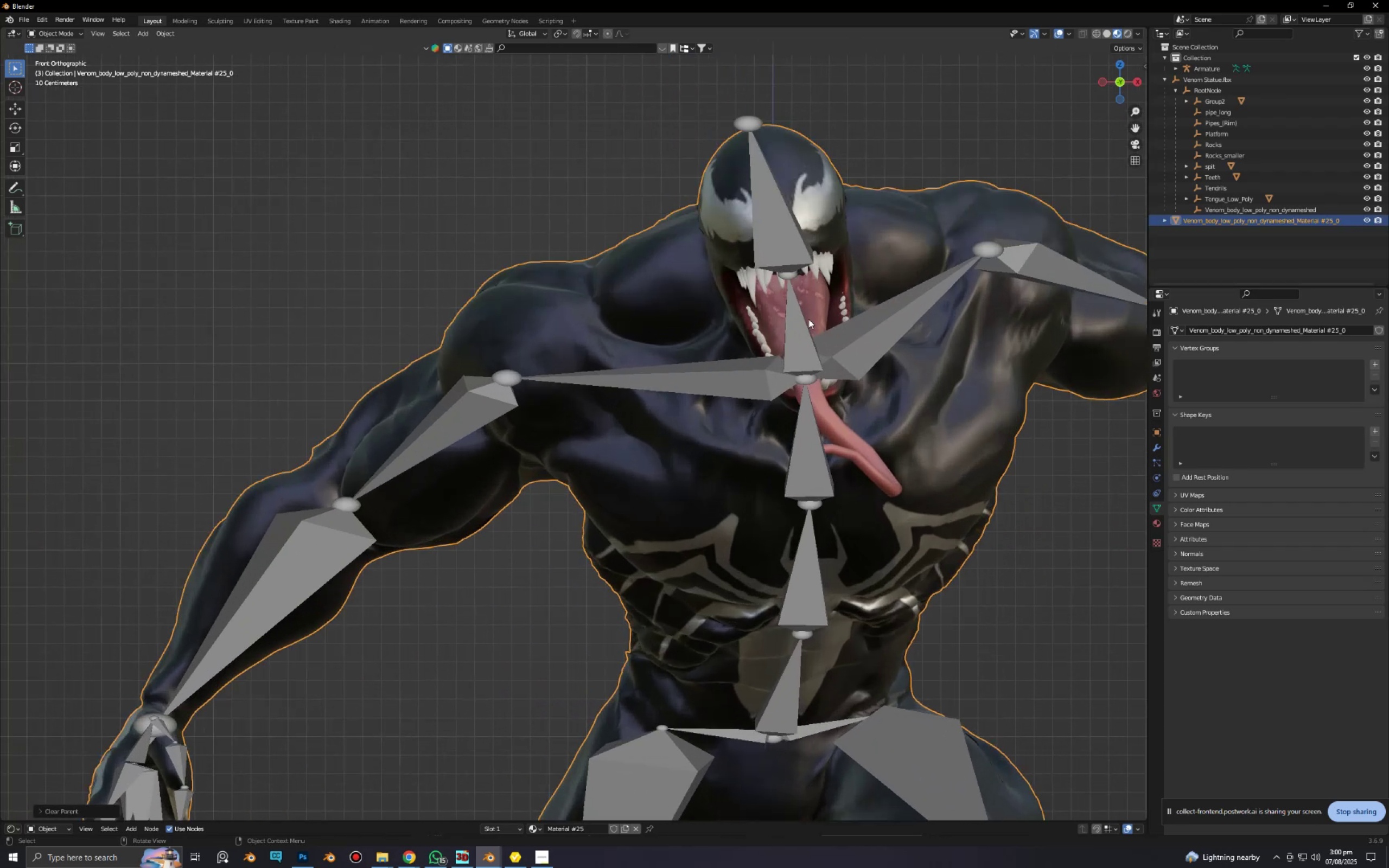 
left_click([816, 304])
 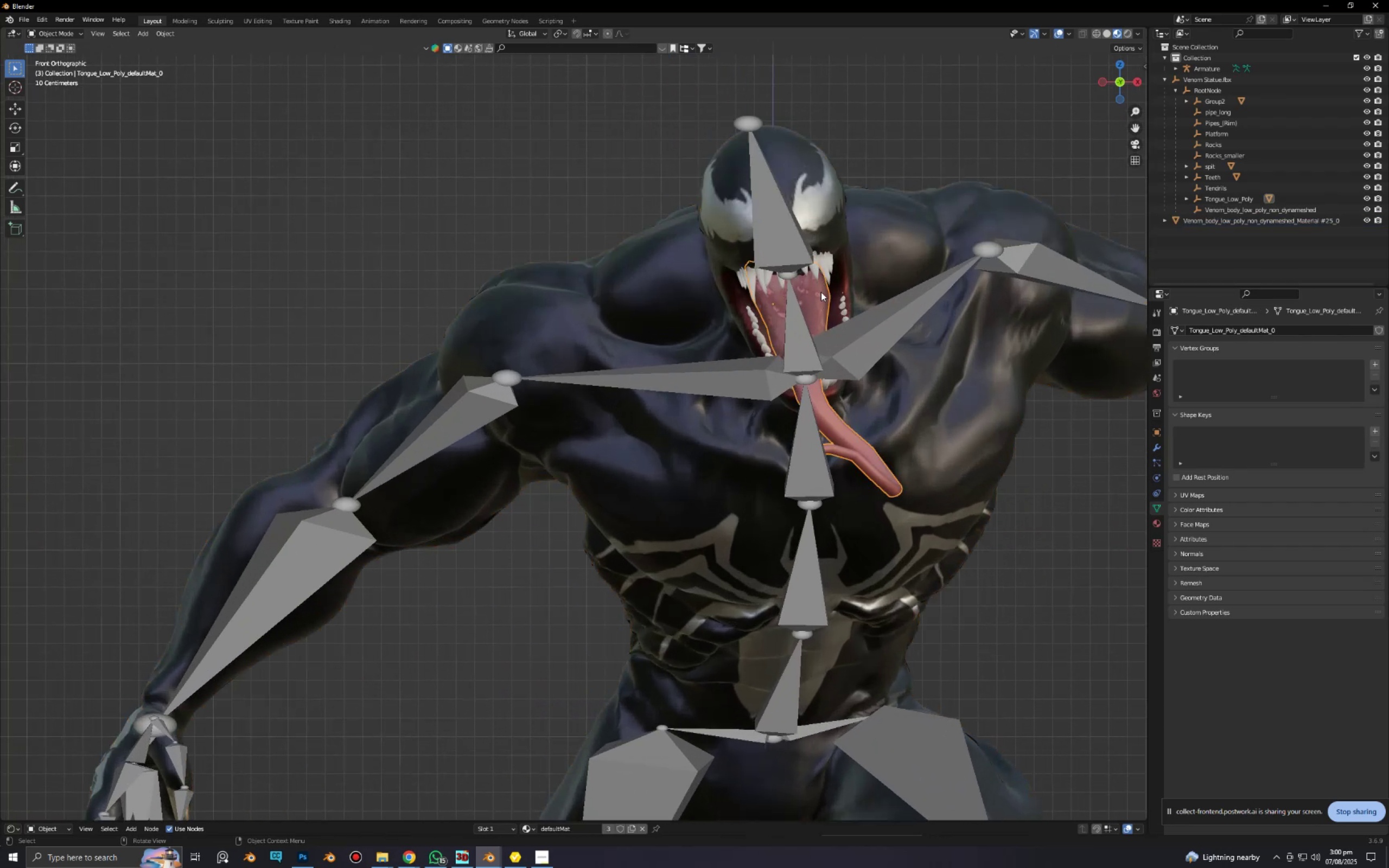 
hold_key(key=ShiftLeft, duration=0.56)
left_click([825, 269])
 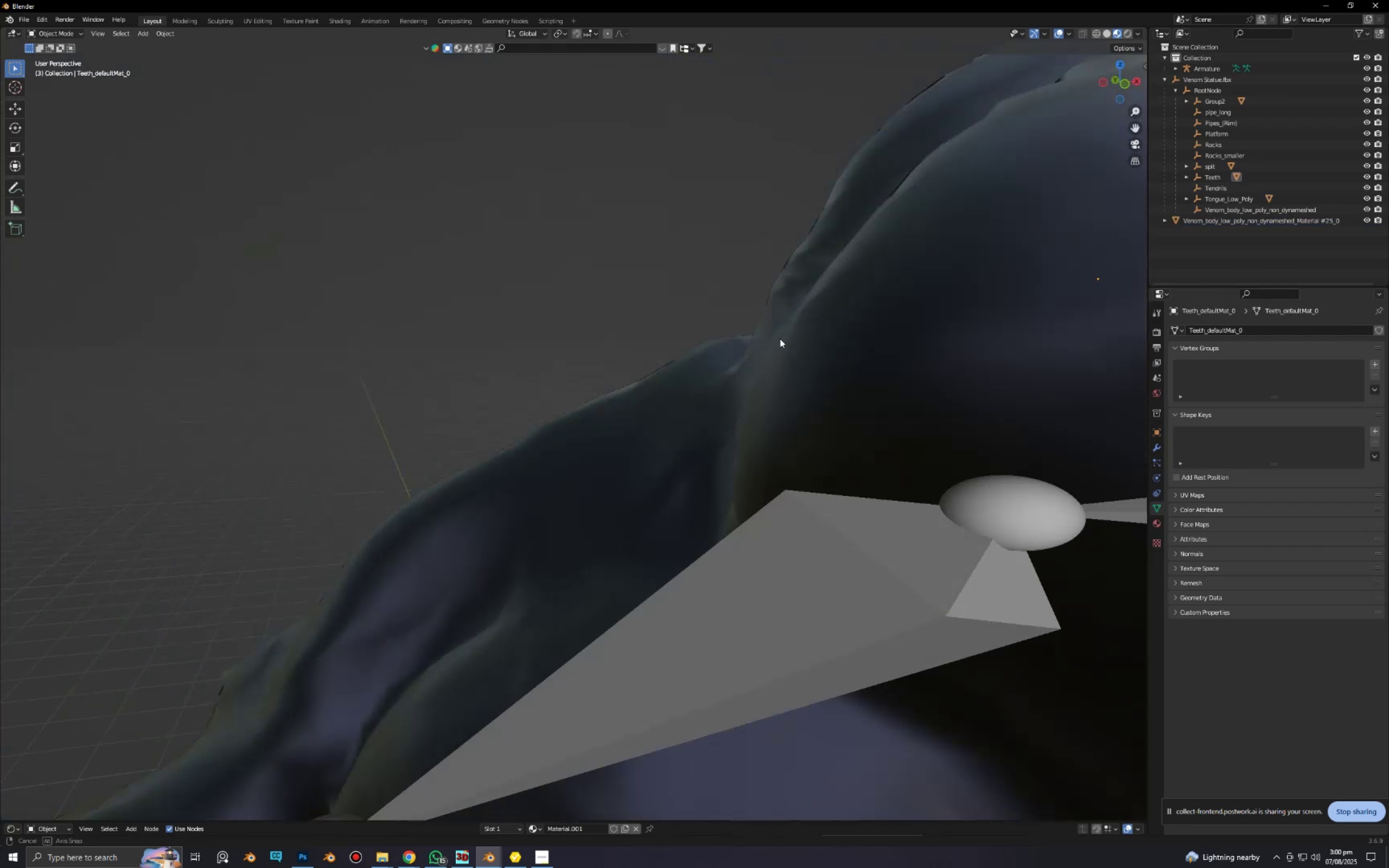 
scroll: coordinate [779, 339], scroll_direction: down, amount: 1.0
 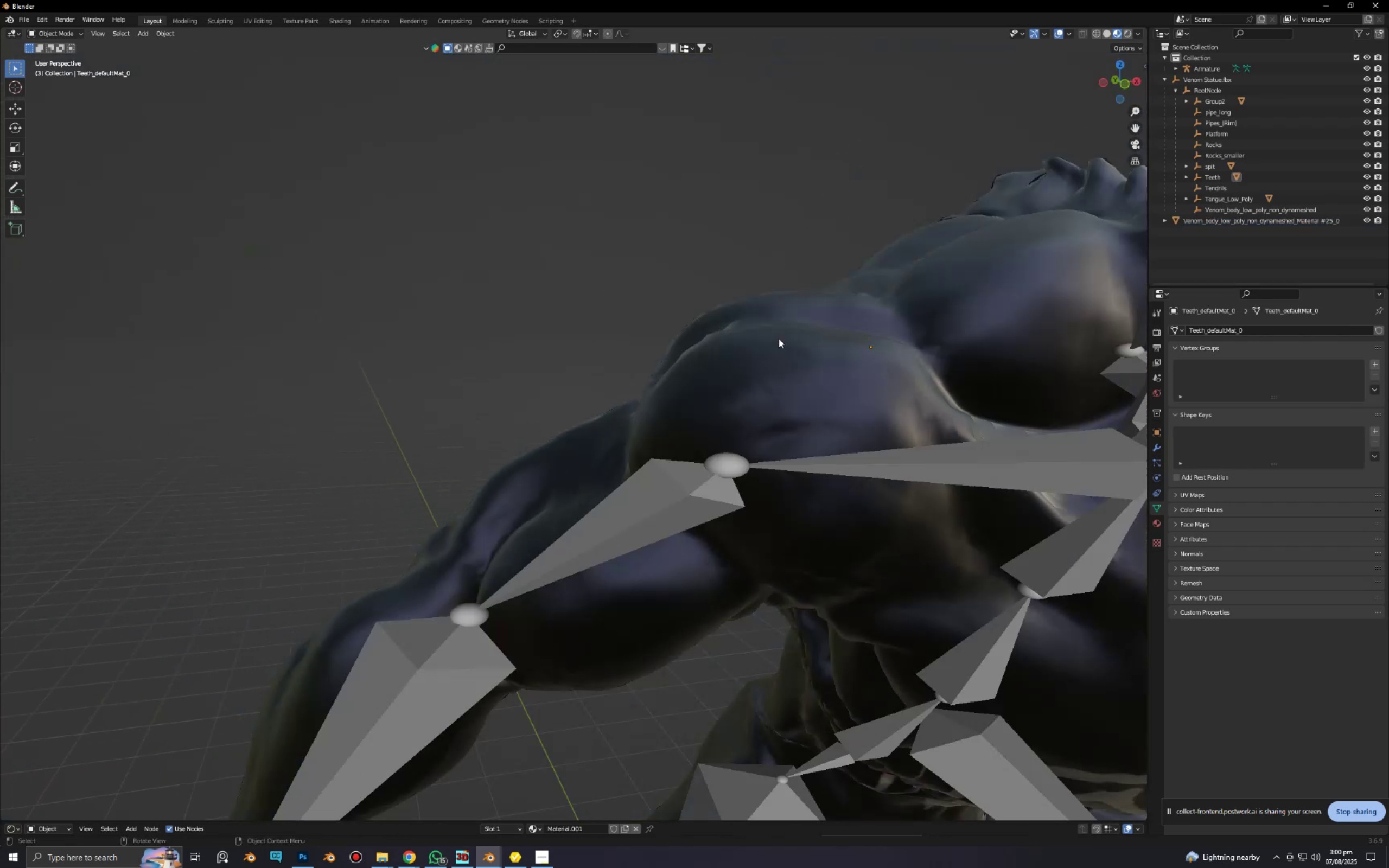 
hold_key(key=ShiftLeft, duration=0.7)
 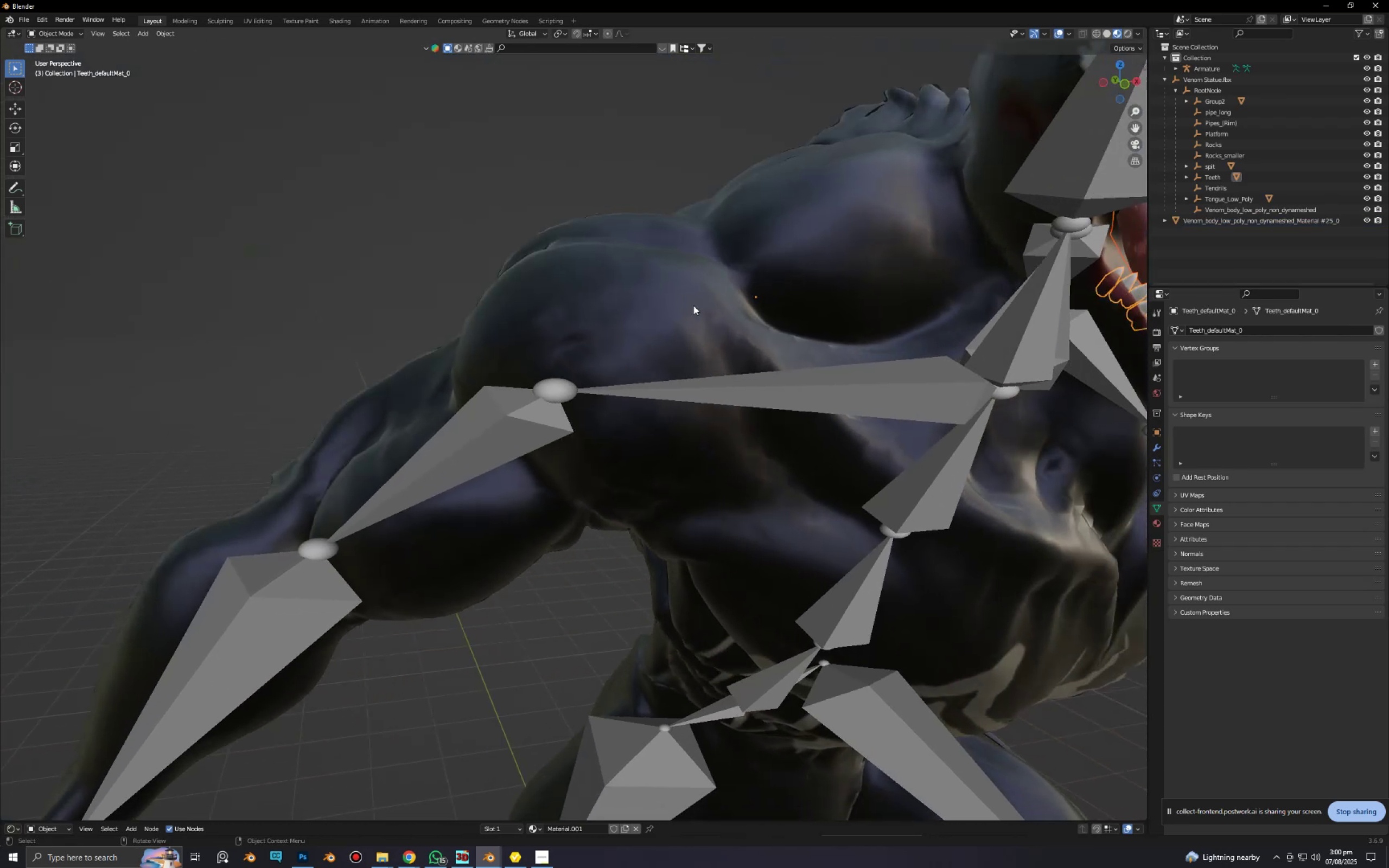 
scroll: coordinate [695, 305], scroll_direction: down, amount: 2.0
 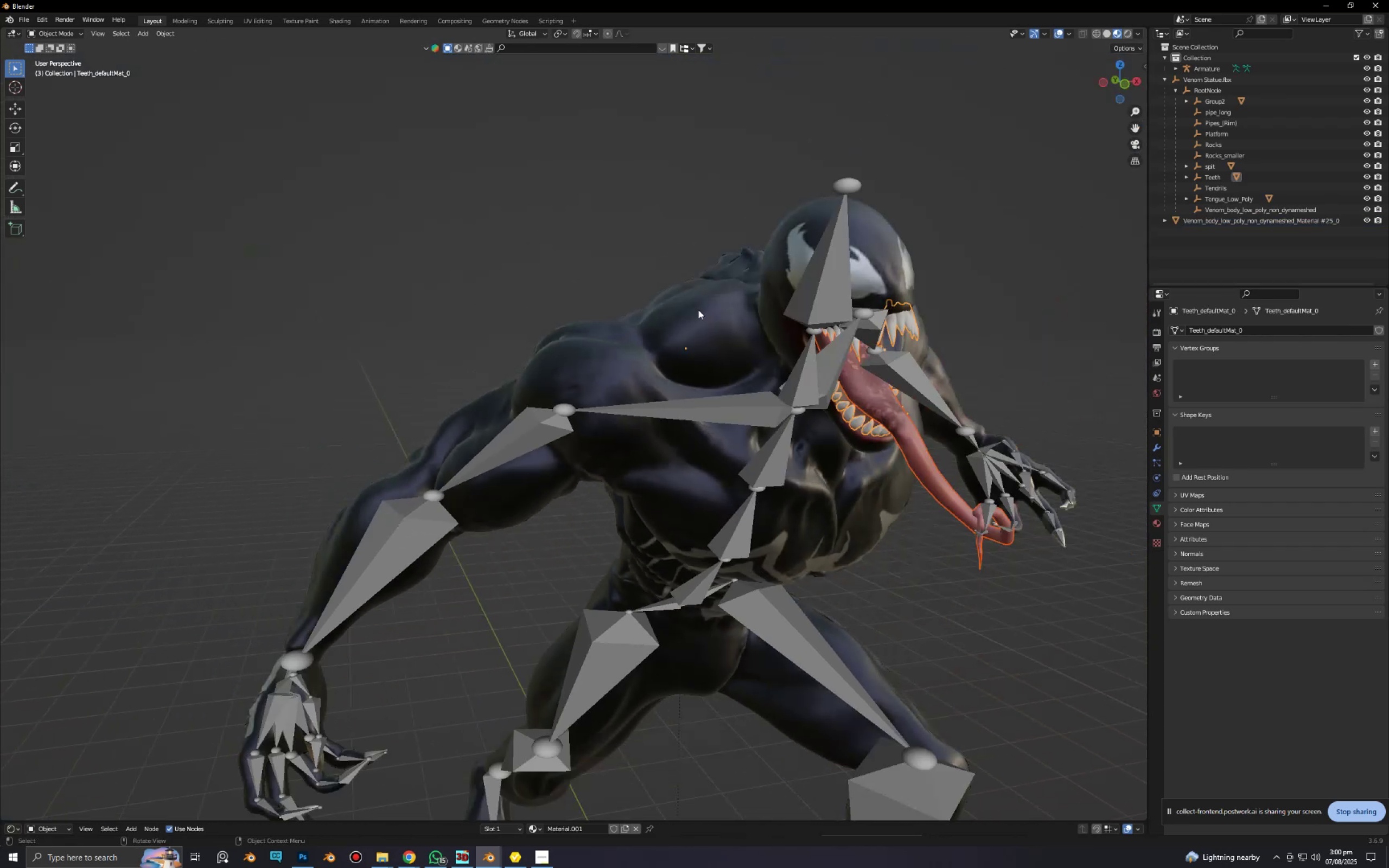 
hold_key(key=ShiftLeft, duration=0.54)
 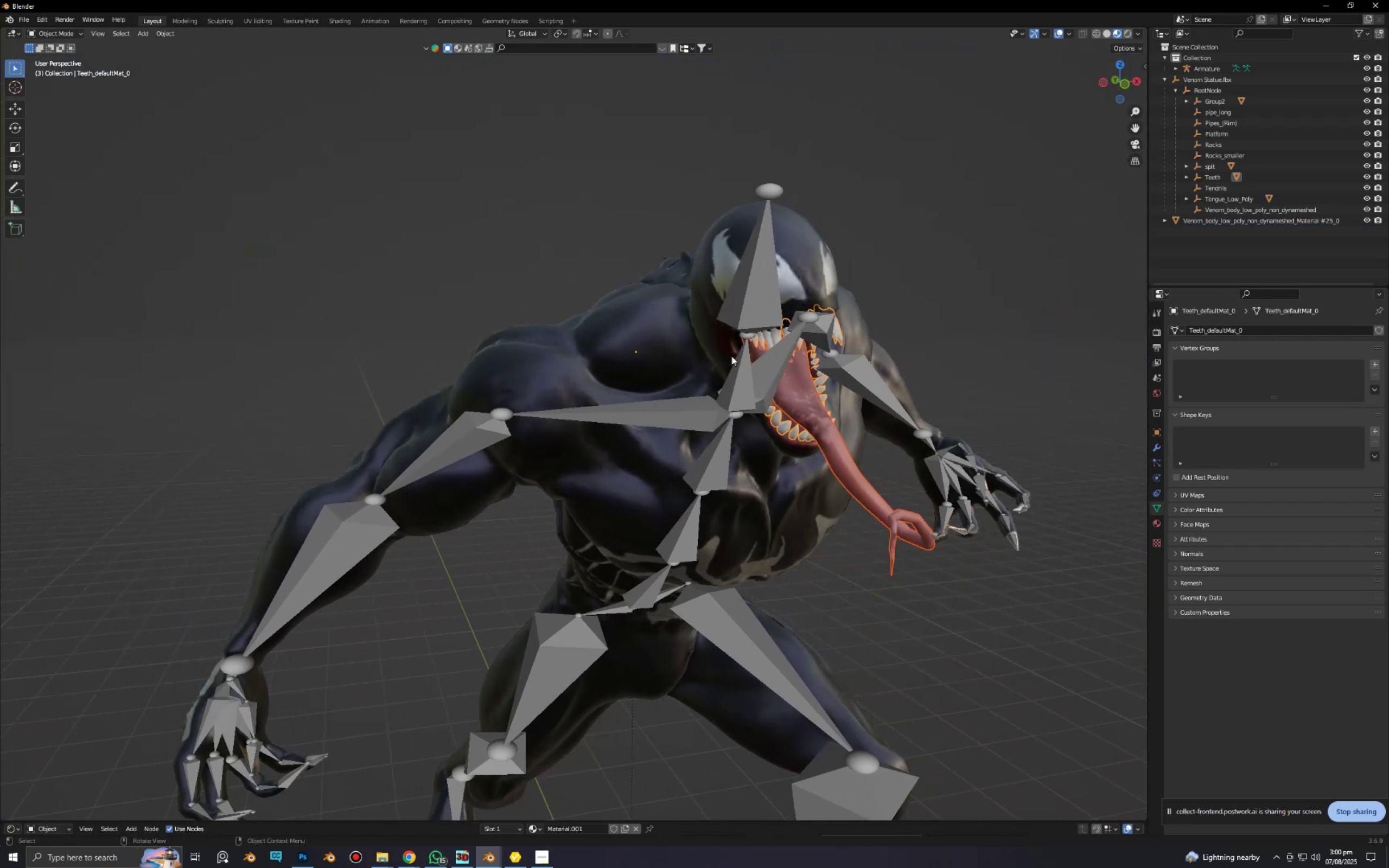 
key(Alt+AltLeft)
 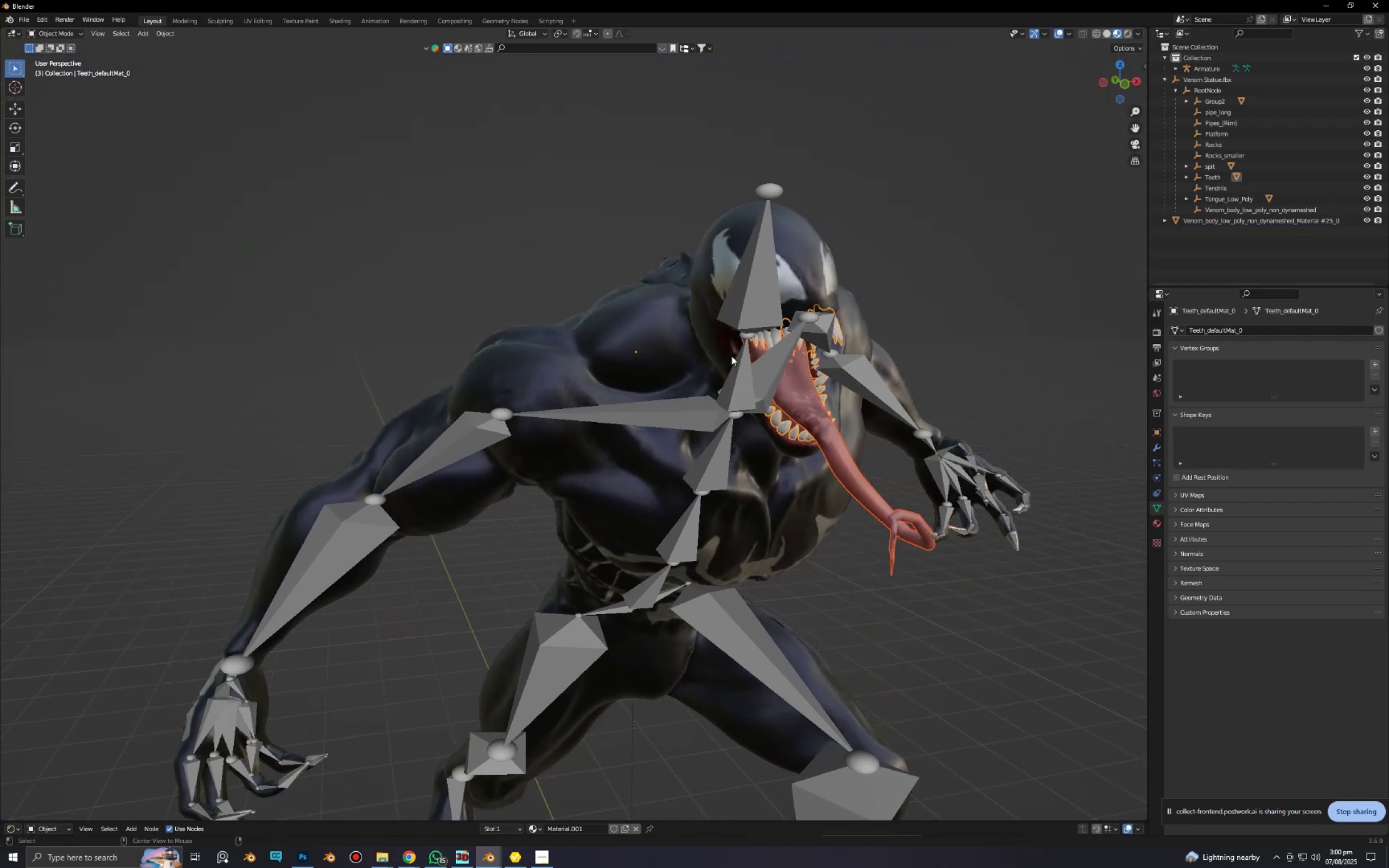 
key(Alt+P)
 